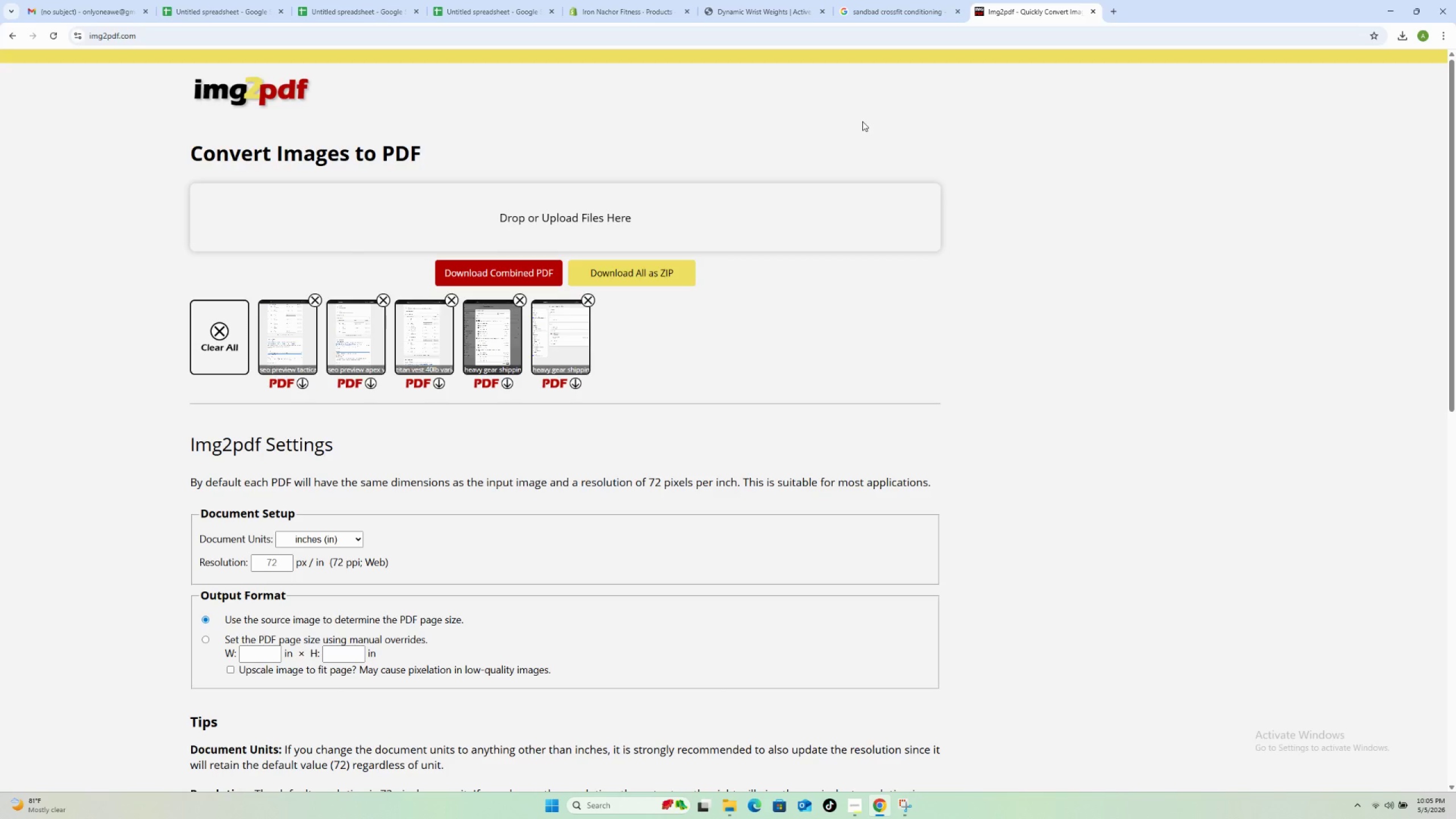 
wait(16.83)
 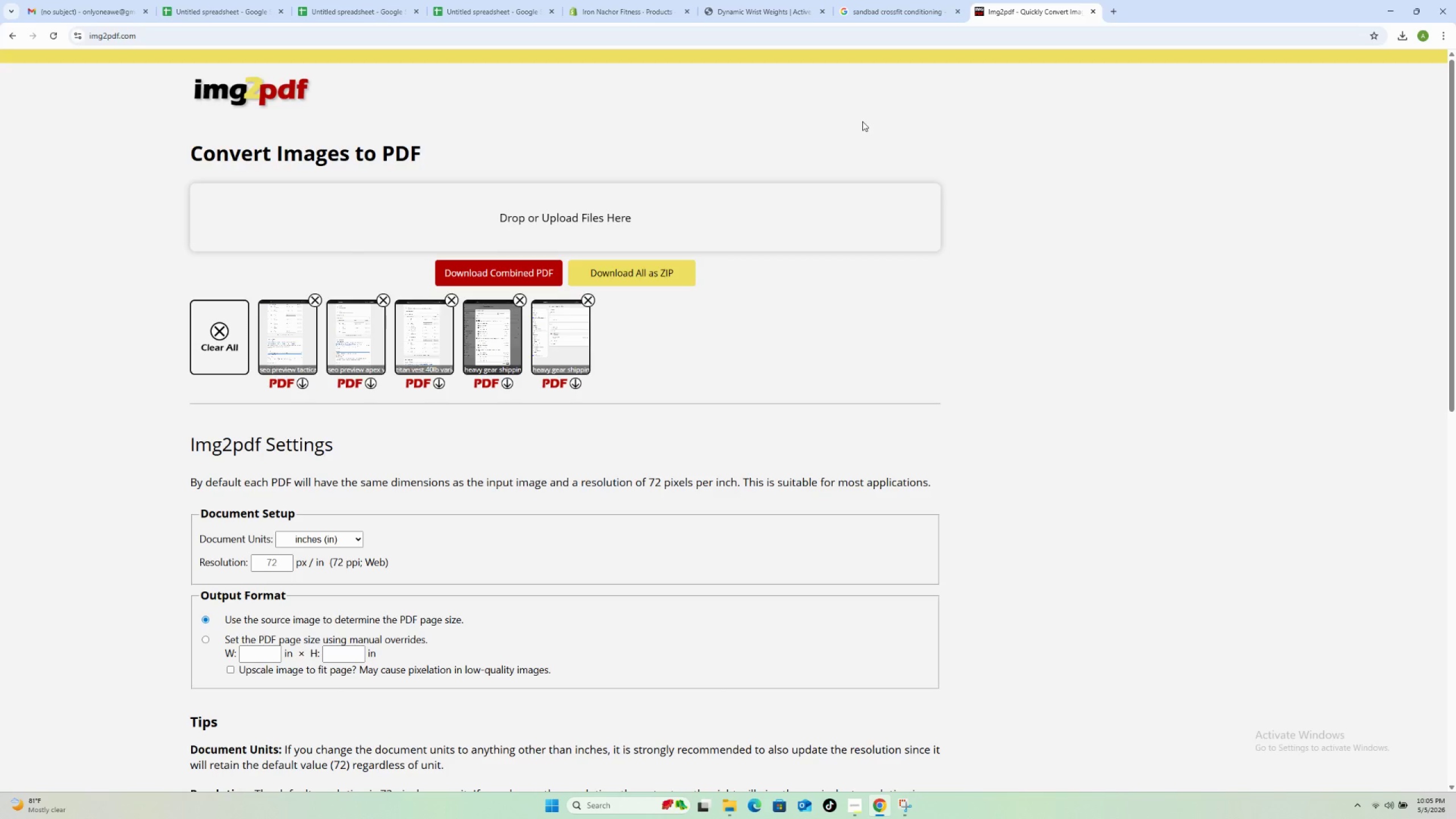 
left_click([750, 4])
 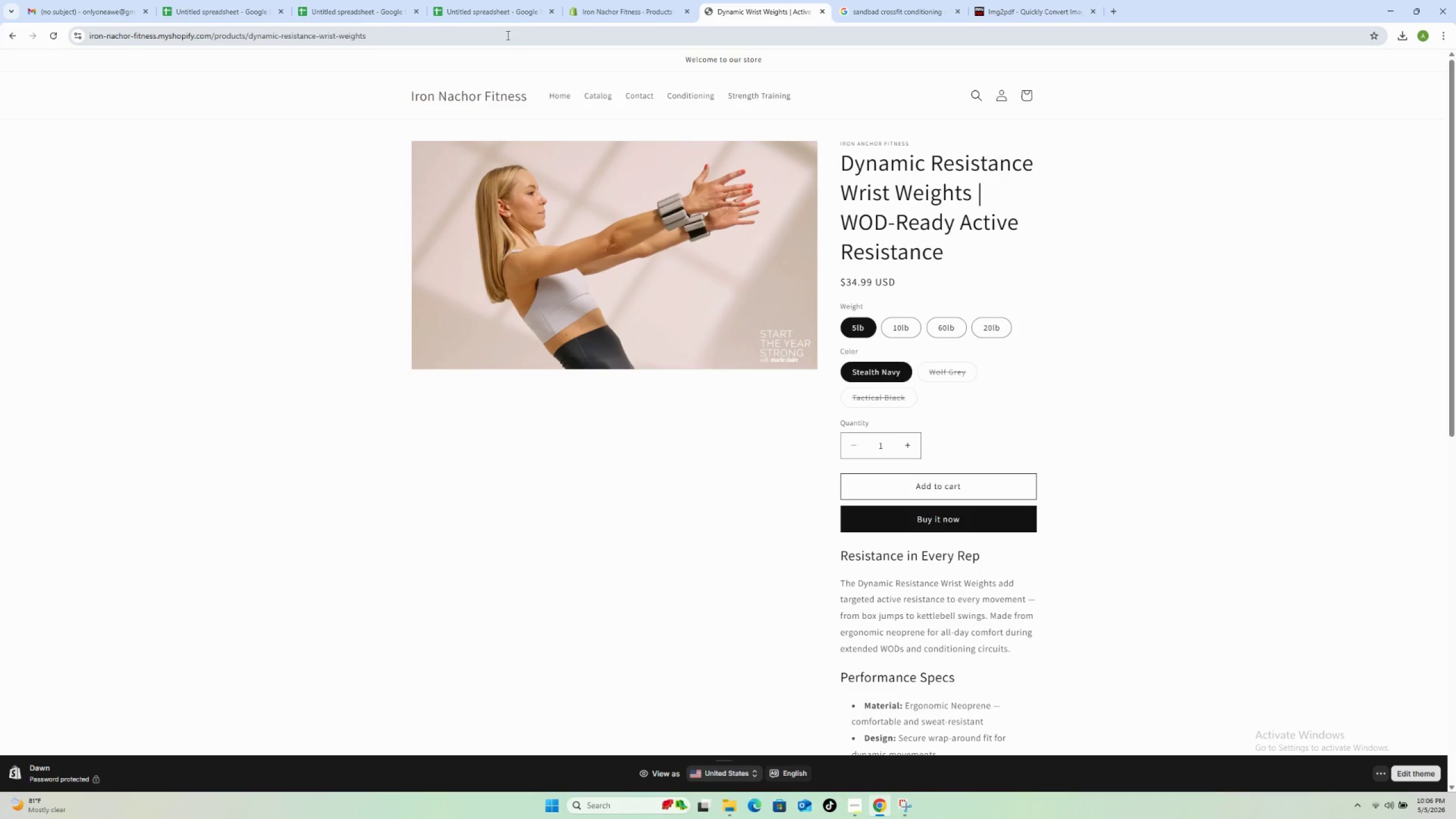 
left_click_drag(start_coordinate=[507, 35], to_coordinate=[216, 57])
 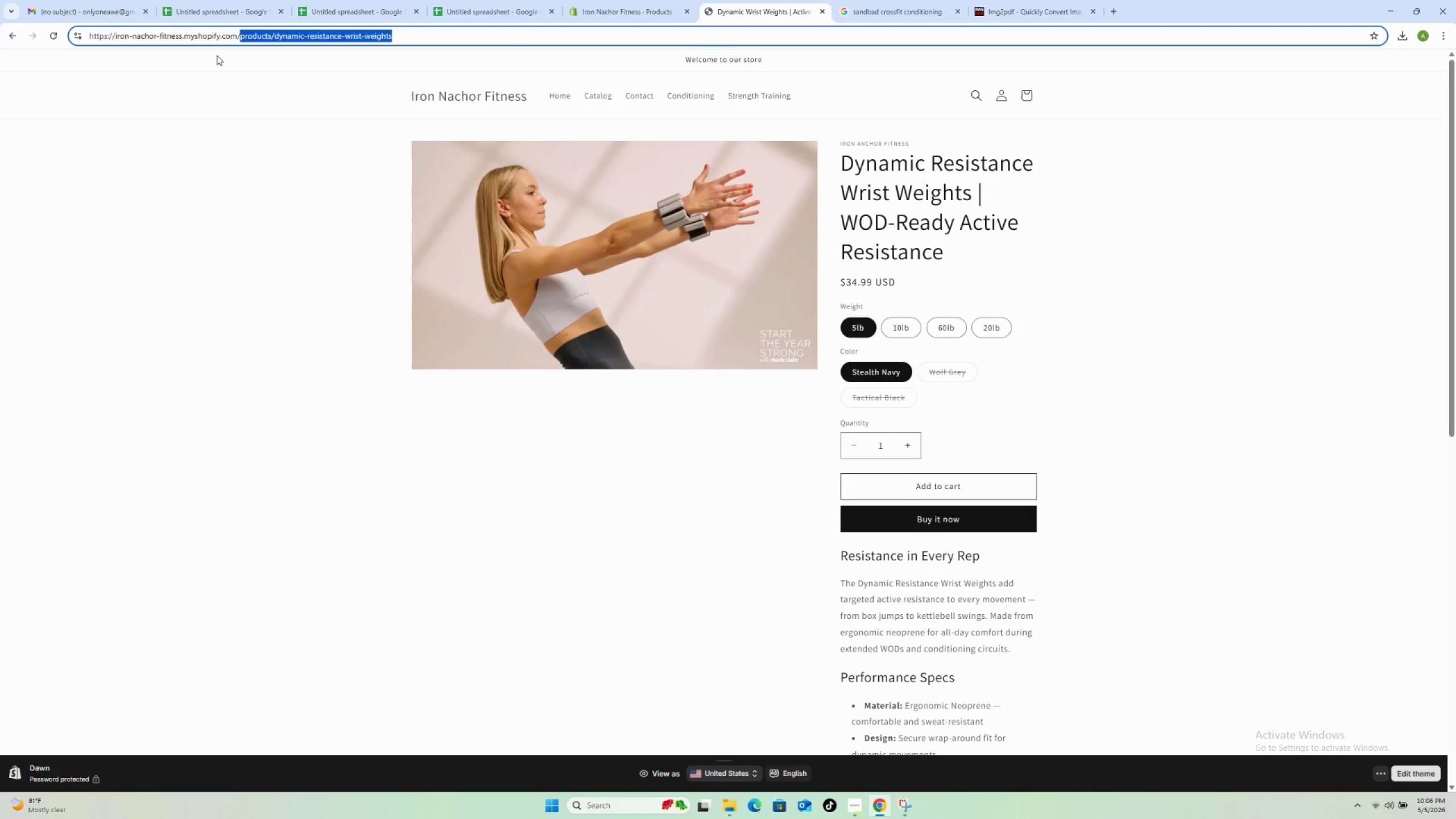 
key(Backspace)
 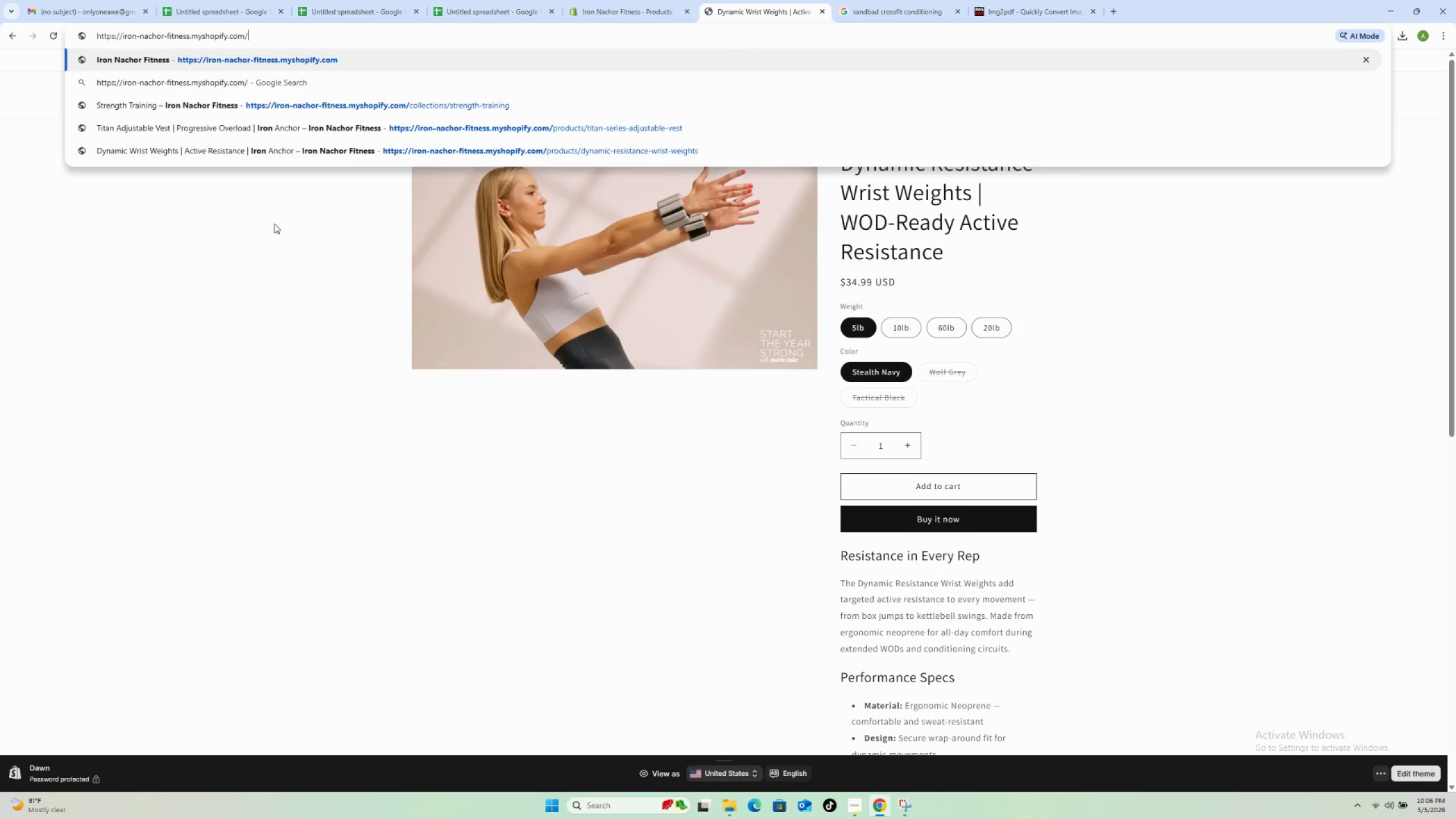 
key(Enter)
 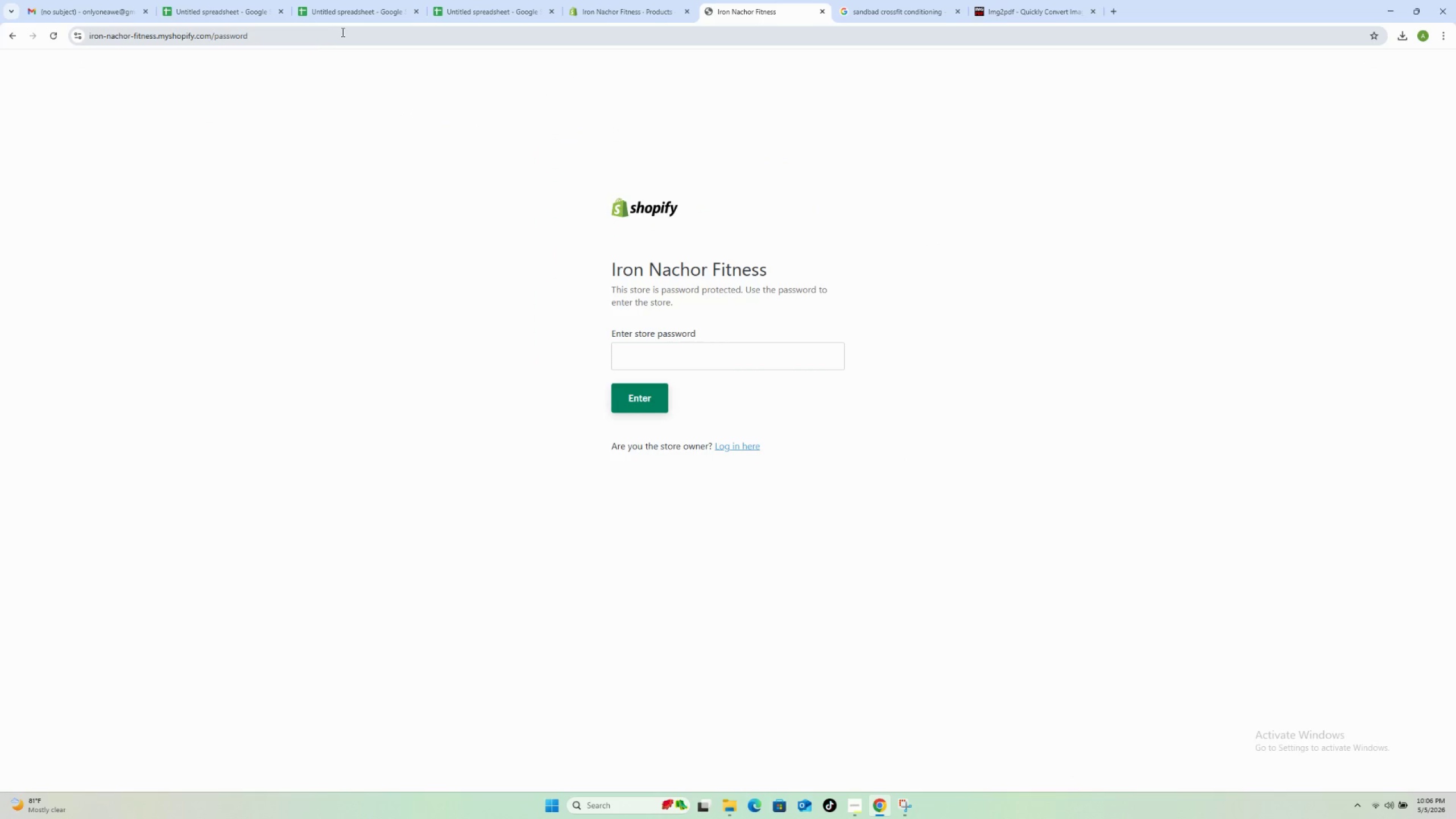 
left_click([342, 35])
 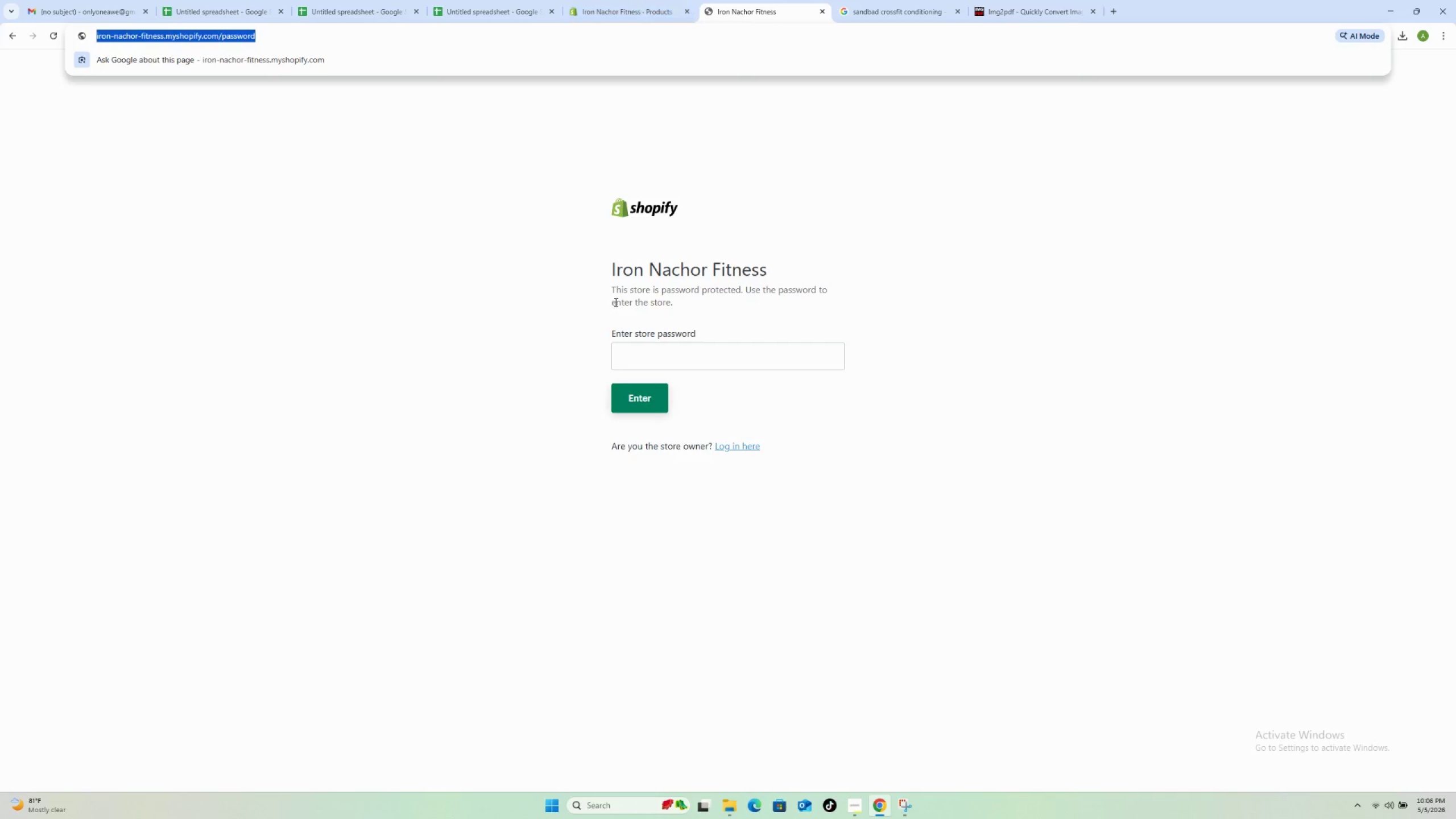 
left_click([654, 355])
 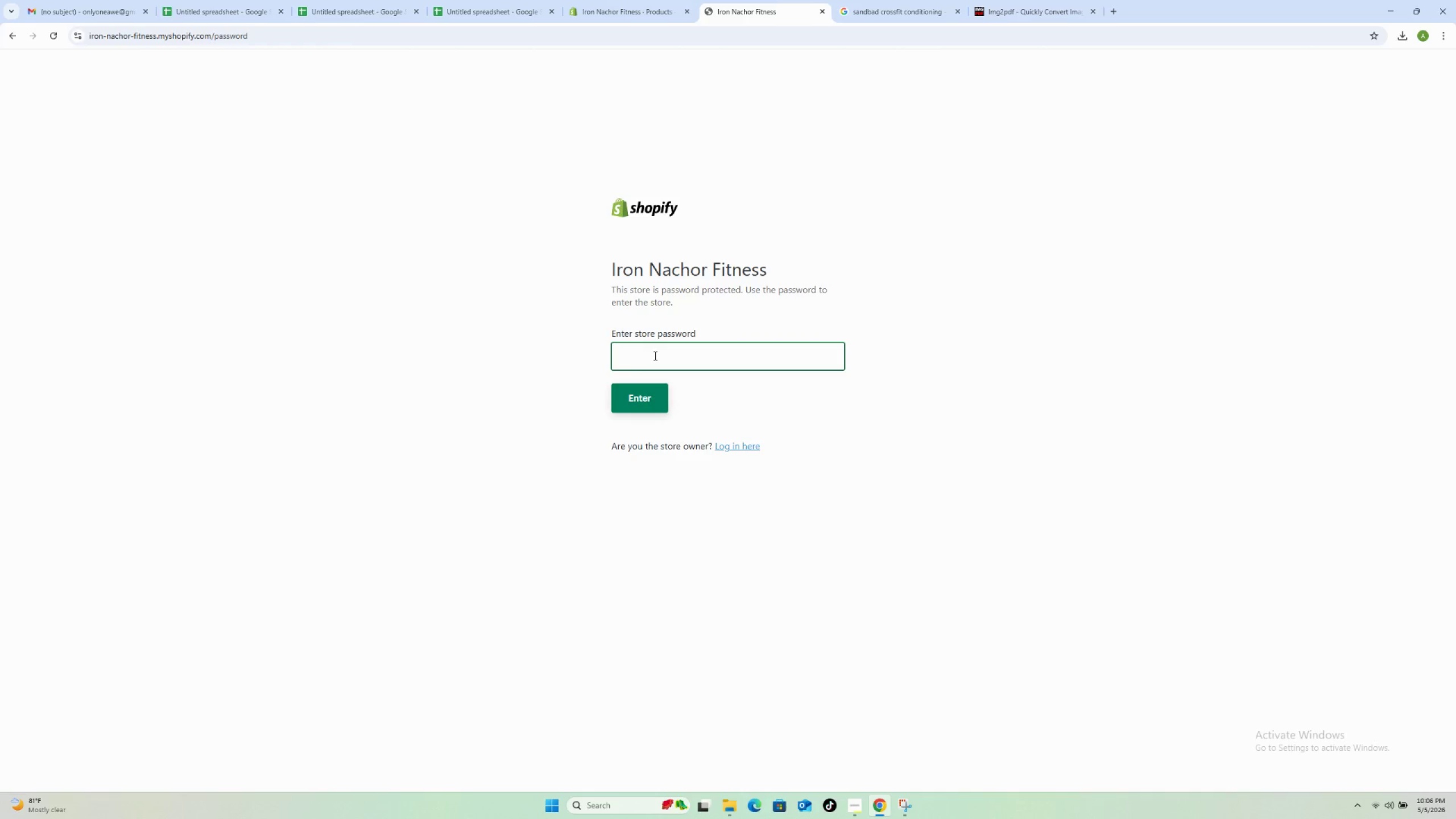 
key(Meta+V)
 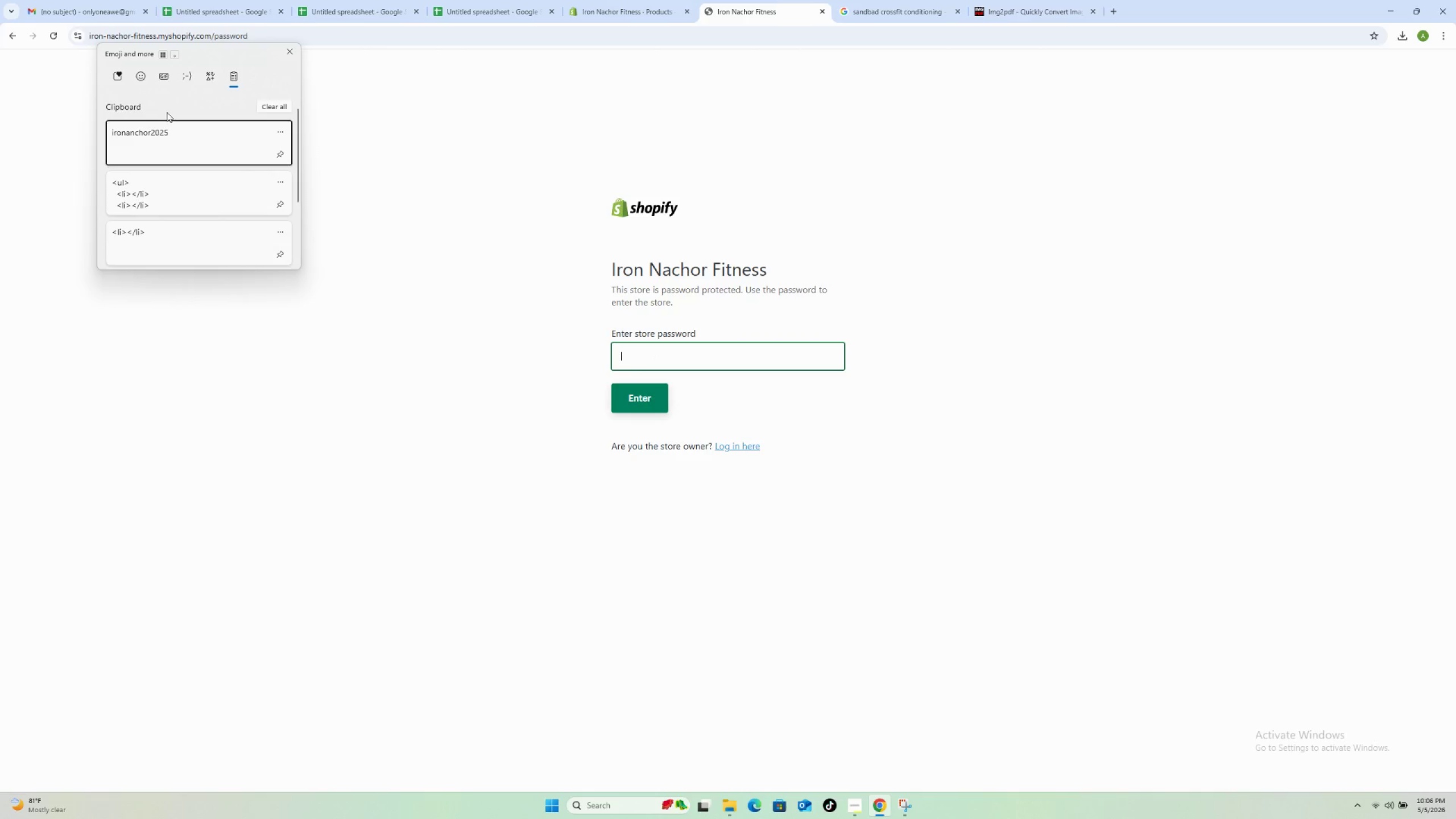 
left_click([182, 139])
 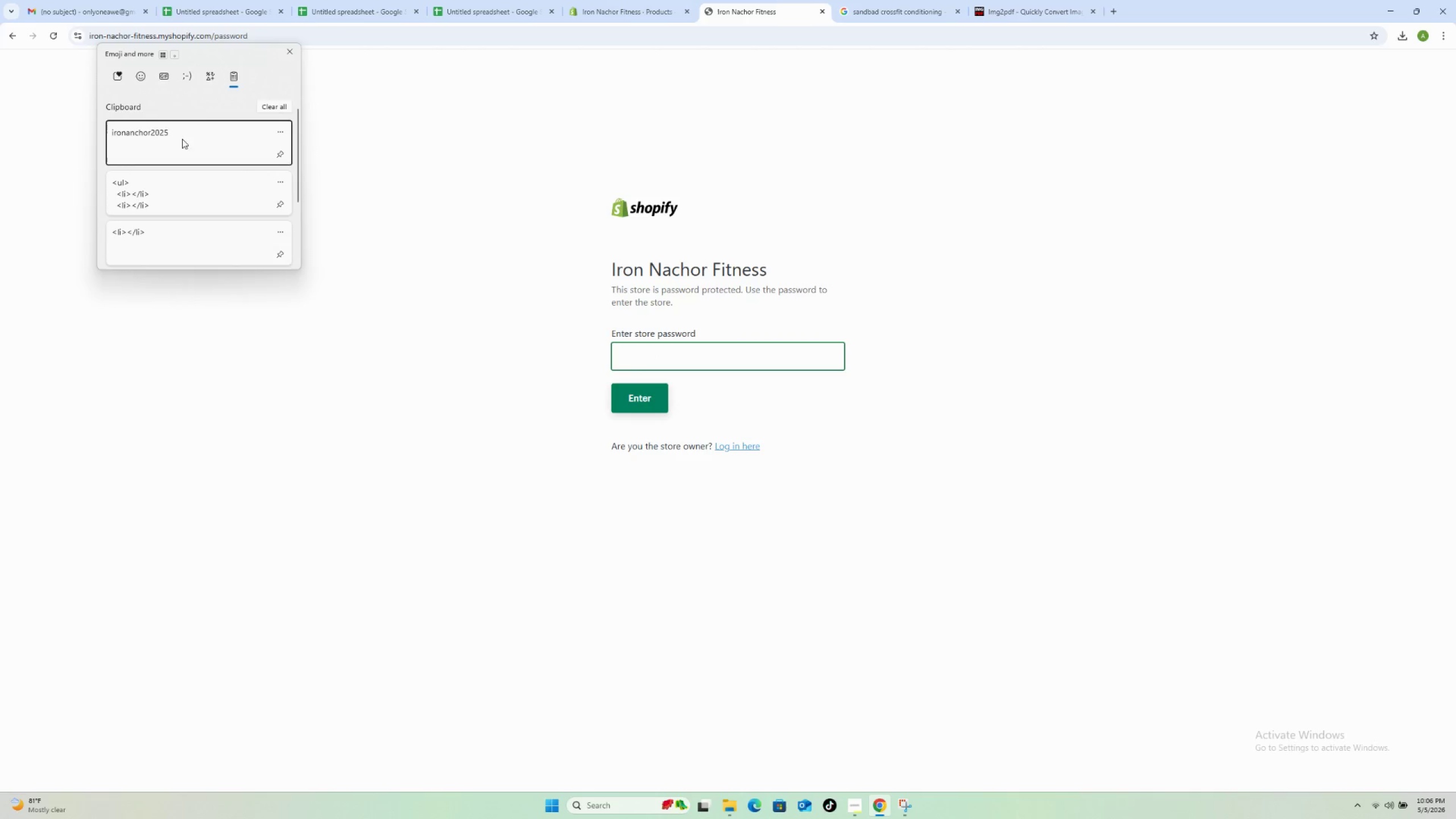 
key(Control+ControlLeft)
 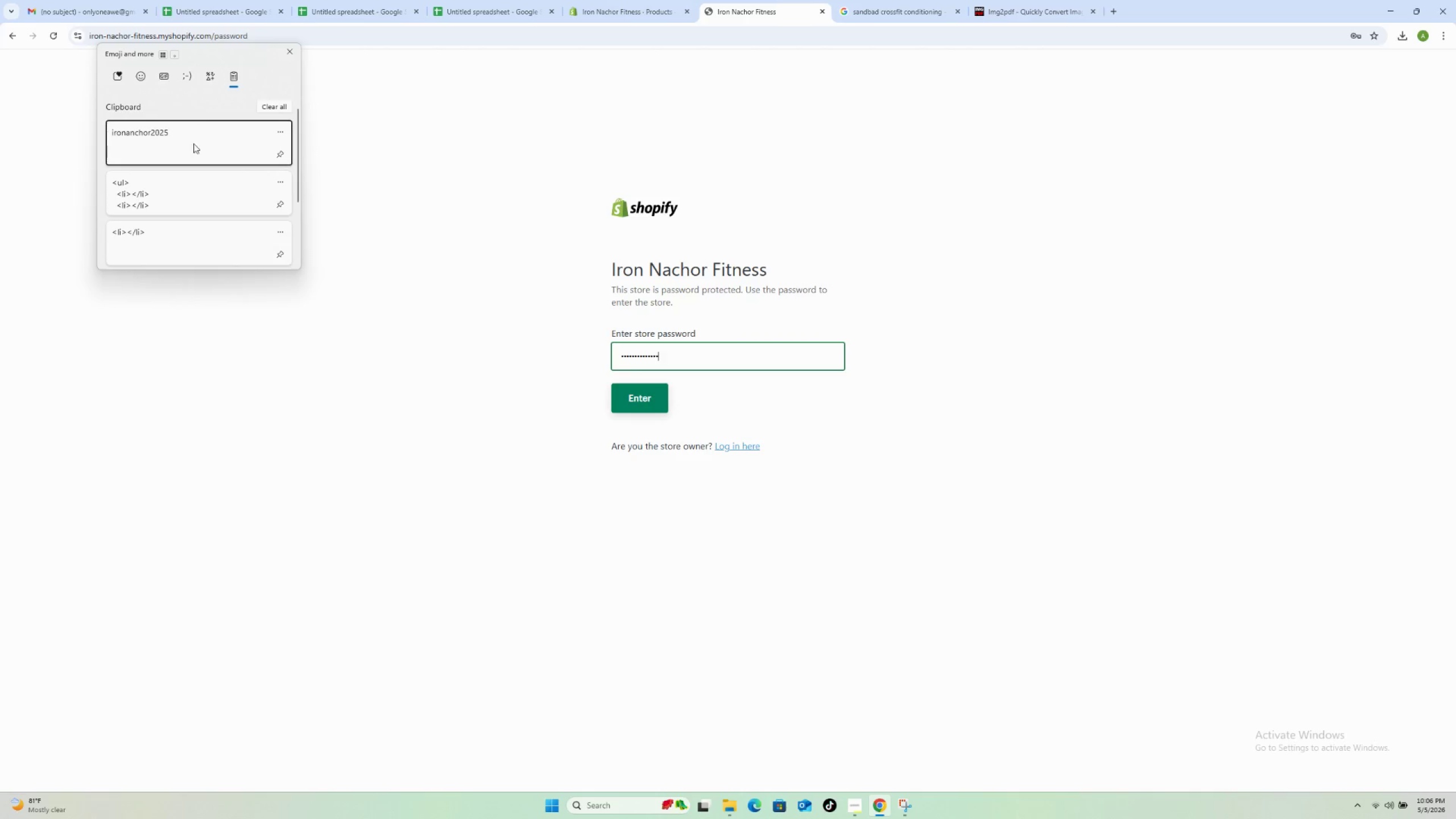 
left_click([634, 399])
 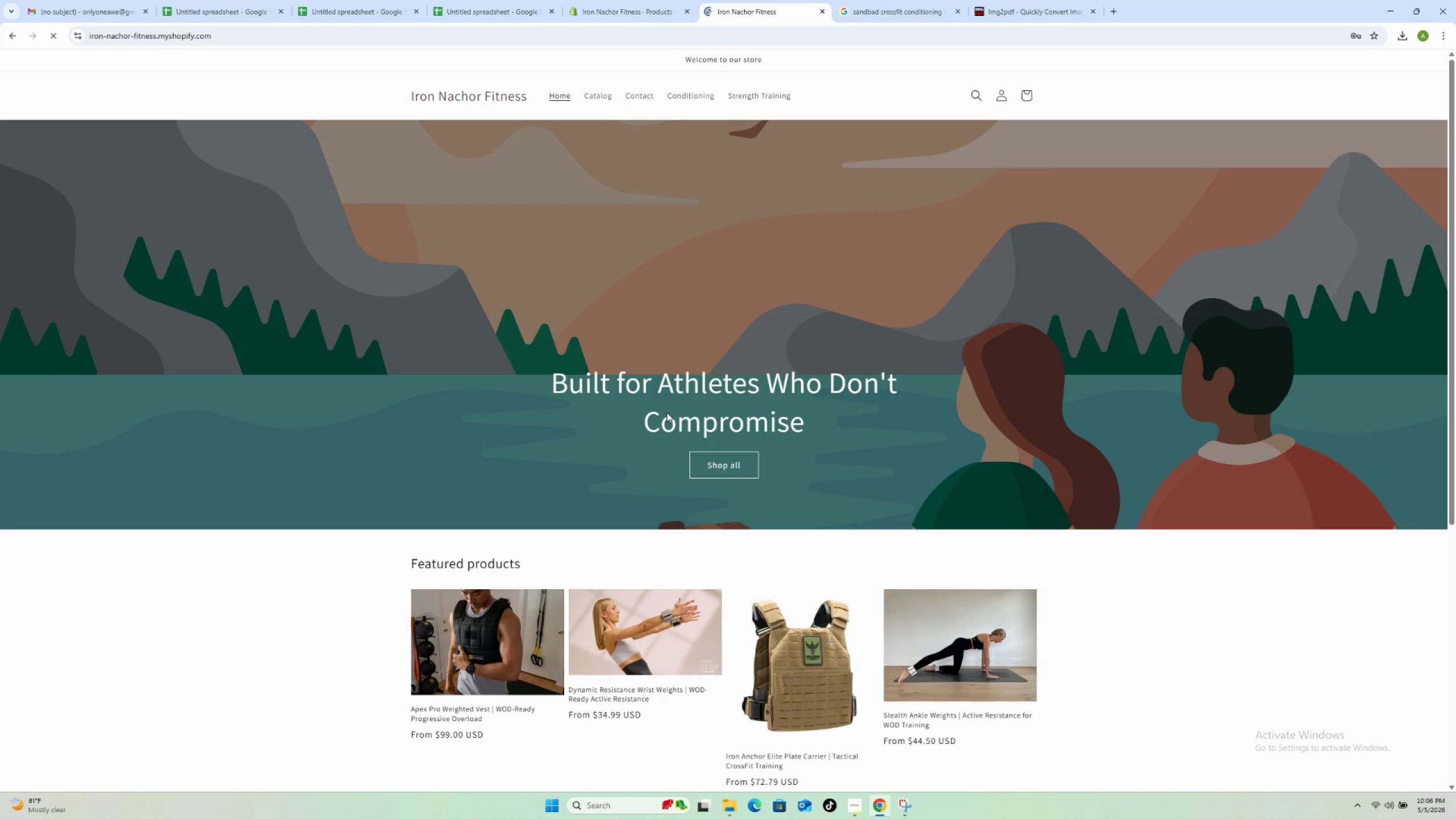 
wait(6.69)
 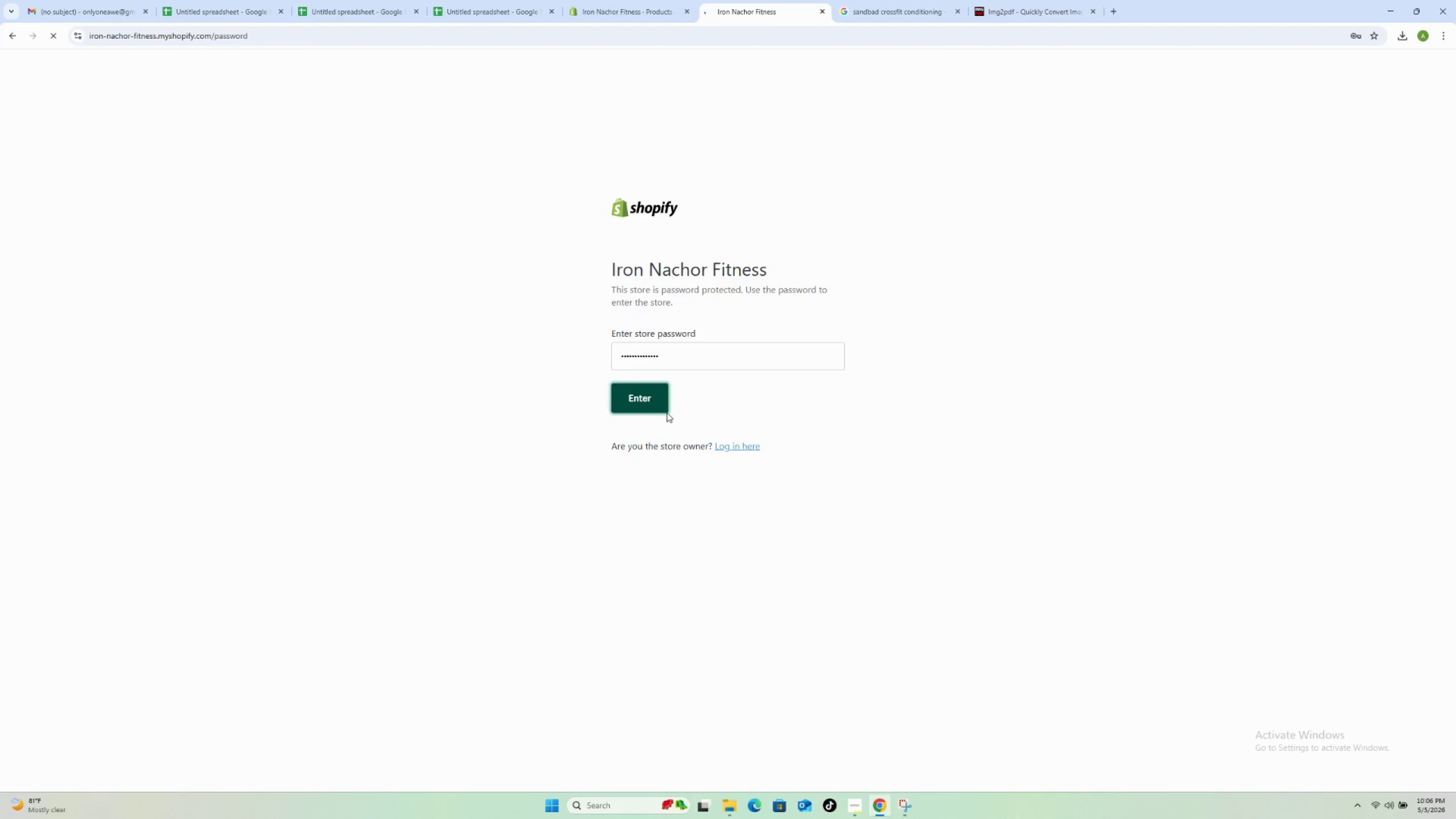 
left_click([627, 1])
 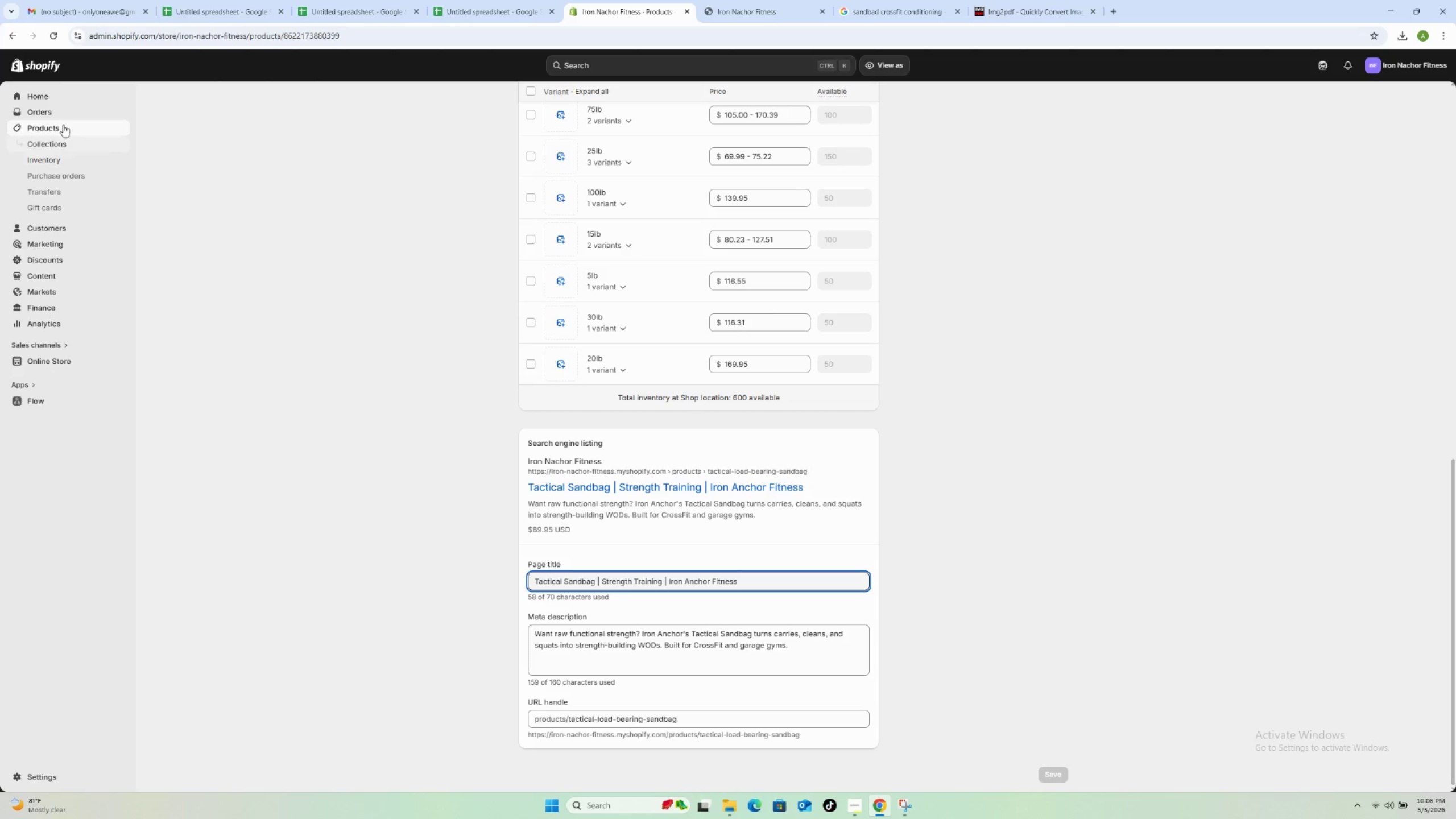 
left_click([60, 127])
 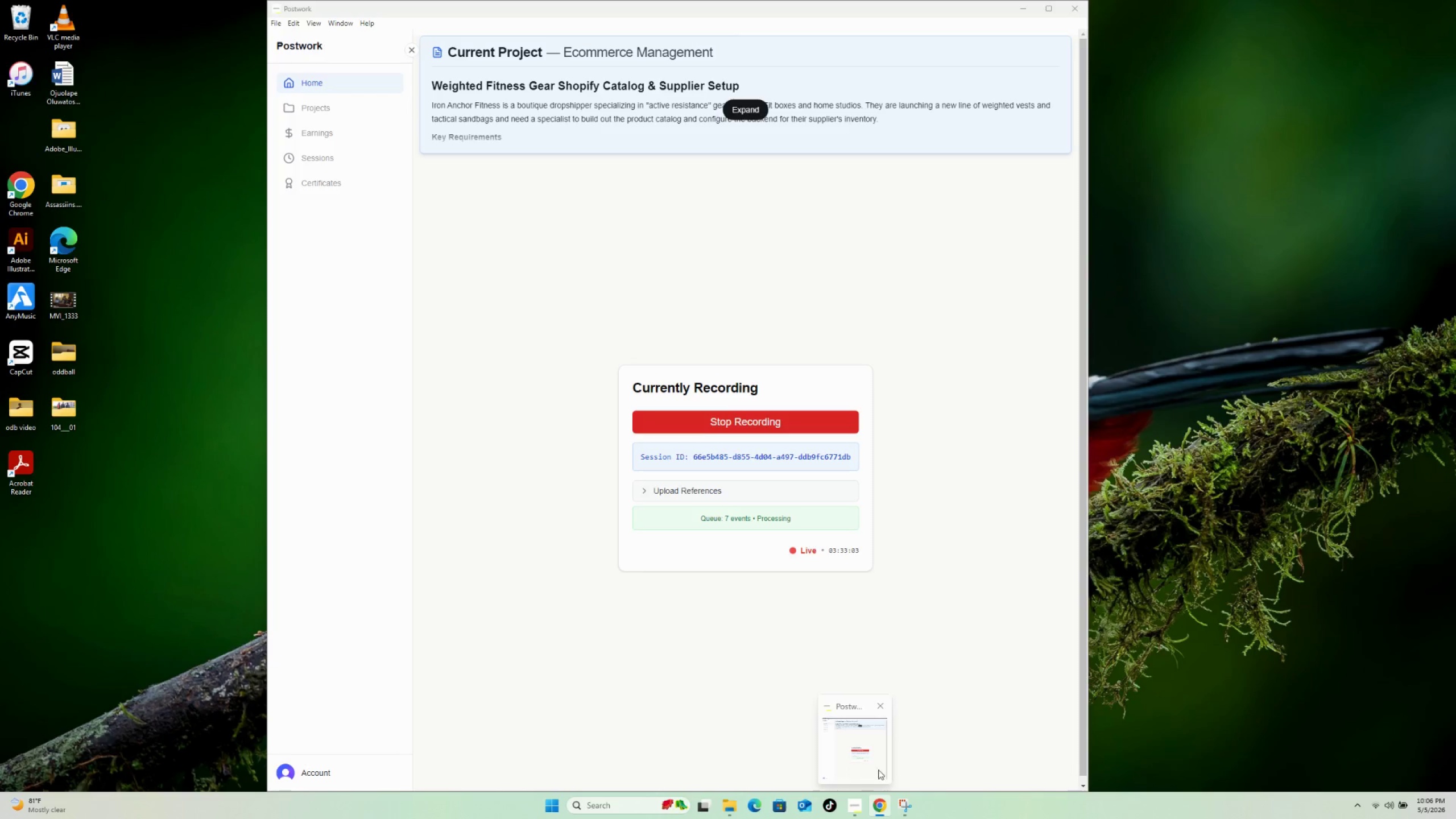 
wait(6.23)
 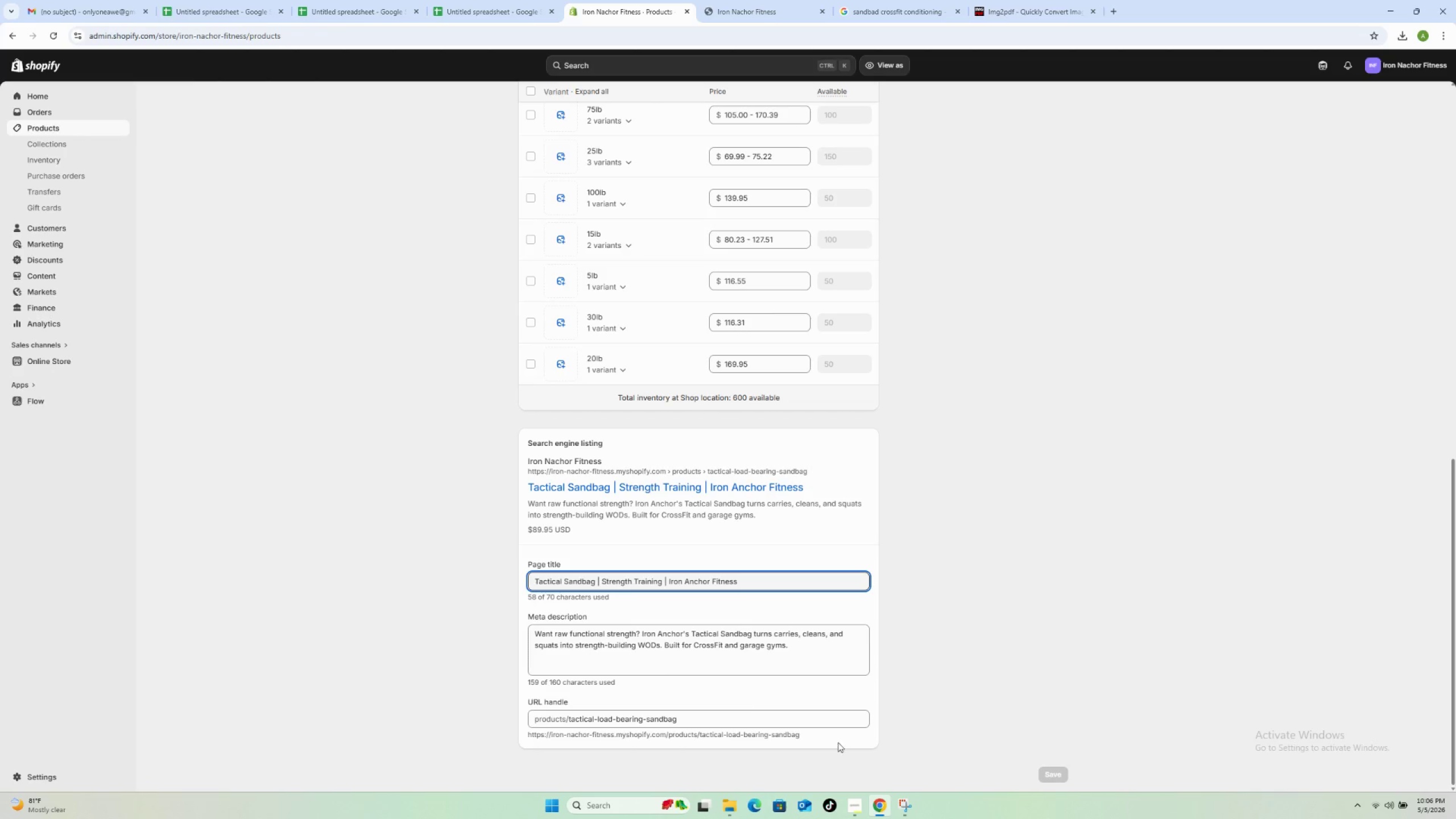 
scroll: coordinate [736, 229], scroll_direction: up, amount: 4.0
 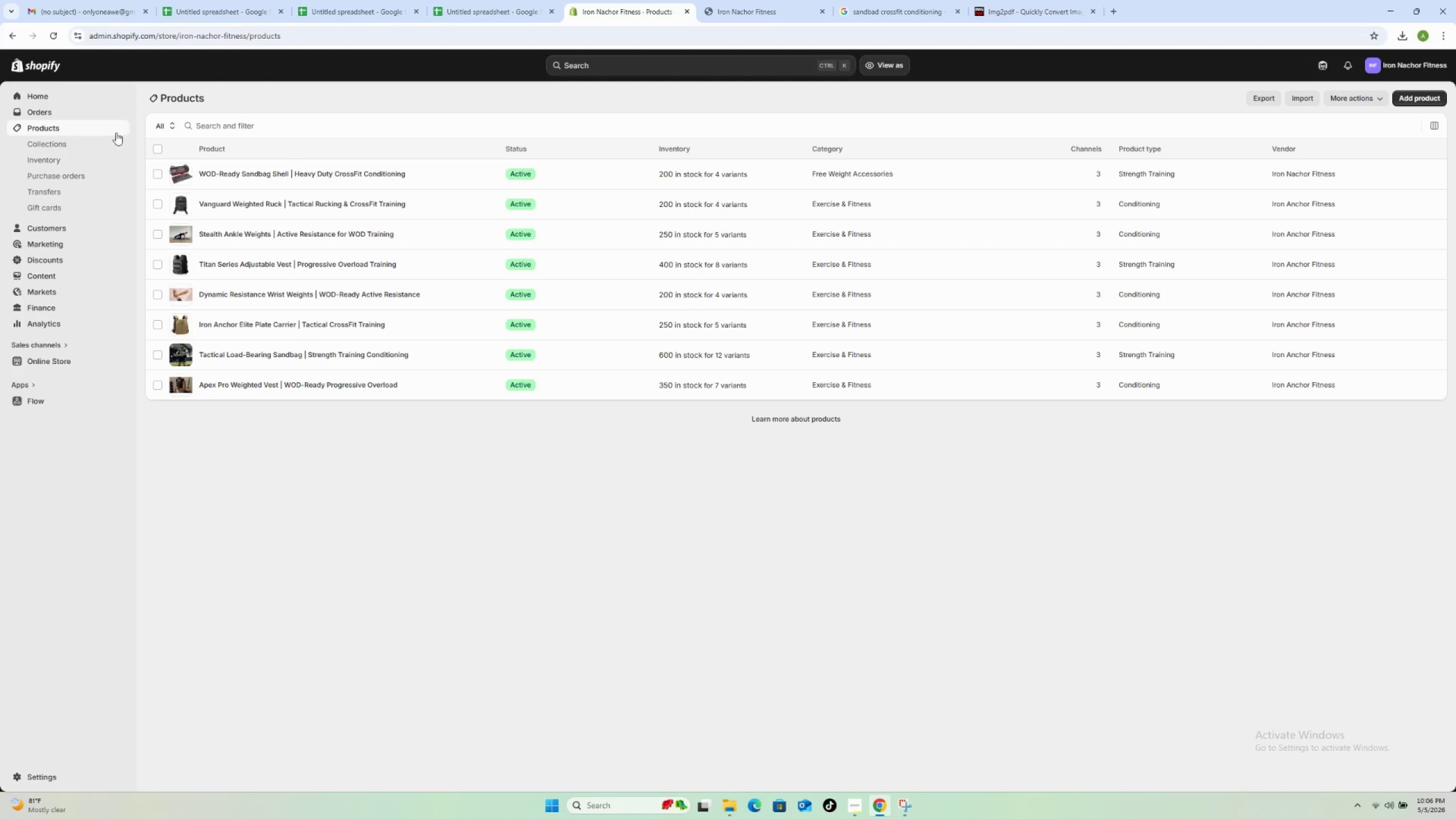 
wait(6.17)
 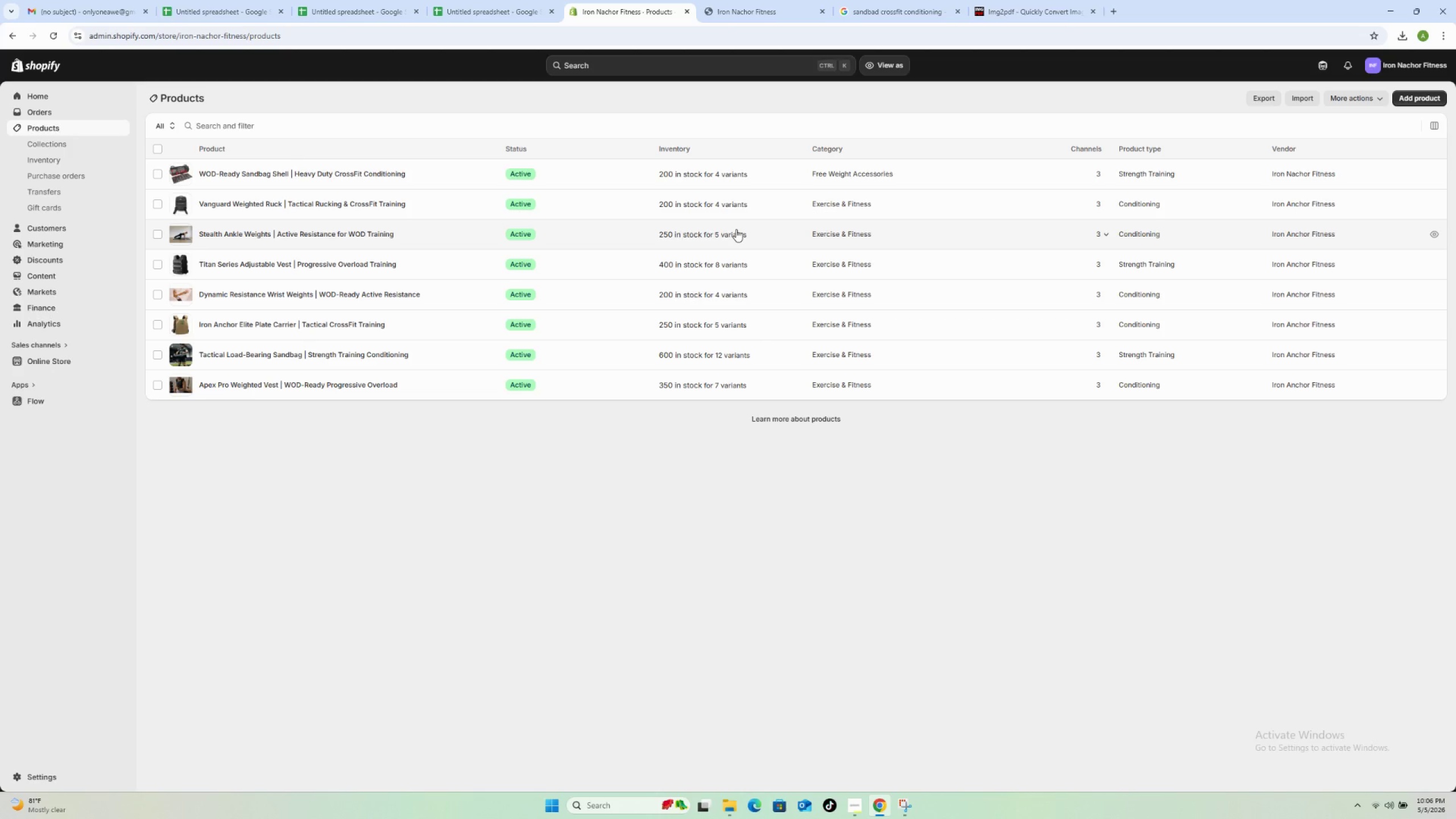 
left_click([1256, 97])
 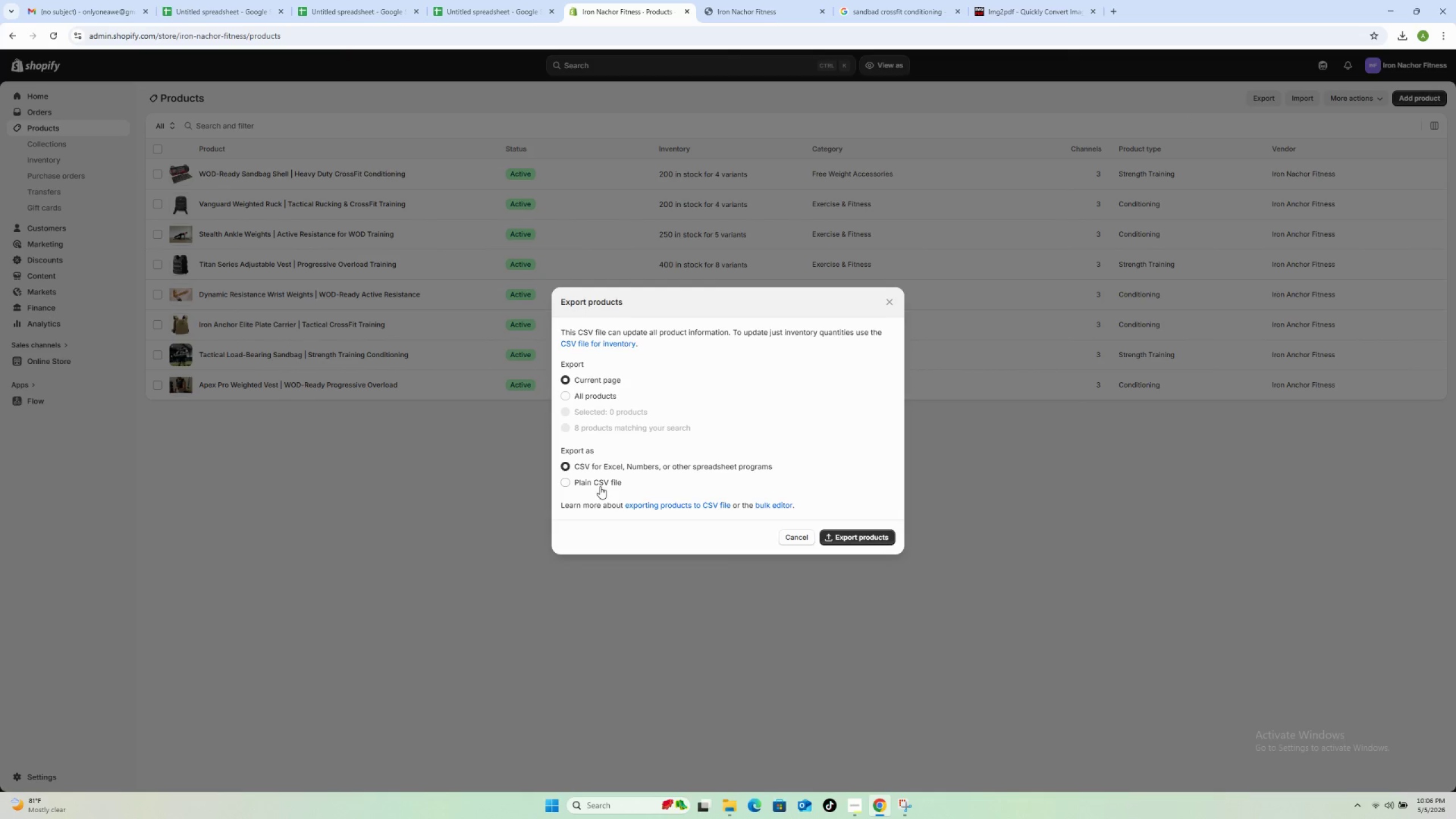 
left_click([598, 398])
 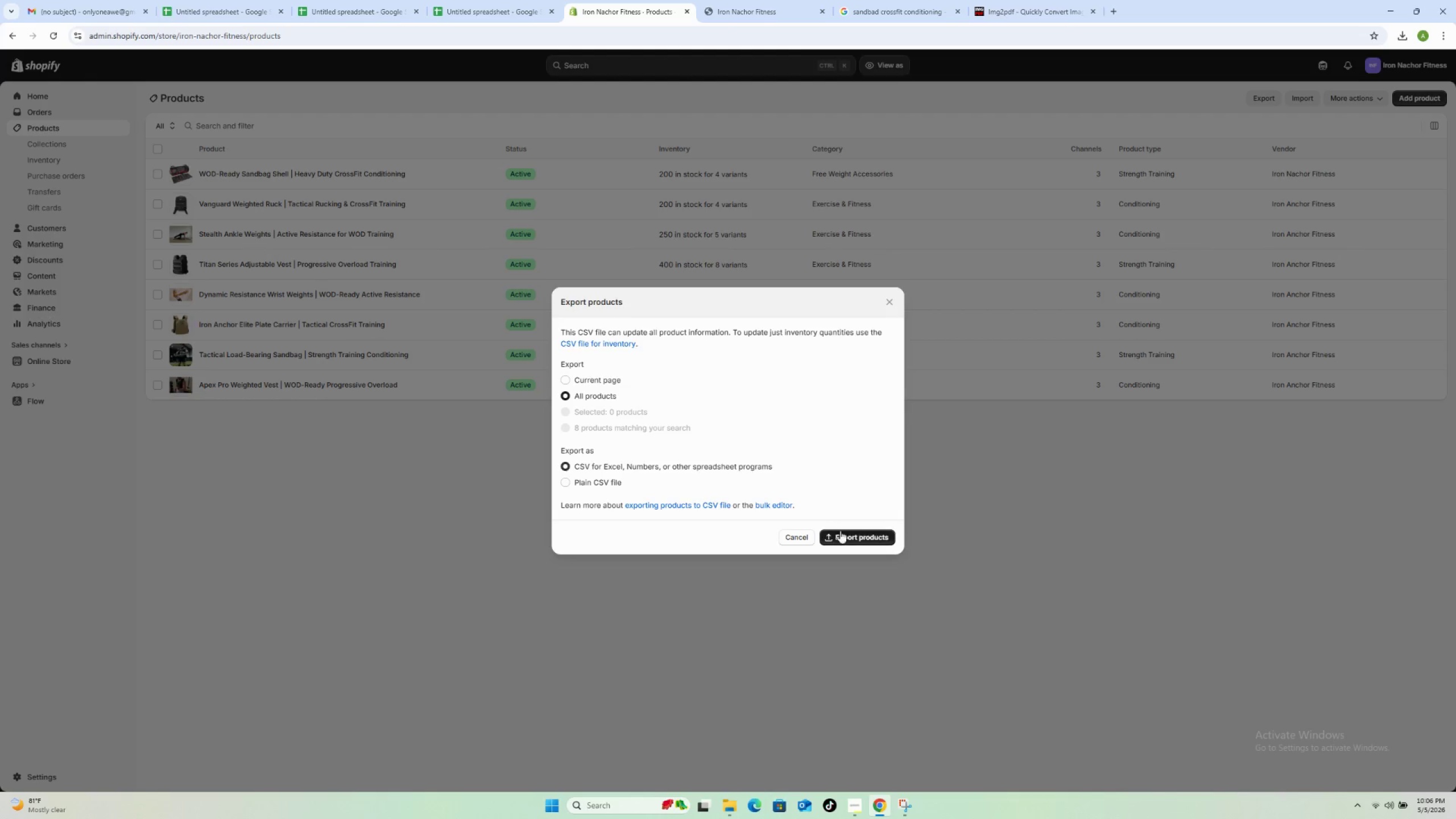 
left_click([840, 537])
 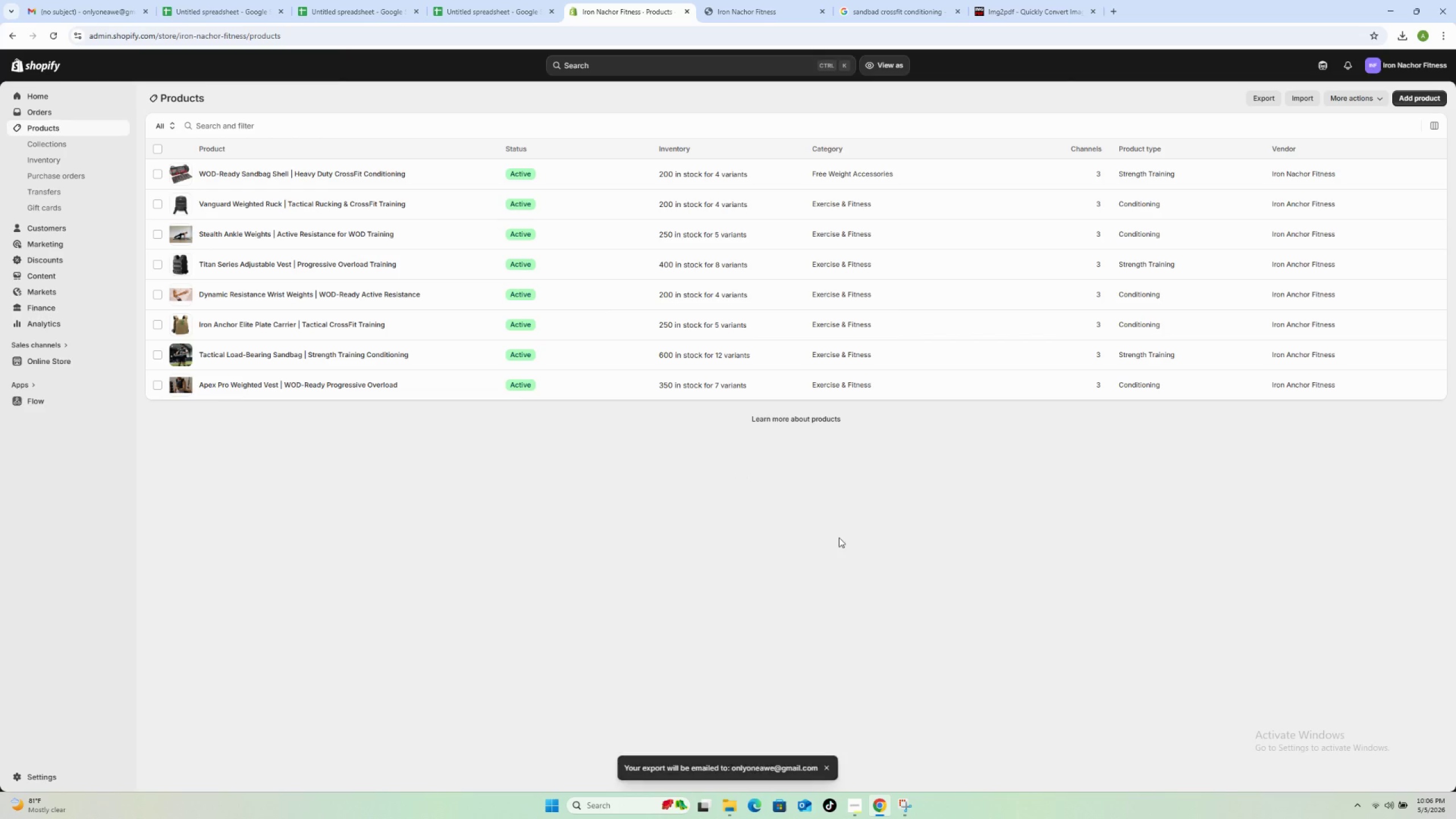 
wait(7.78)
 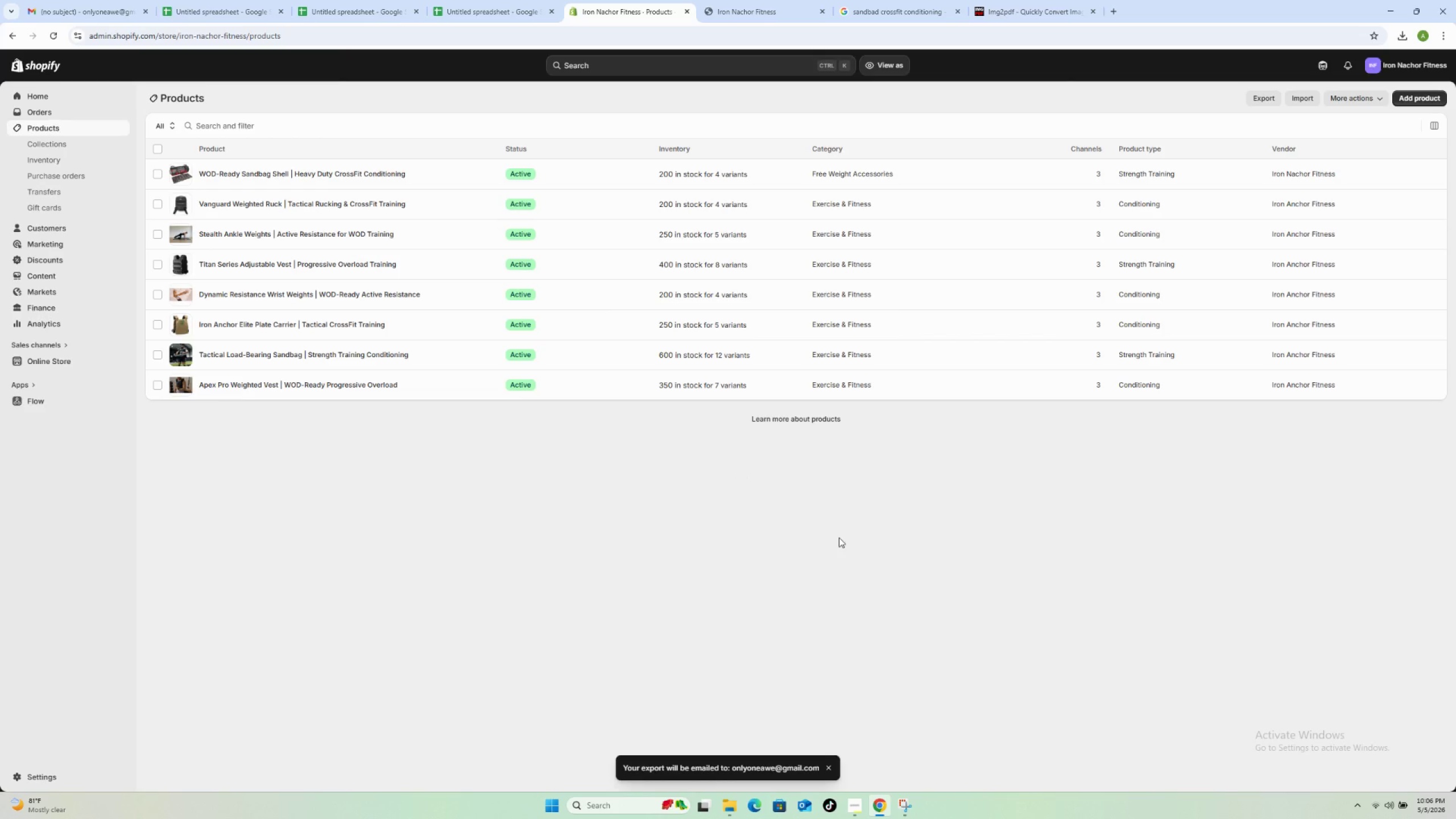 
left_click([68, 16])
 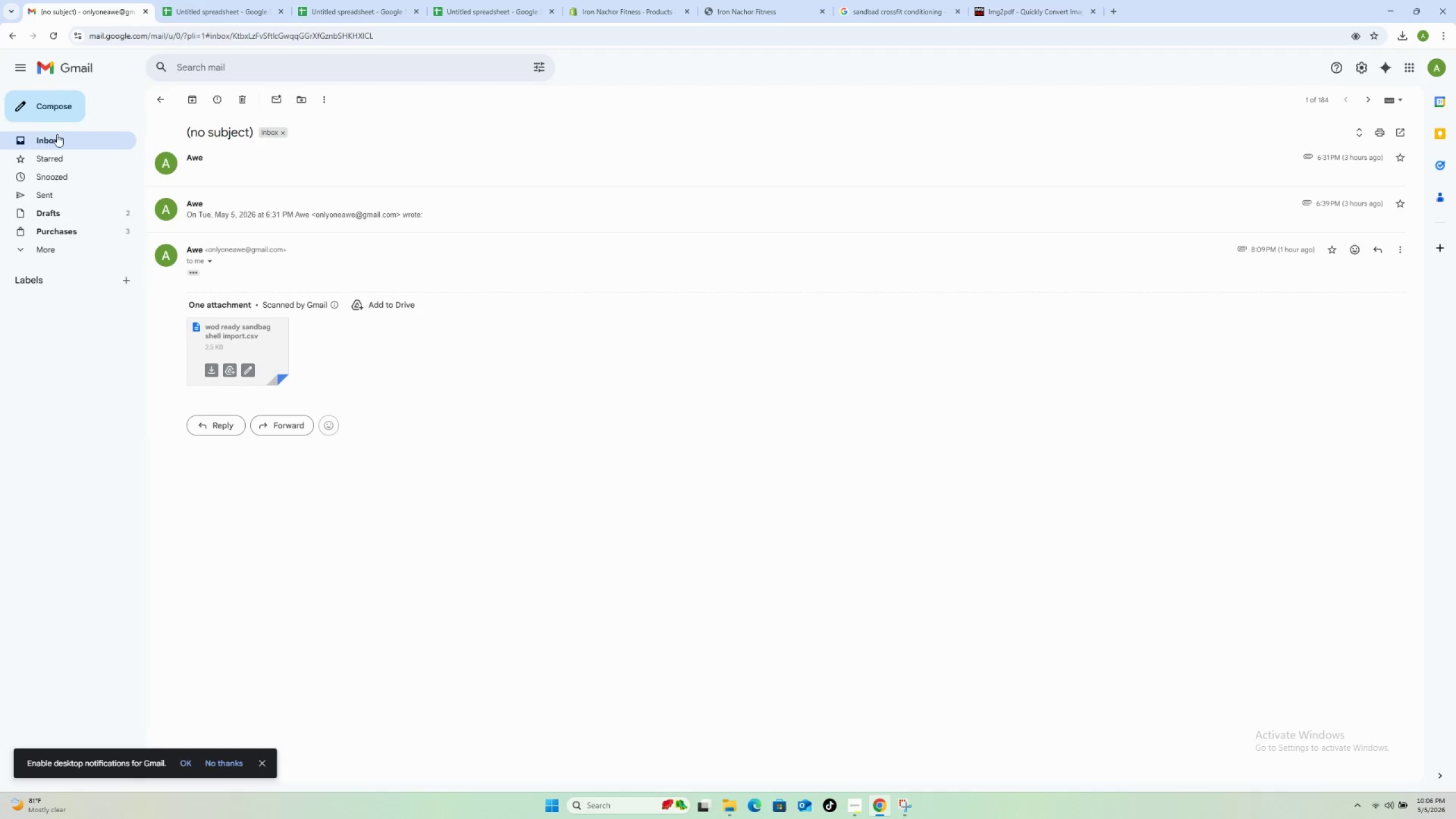 
left_click([56, 137])
 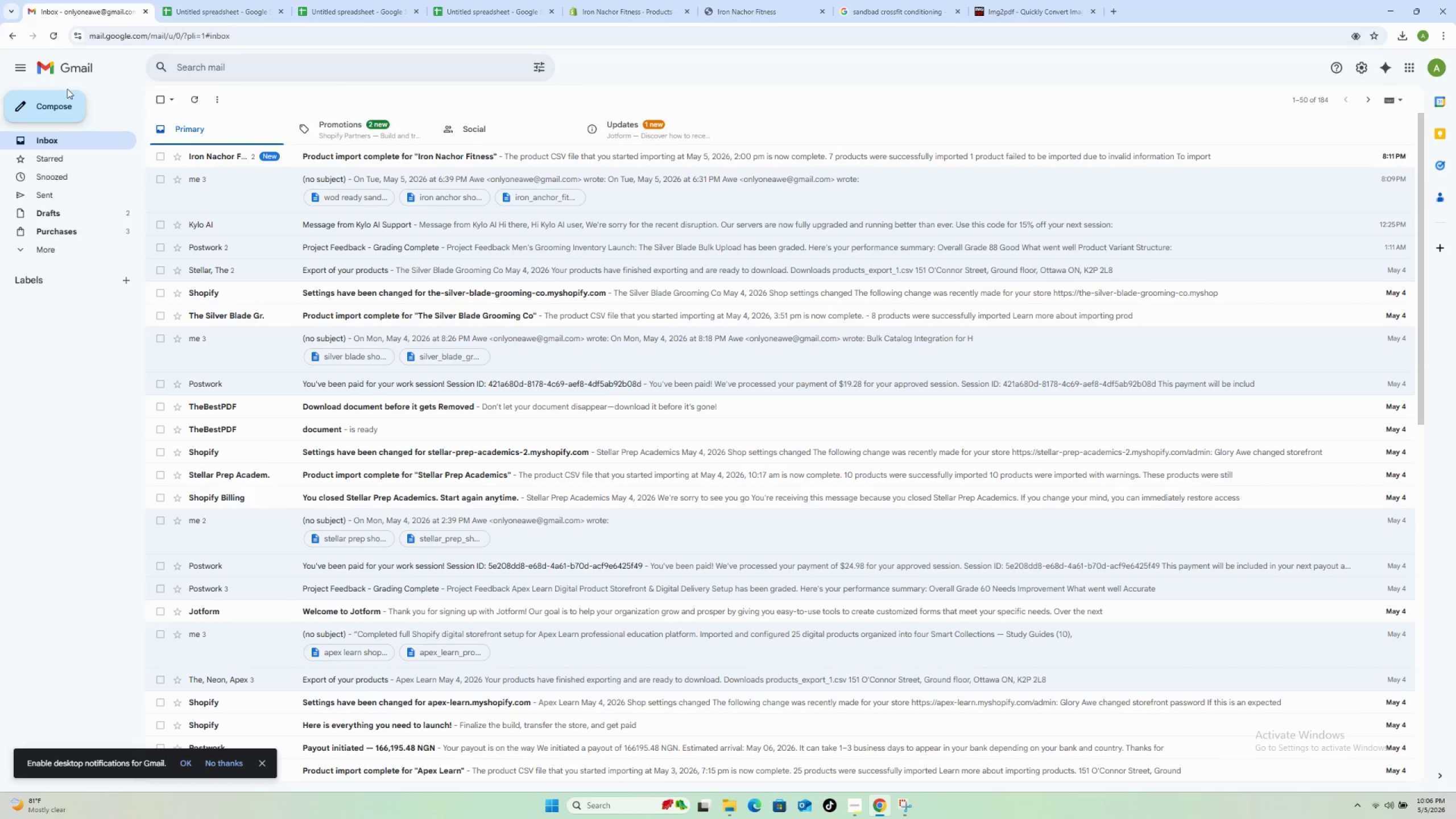 
left_click([57, 35])
 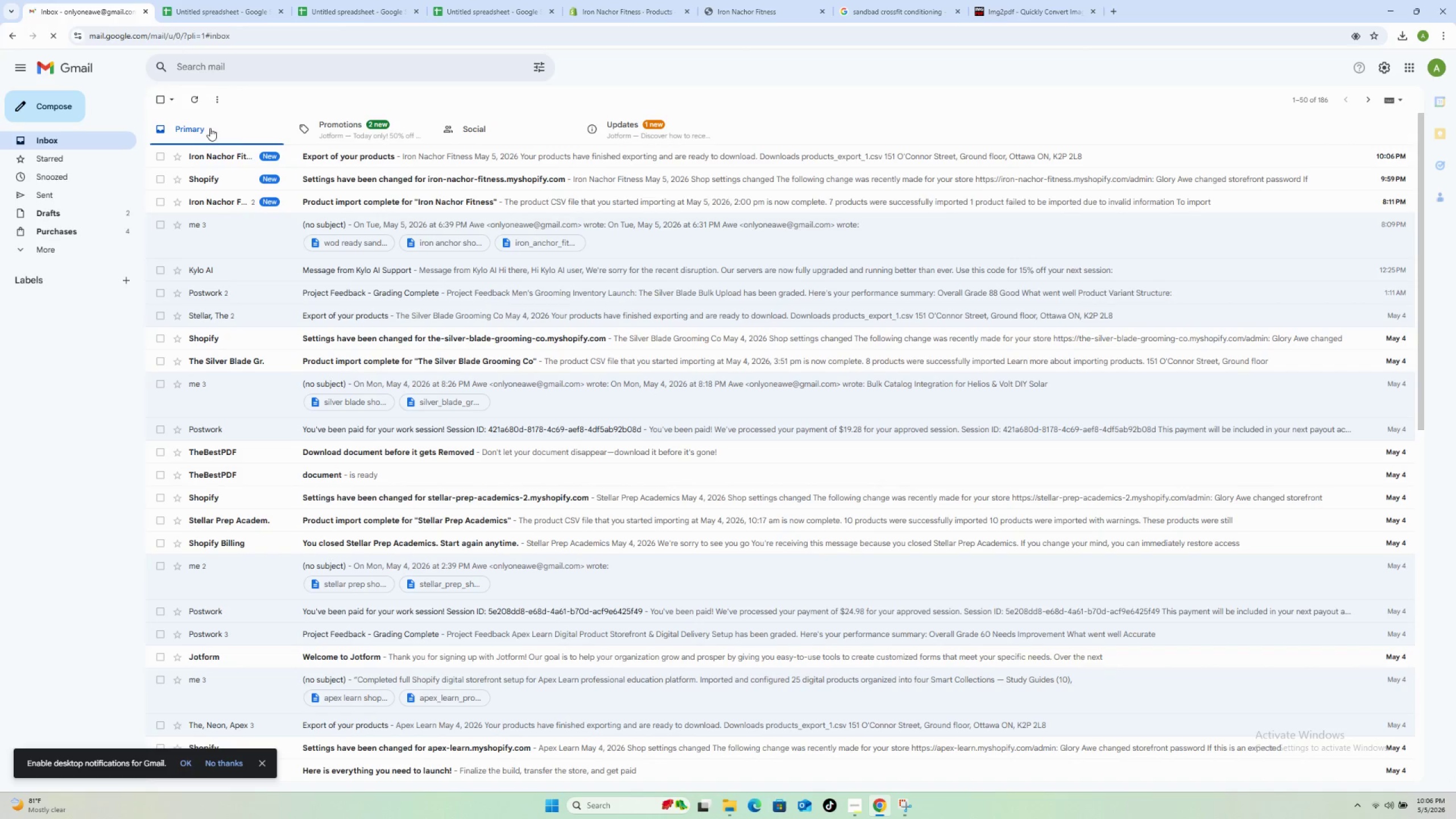 
left_click([324, 161])
 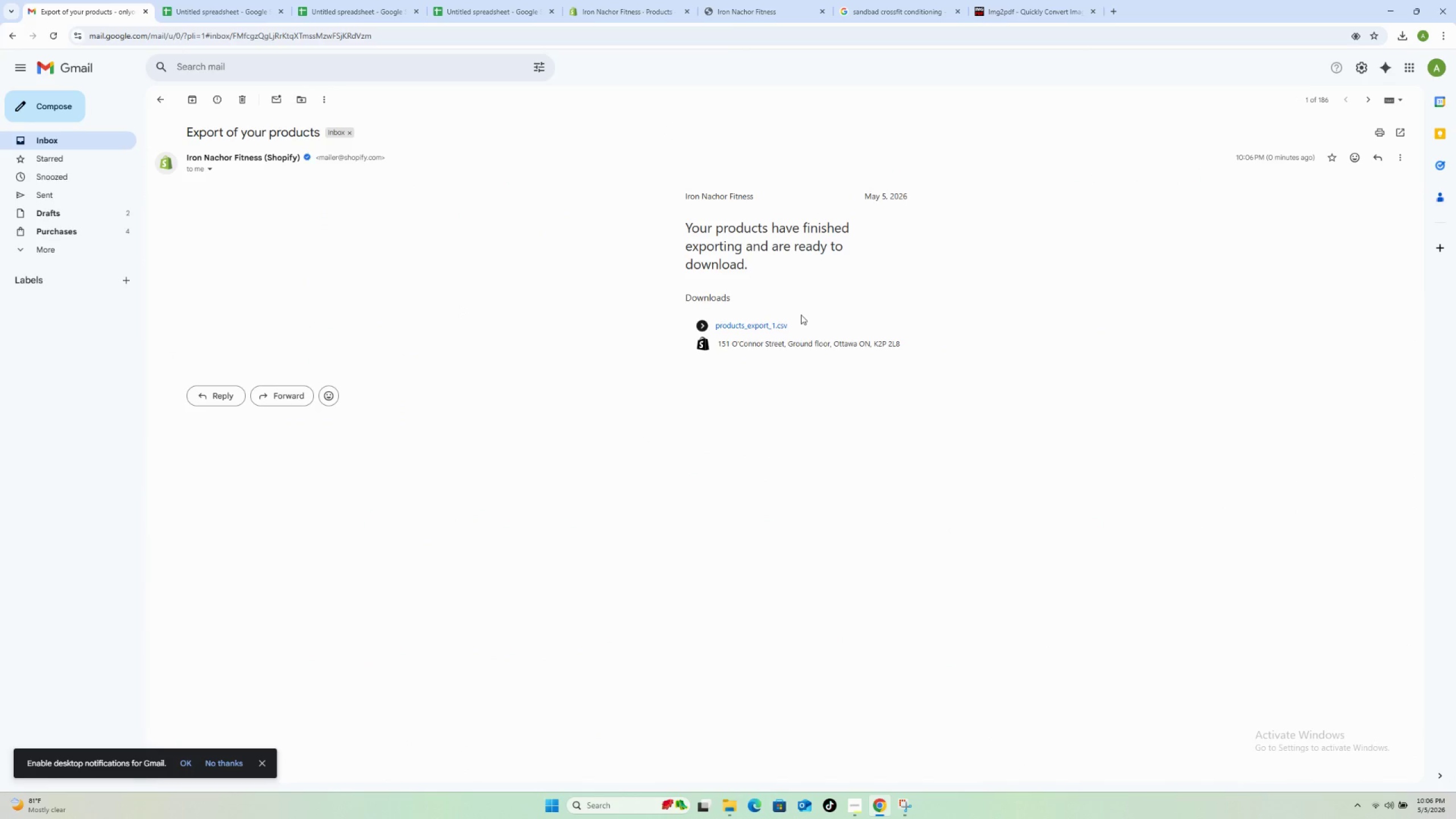 
left_click([777, 321])
 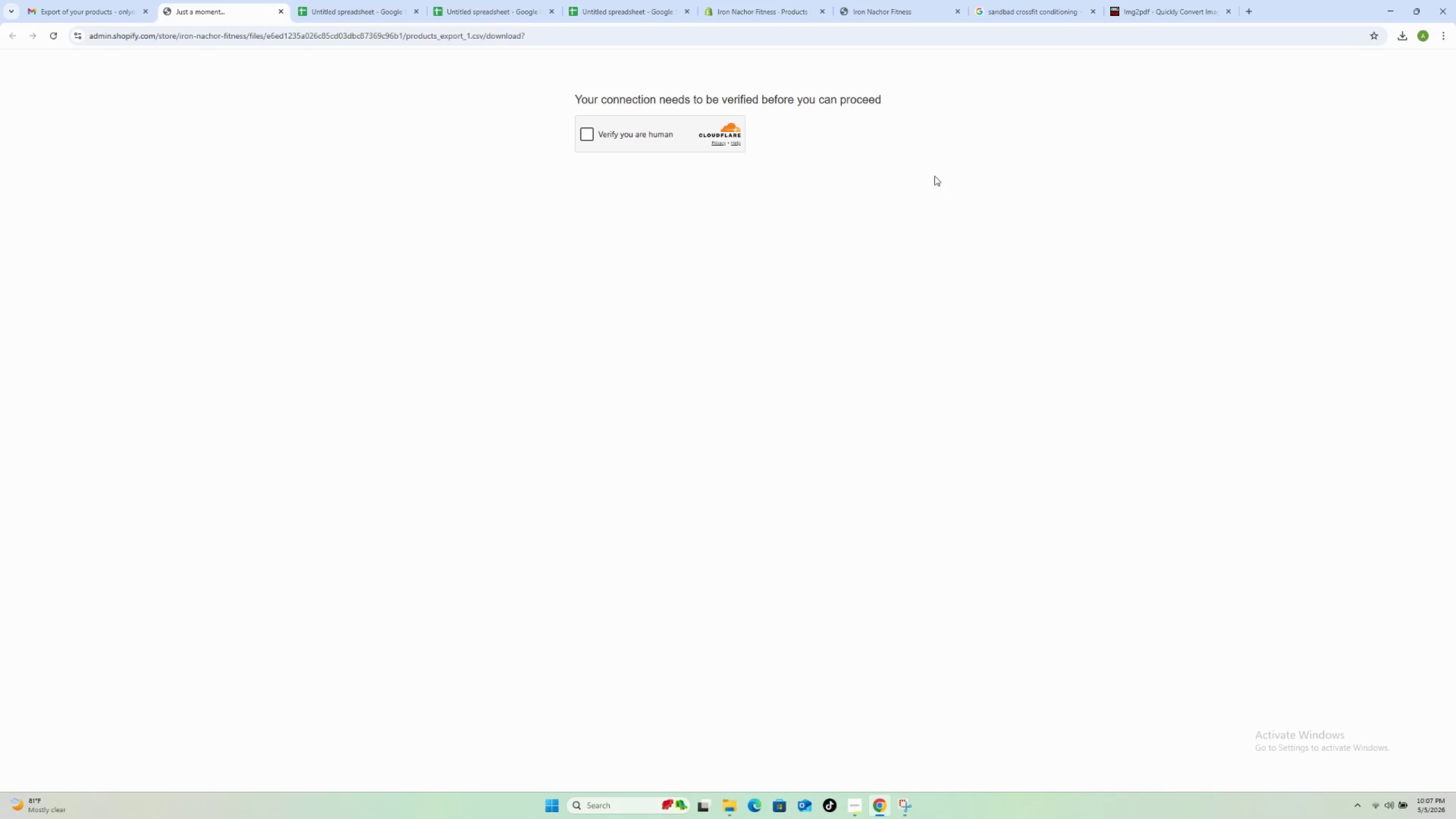 
wait(29.7)
 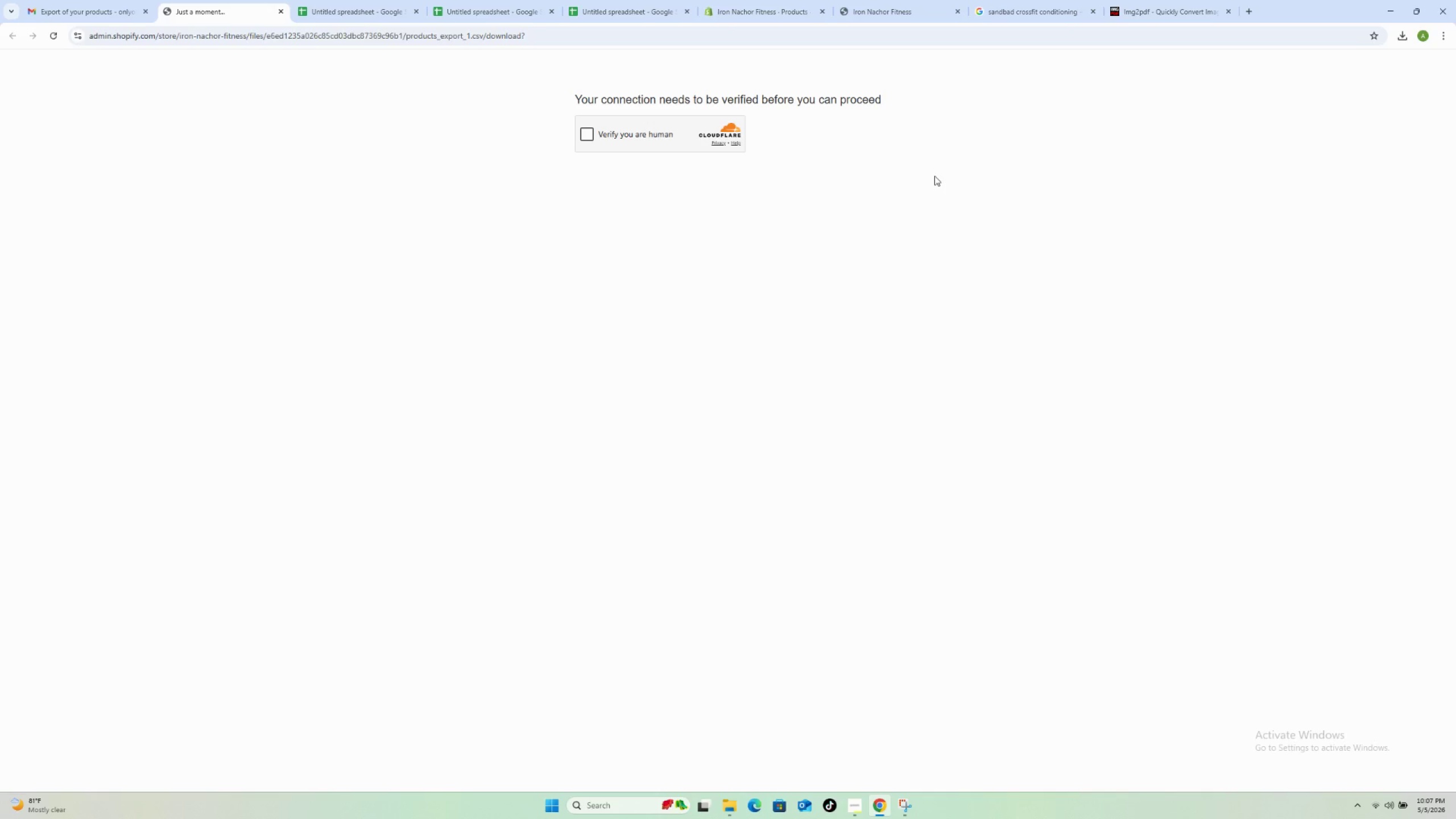 
left_click([589, 134])
 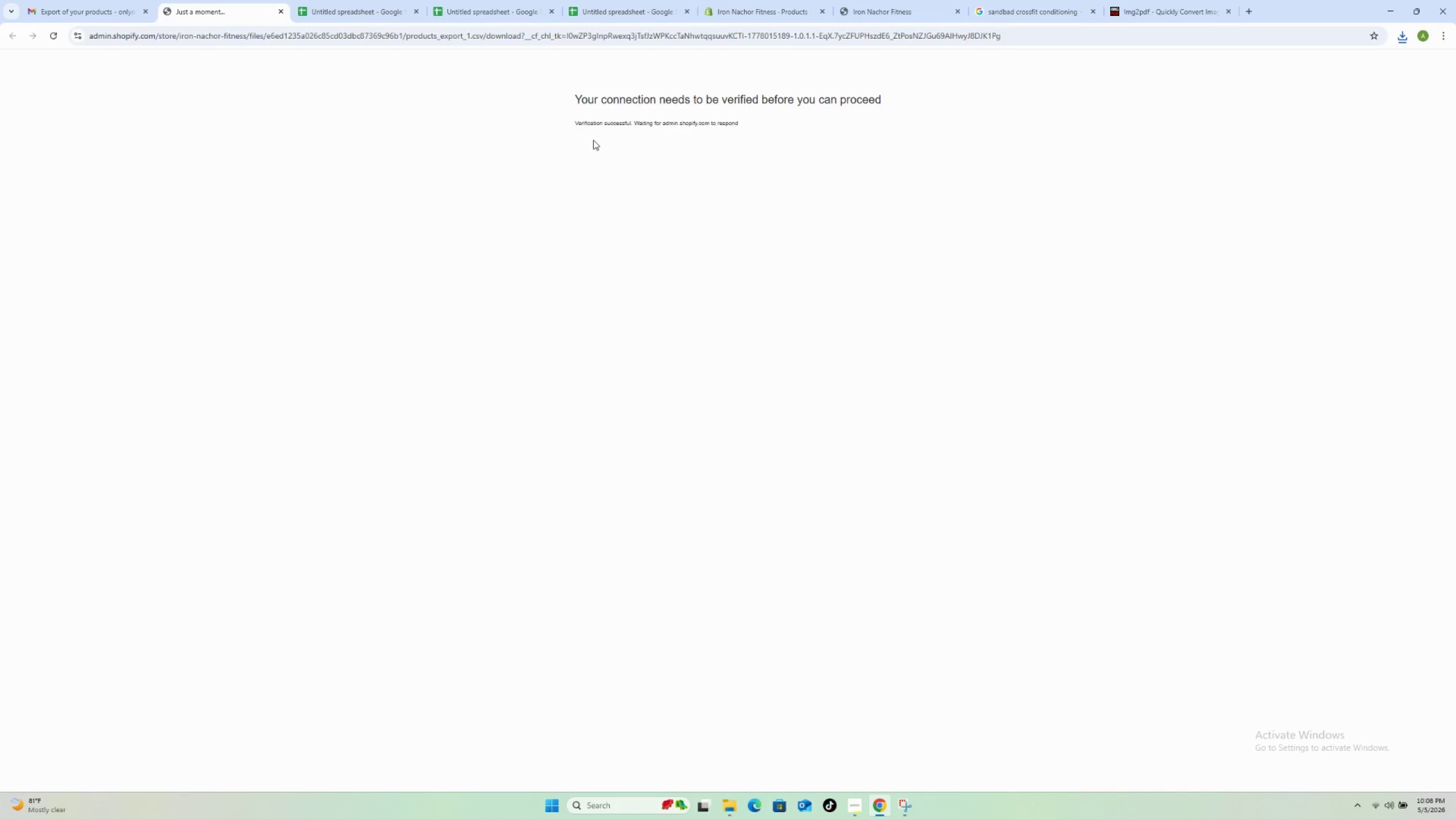 
wait(59.12)
 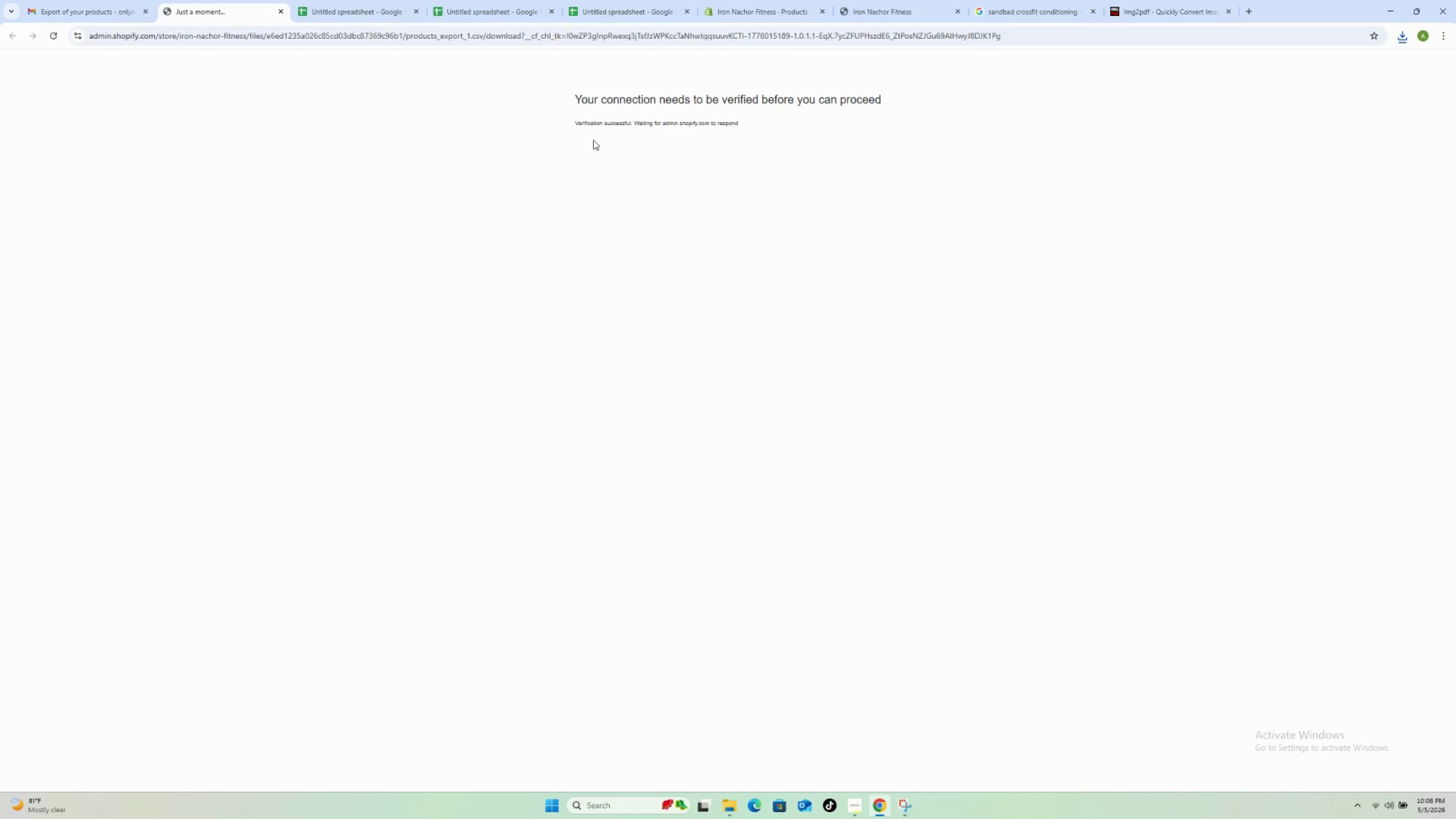 
left_click([1360, 86])
 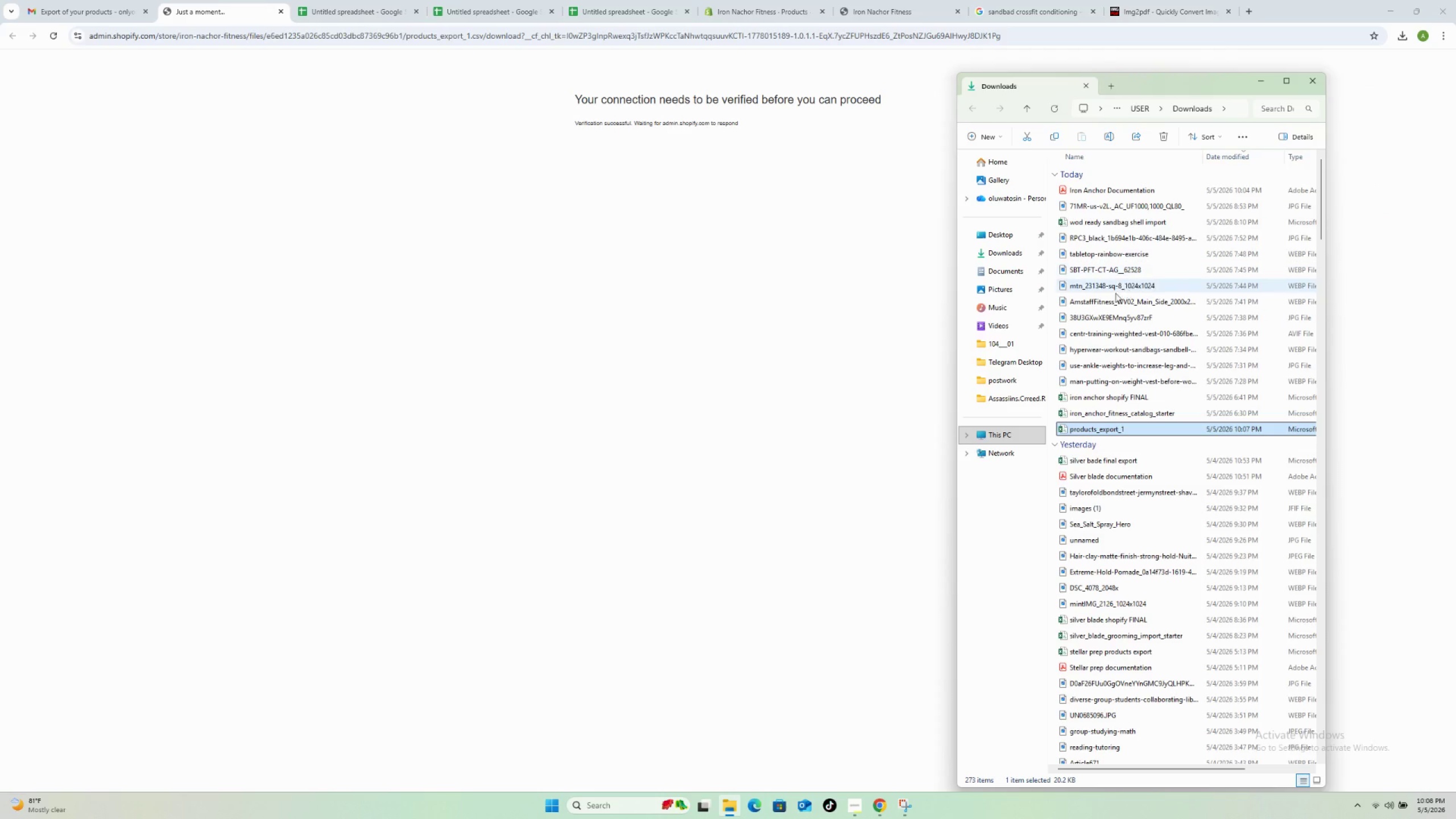 
left_click([1004, 249])
 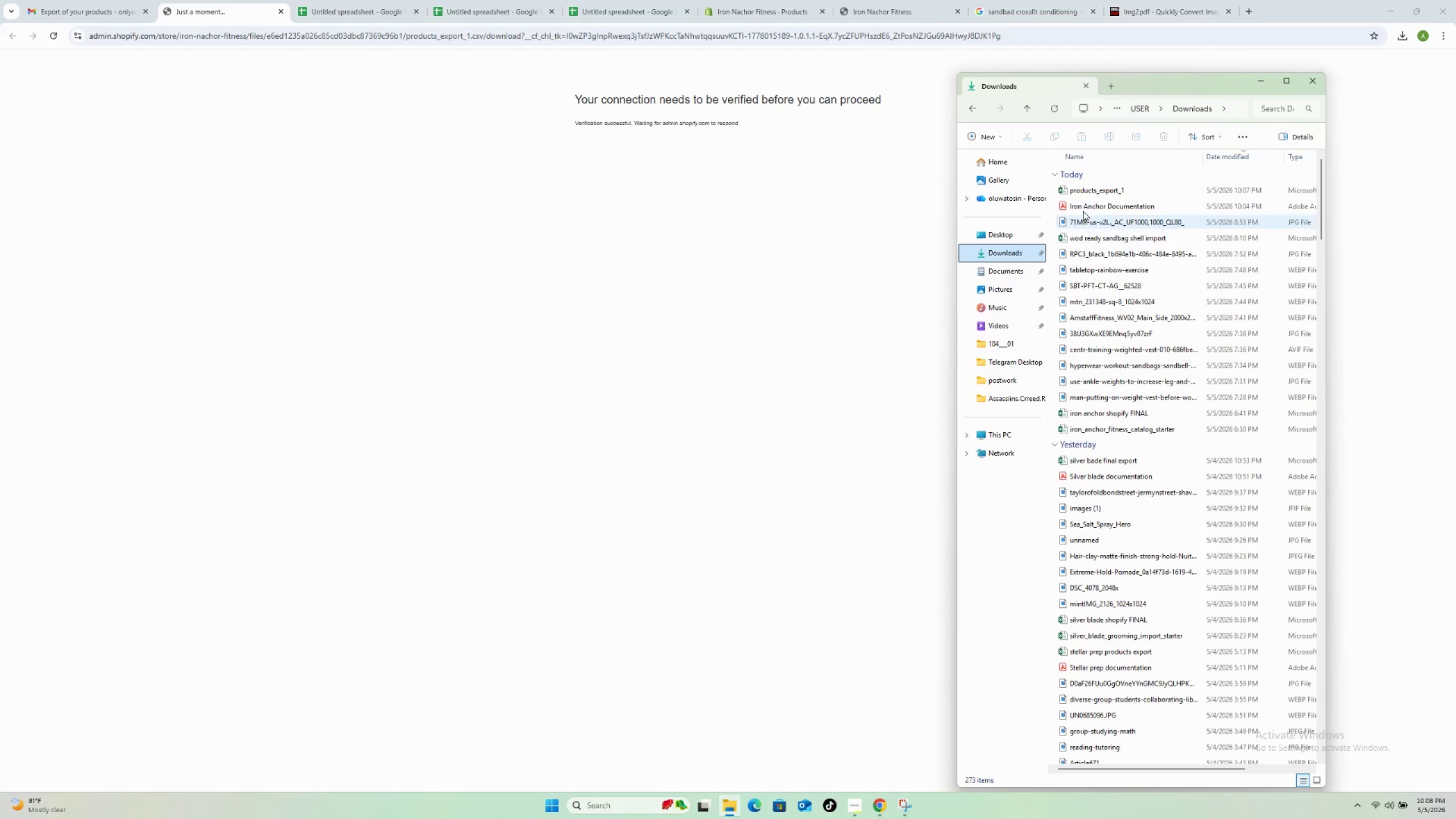 
left_click([1100, 190])
 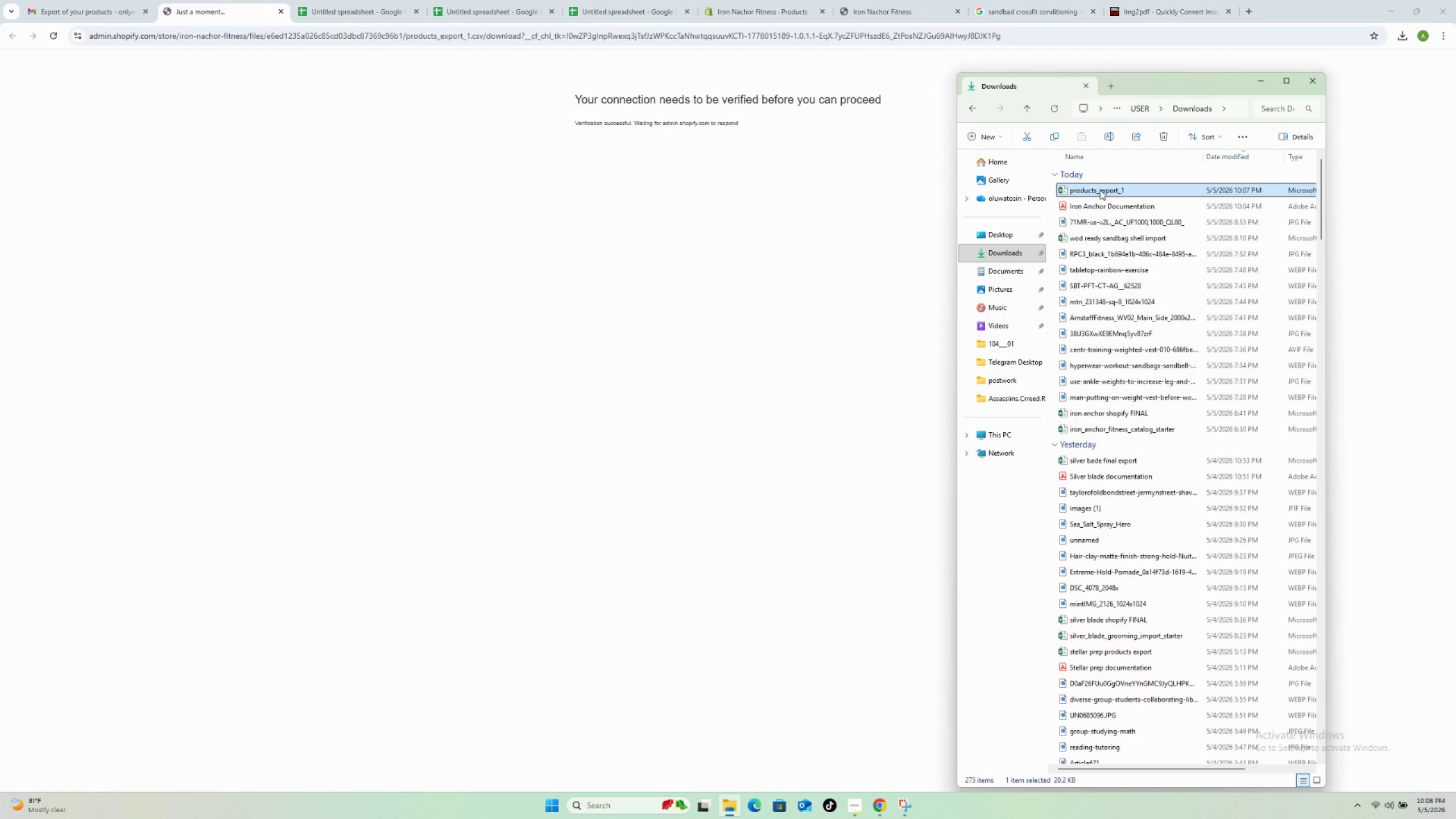 
key(F2)
 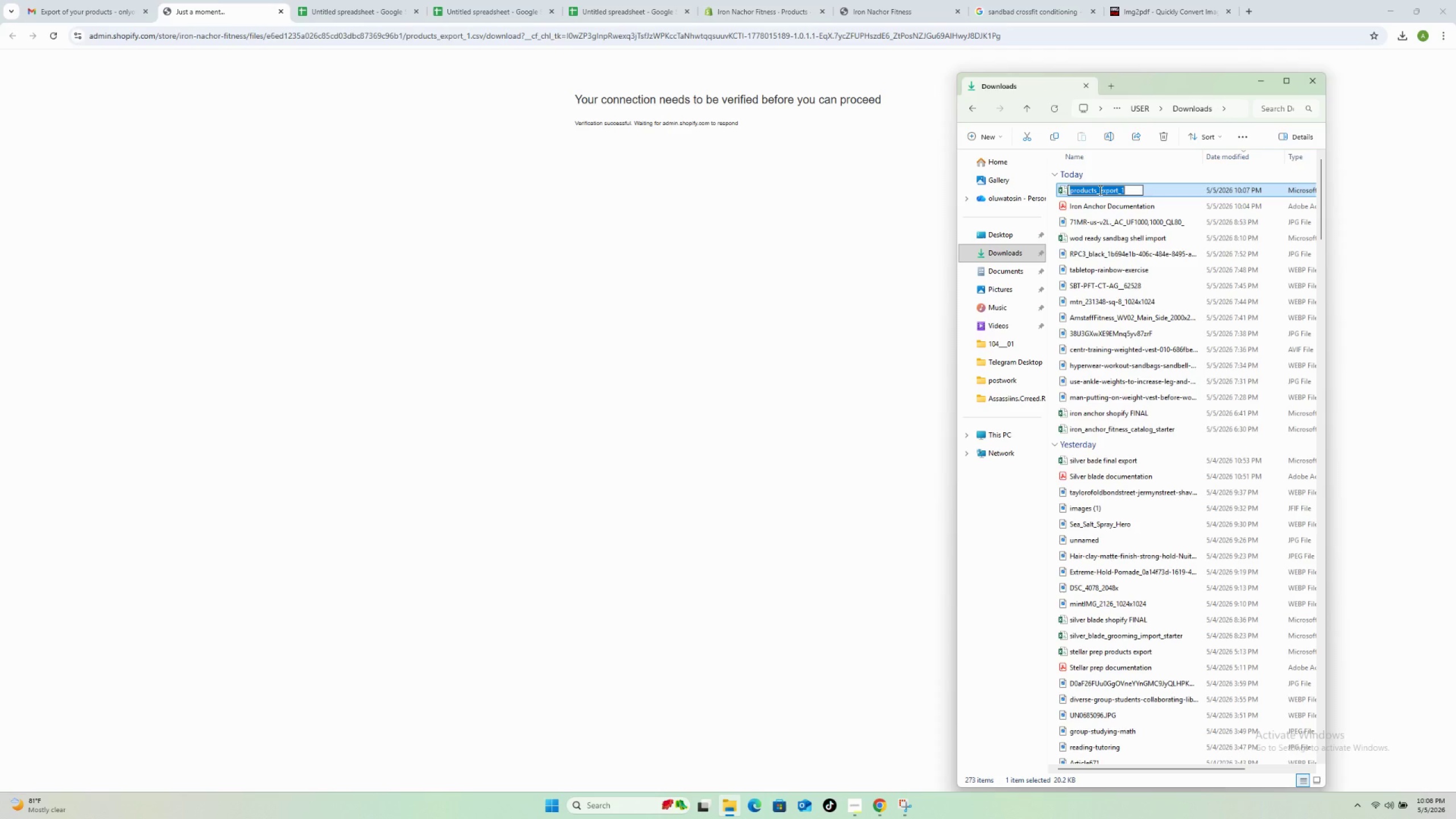 
wait(12.99)
 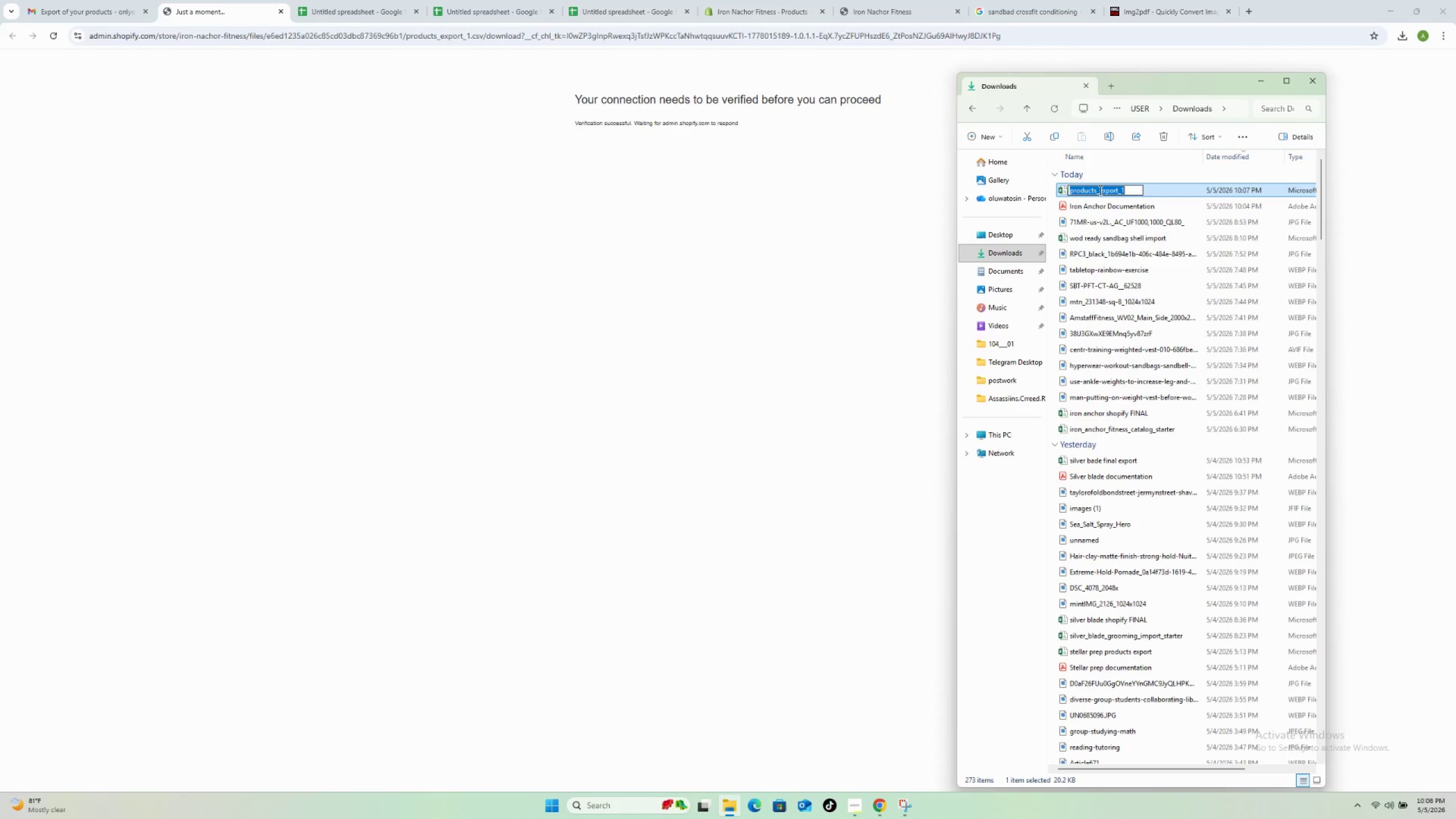 
type(Iron Anchor Product Export)
 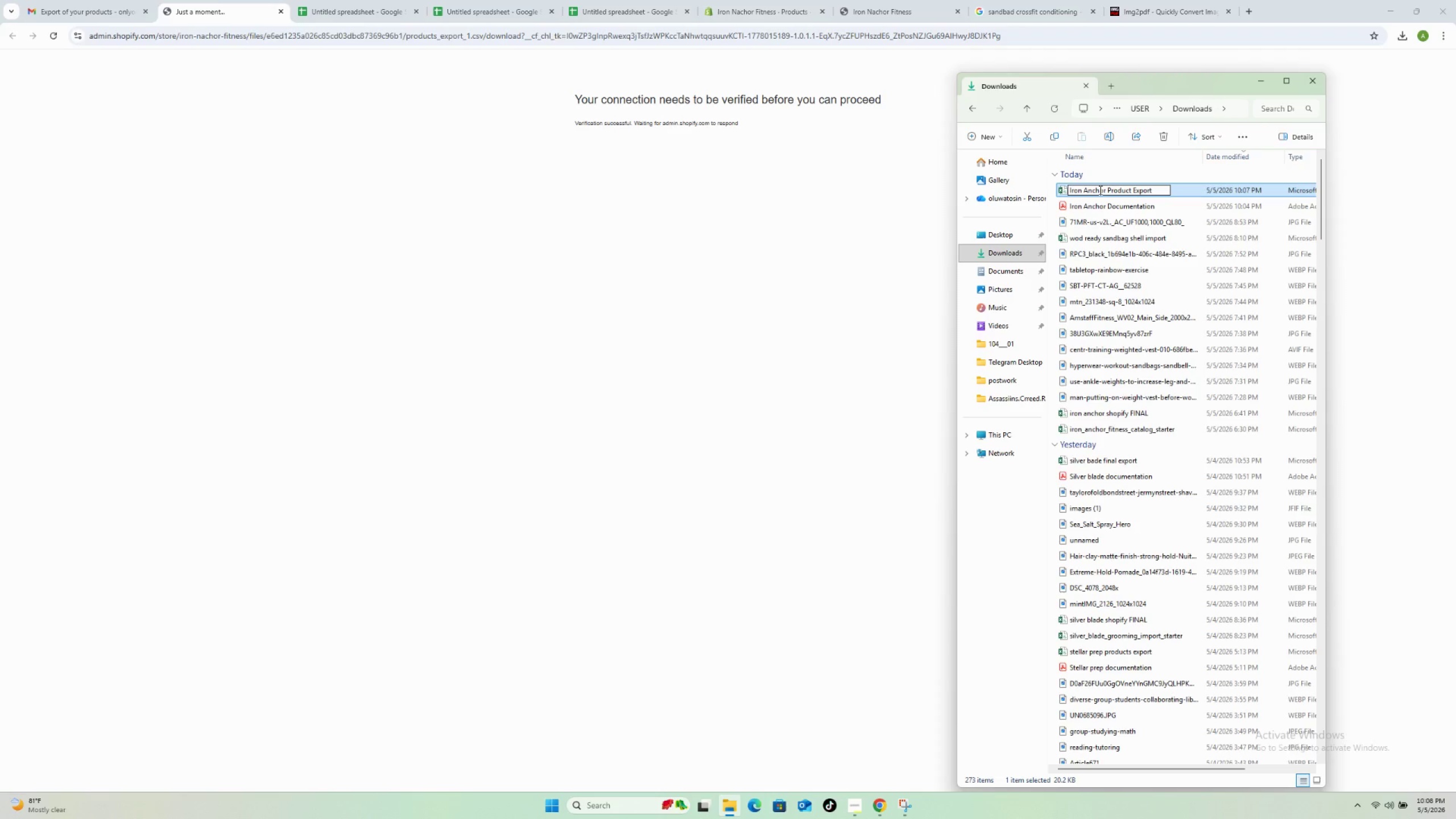 
key(Enter)
 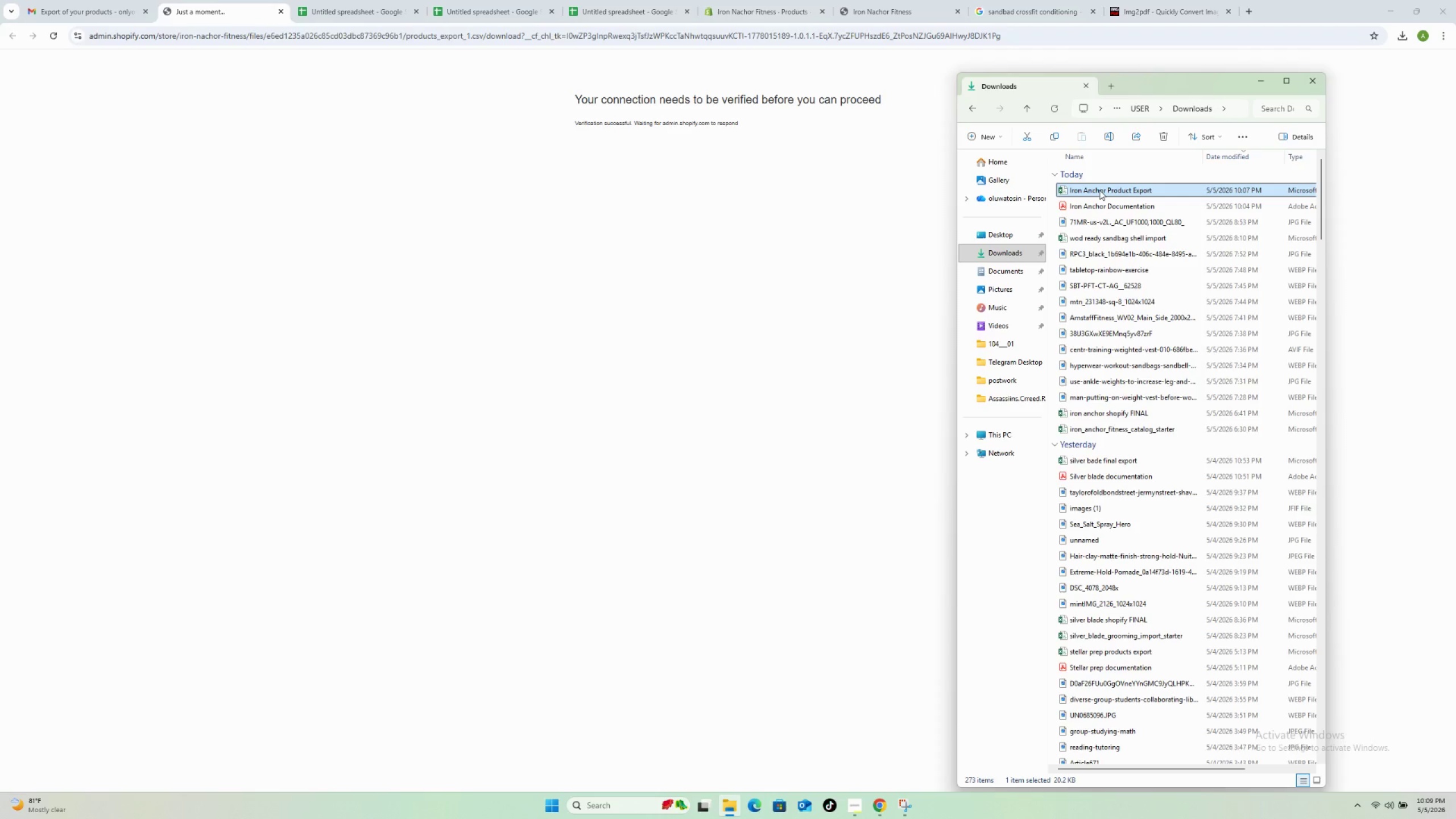 
wait(22.05)
 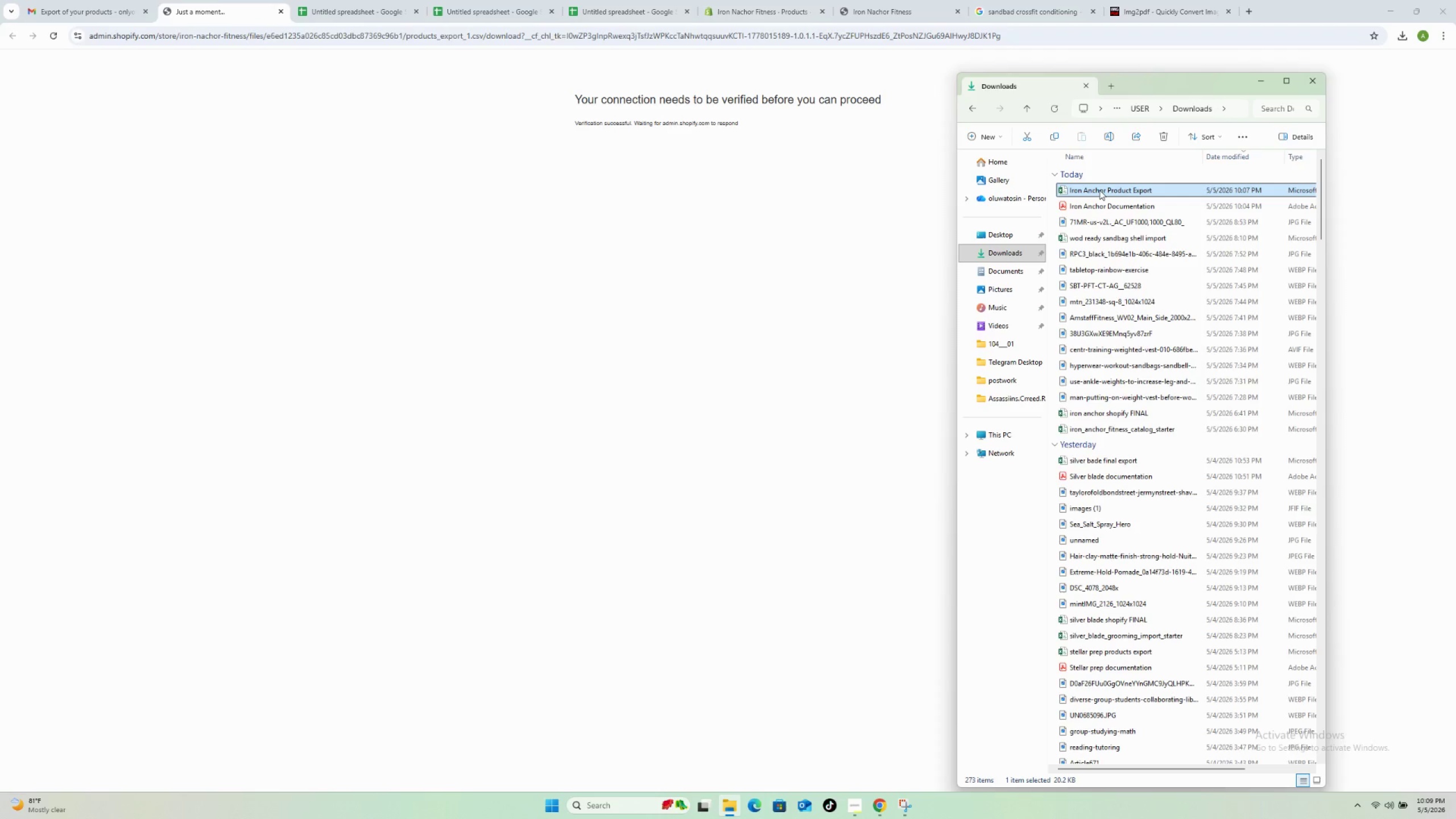 
left_click([601, 255])
 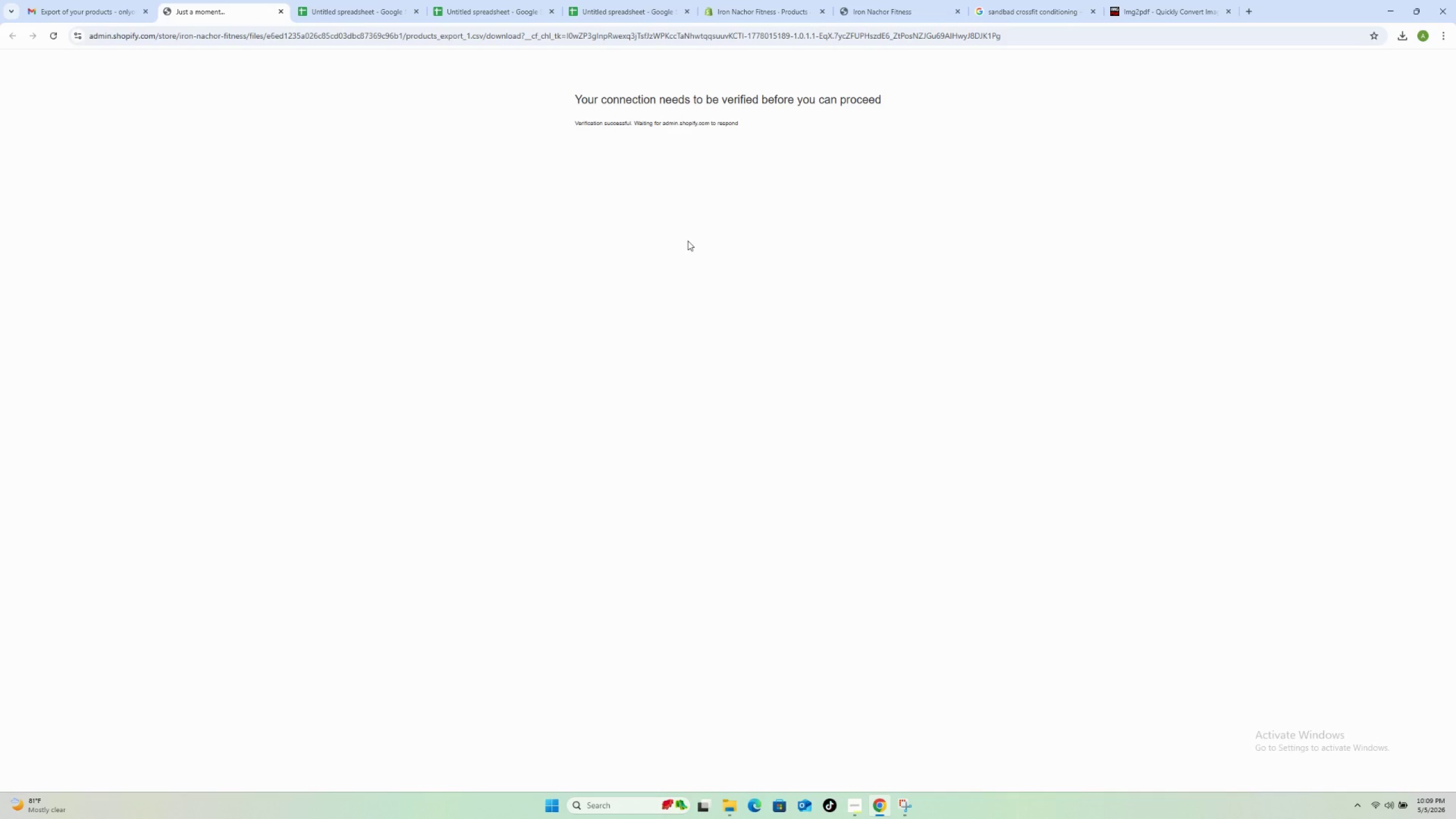 
wait(20.34)
 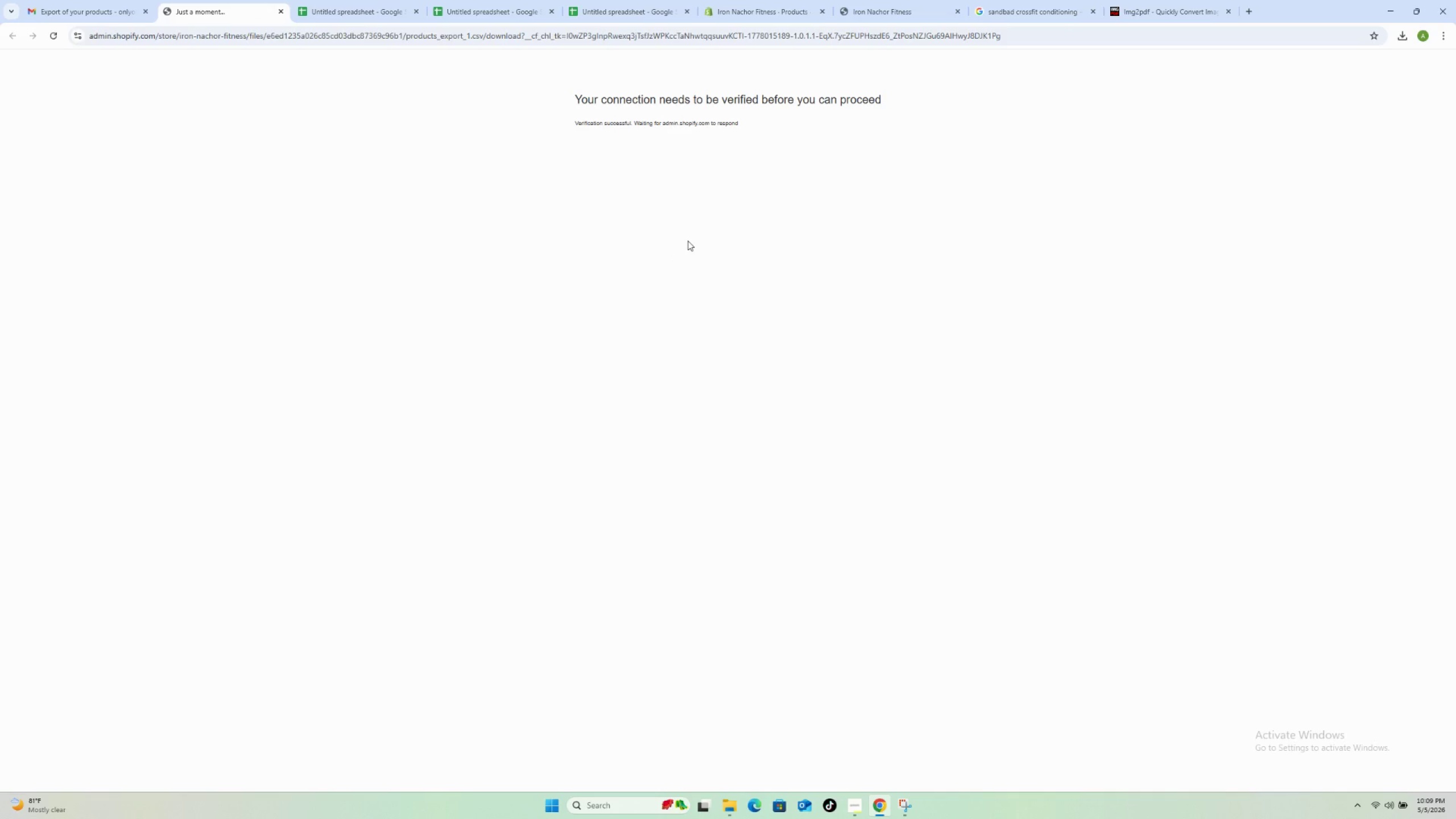 
key(Meta+MetaLeft)
 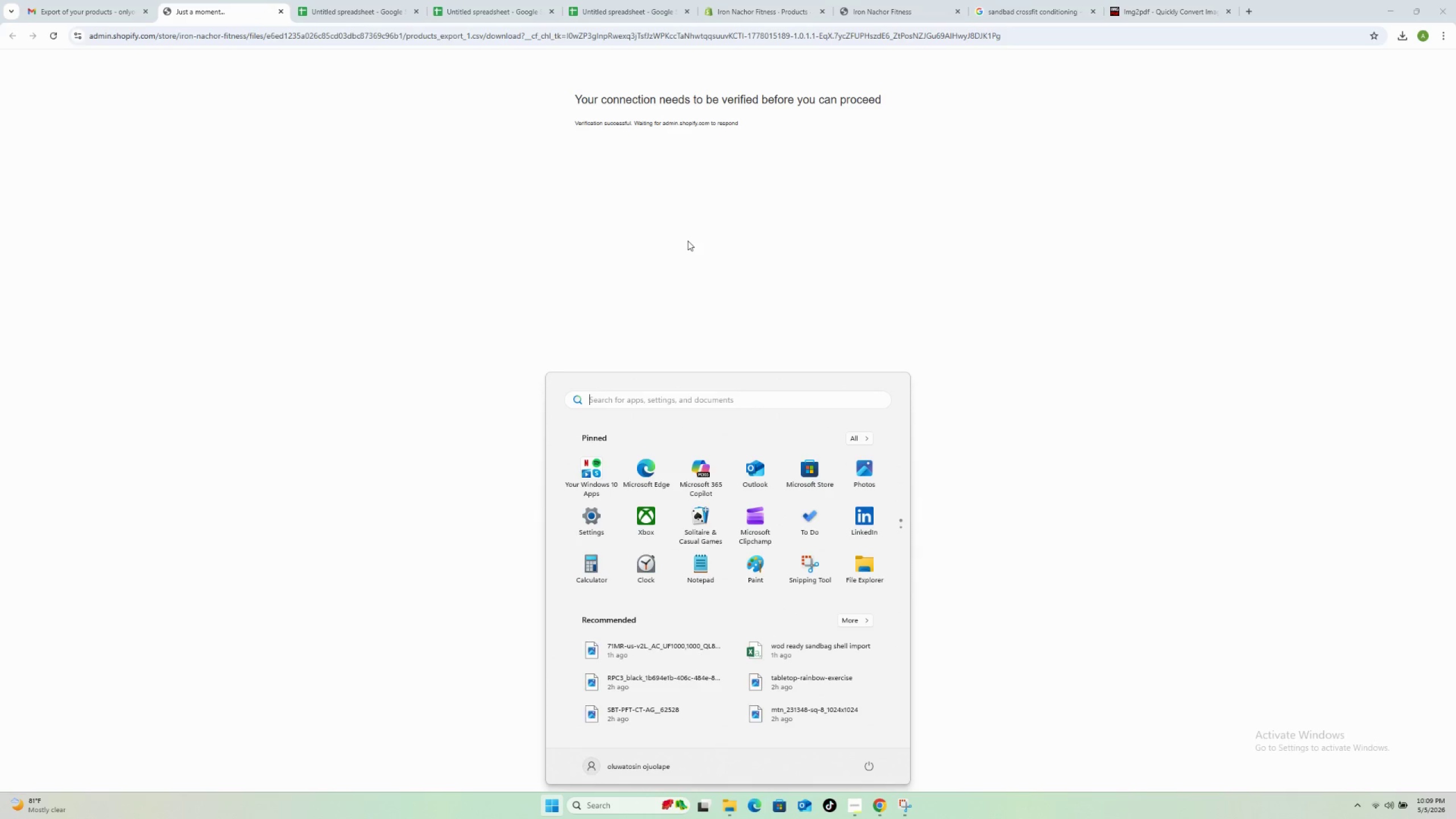 
type(note)
 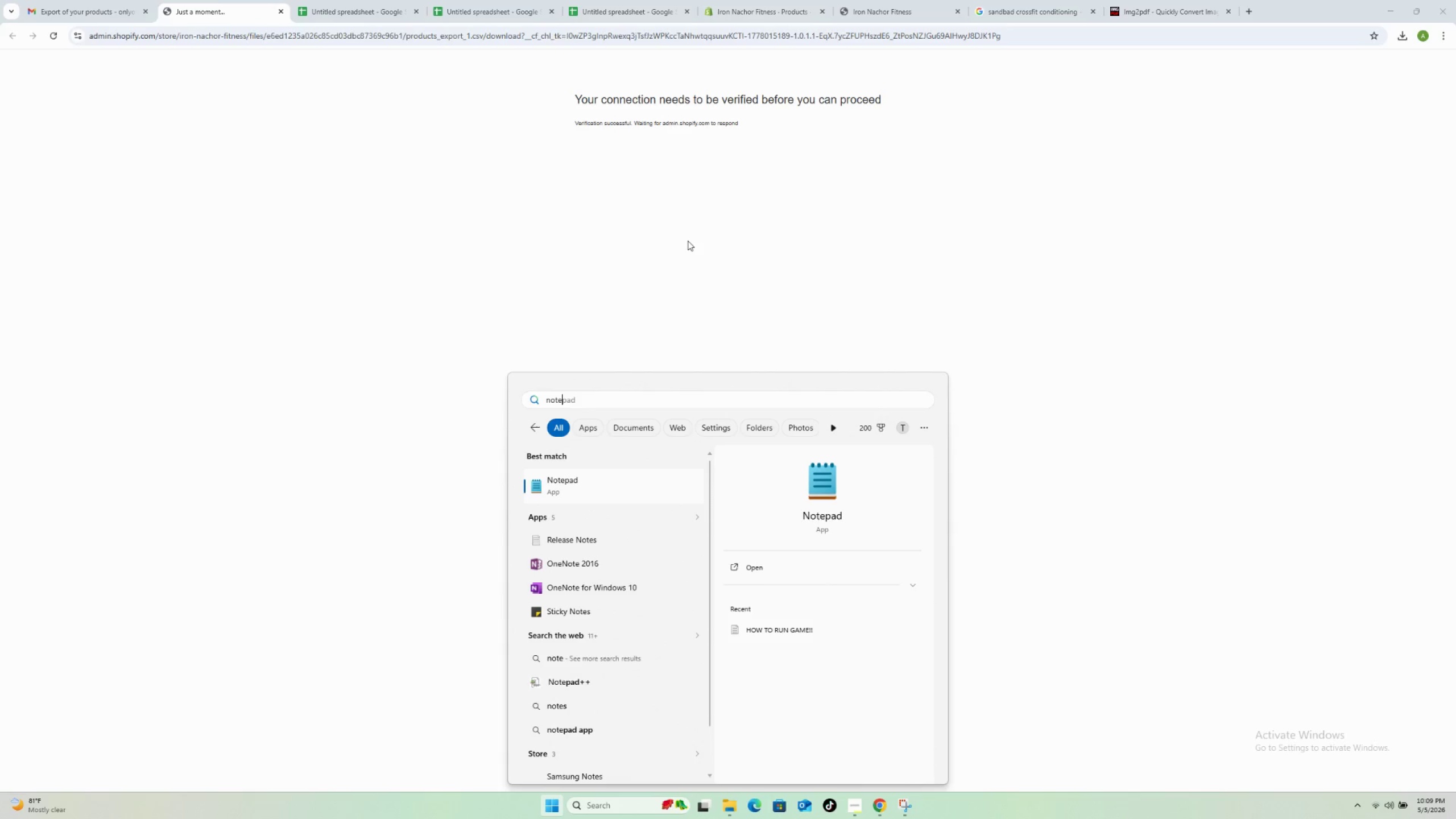 
key(Enter)
 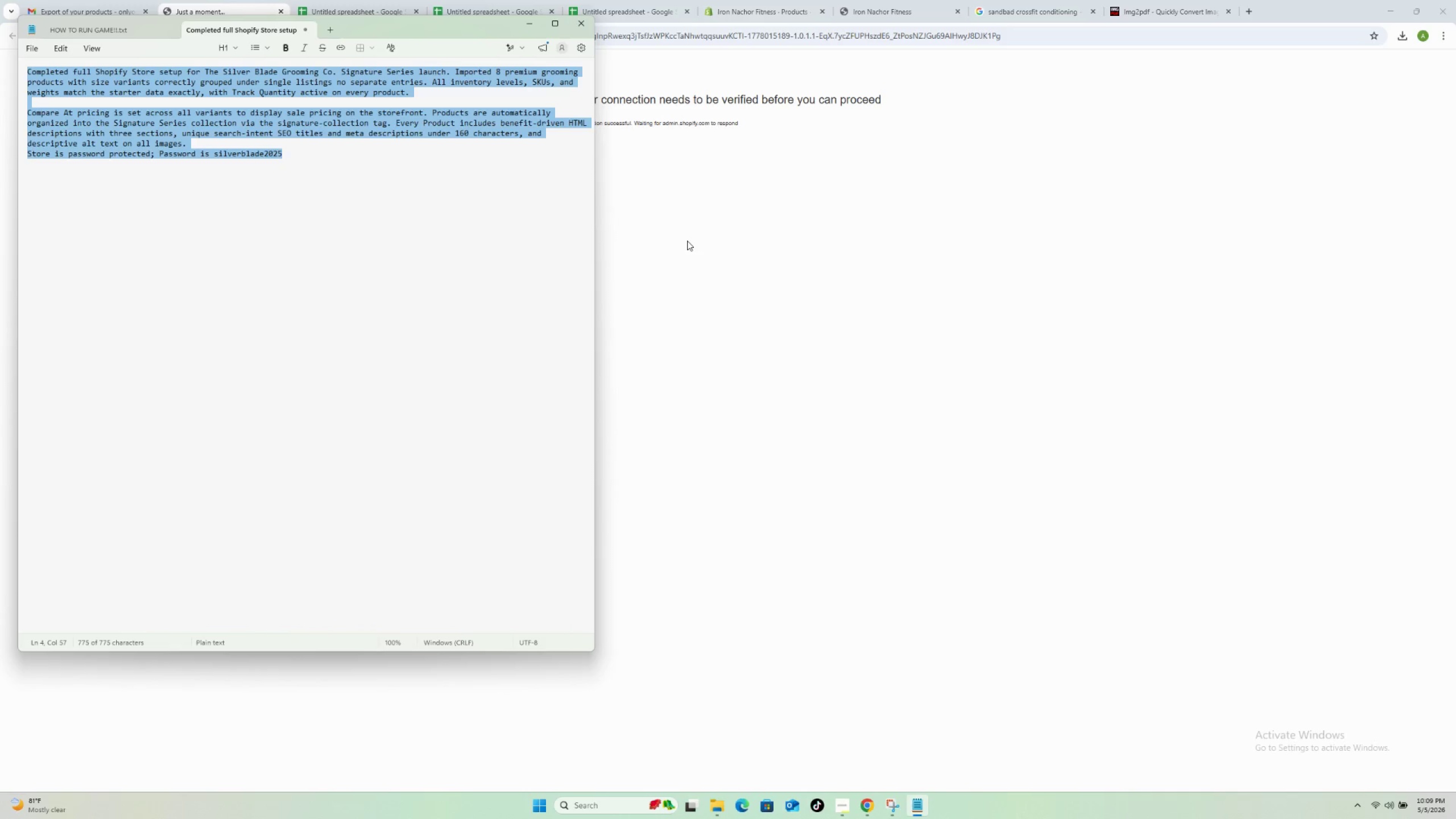 
key(Backspace)
 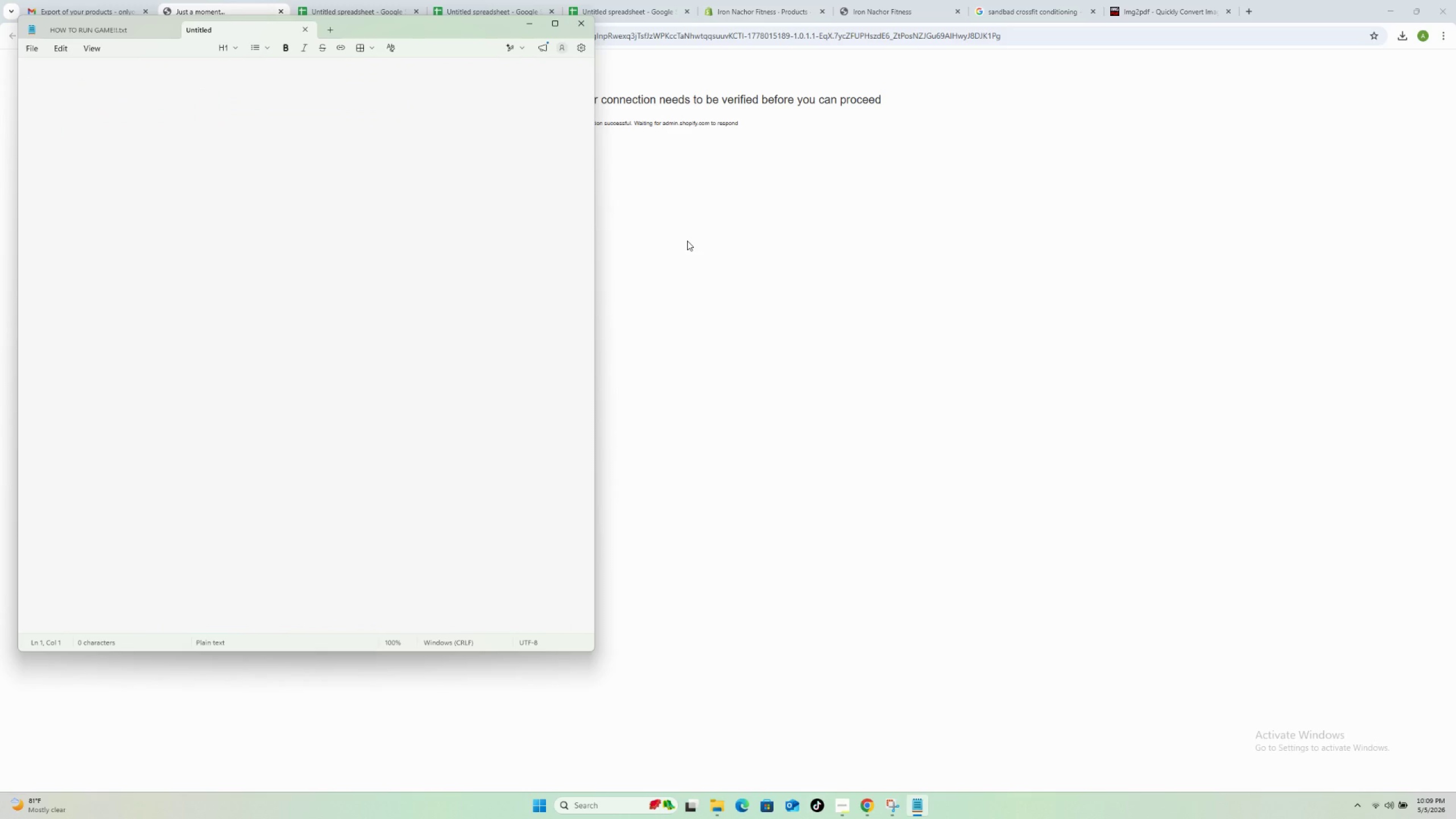 
type(Completed fulll)
key(Backspace)
type( Shopify catalog setup for Iron Anchor Fitness weighted gear line. Imported and configured 8 products with 50 total variants across two collections:)
key(Backspace)
type(; COND)
key(Backspace)
key(Backspace)
key(Backspace)
type(onditioning ())
 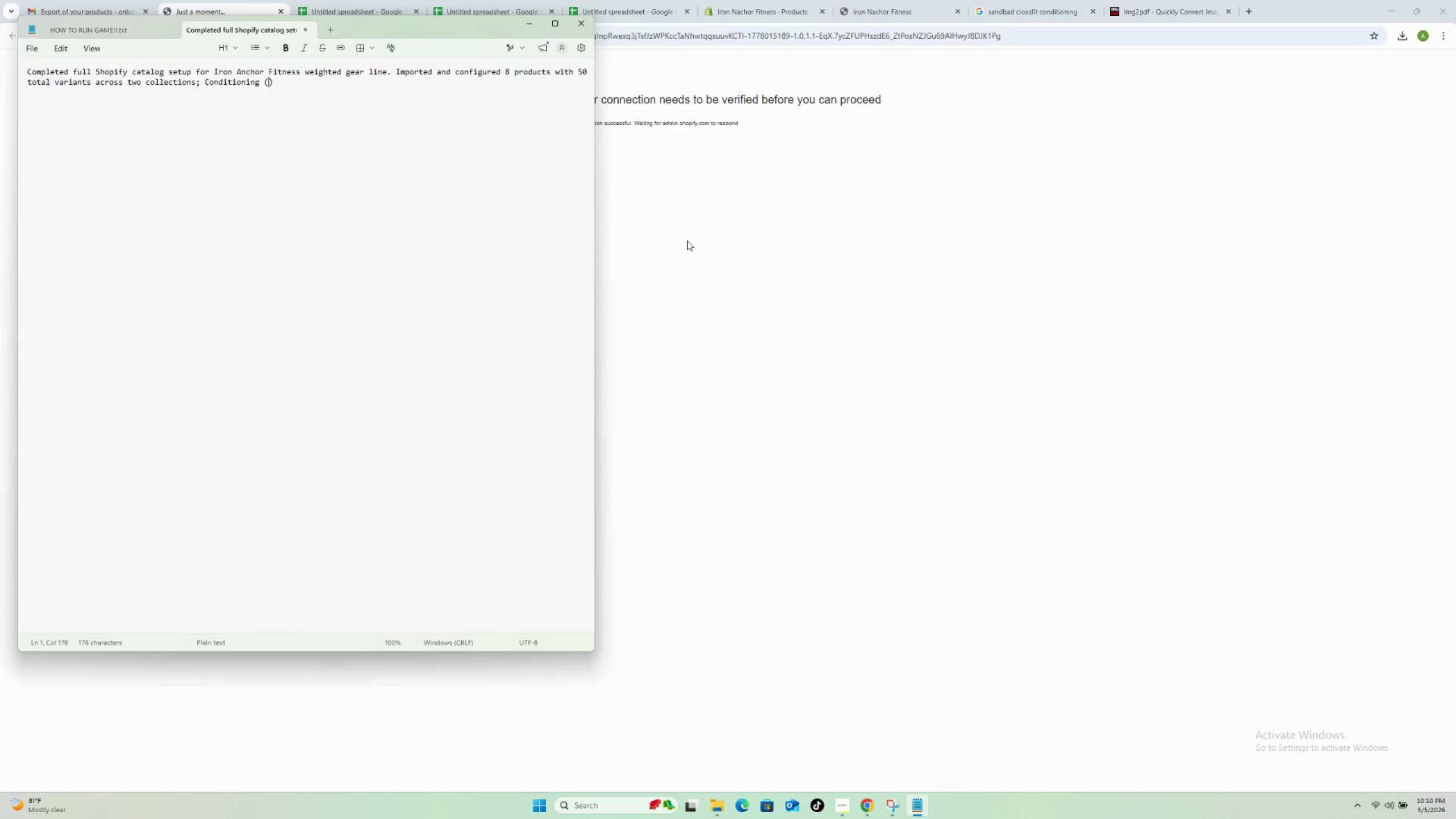 
 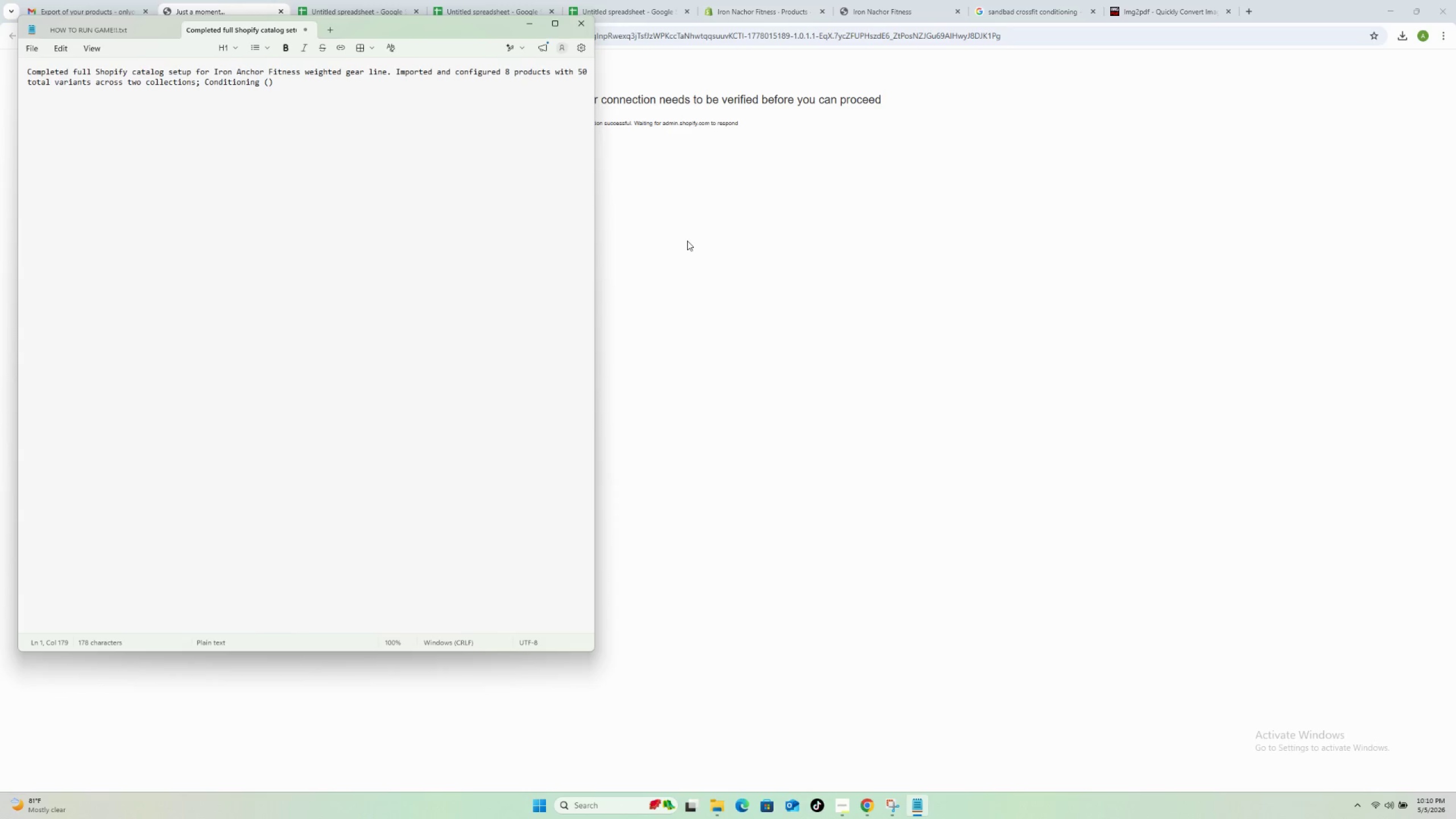 
key(ArrowLeft)
 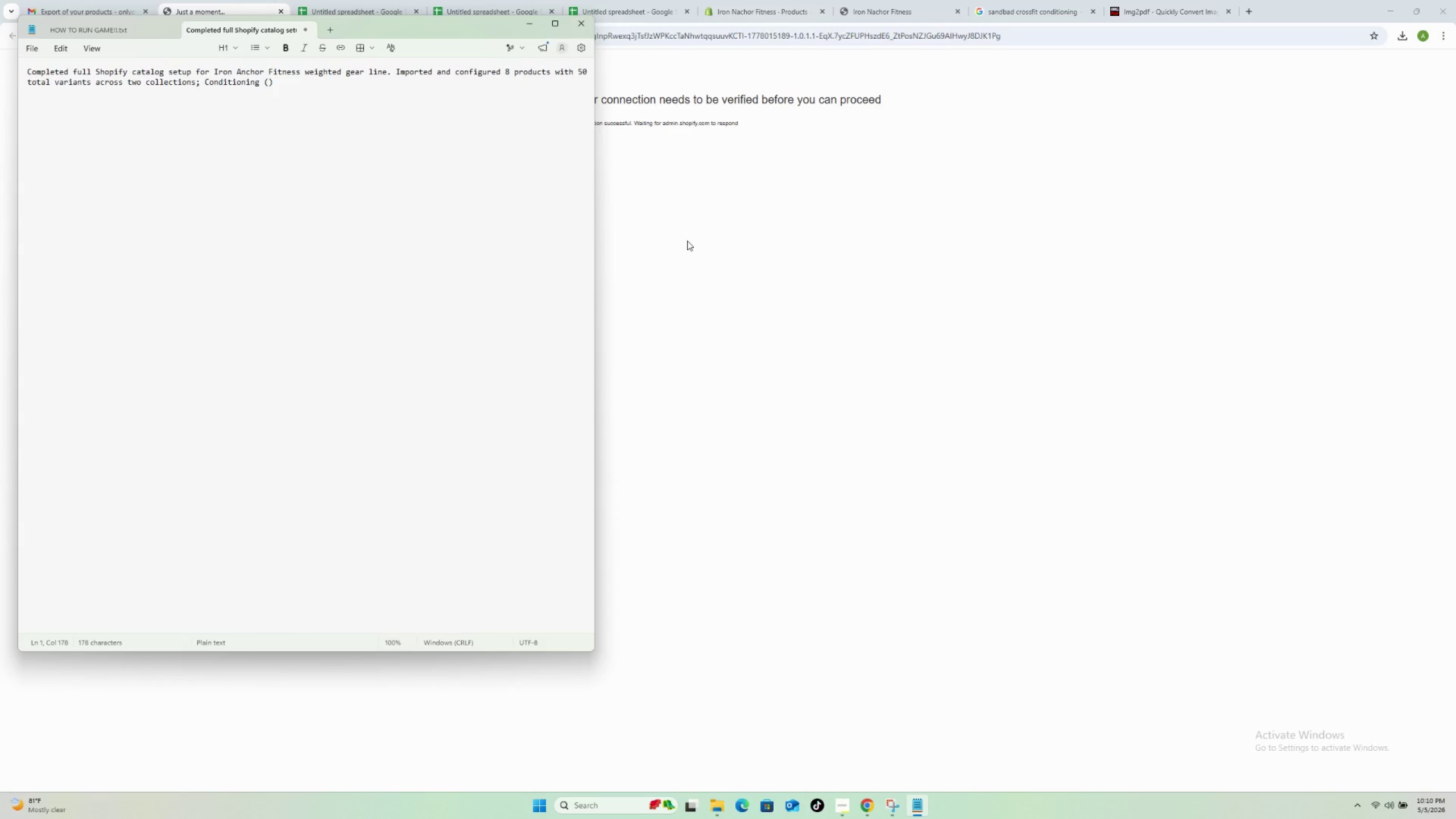 
type(5 prodi)
key(Backspace)
type(ucts)
 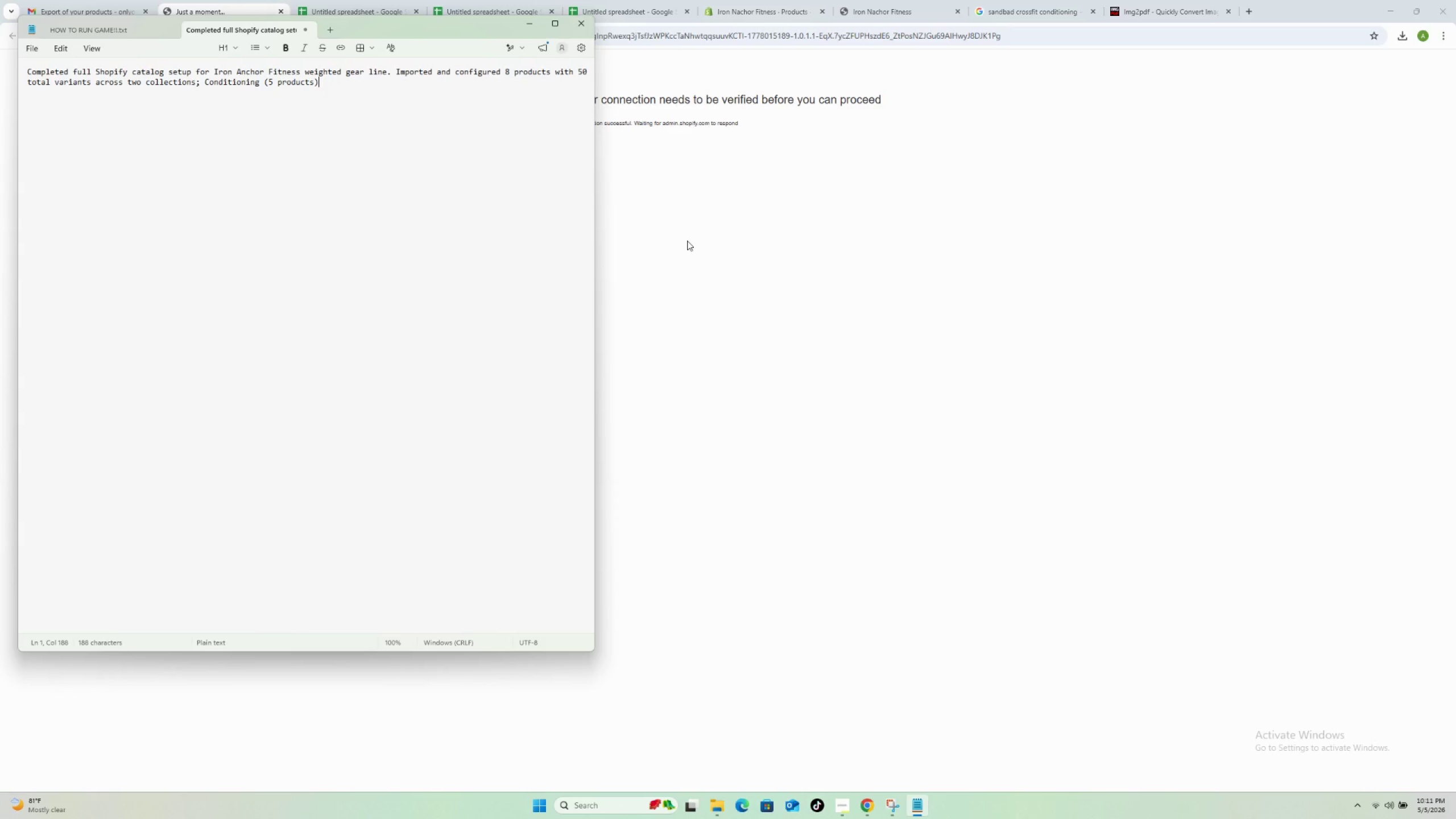 
key(ArrowRight)
 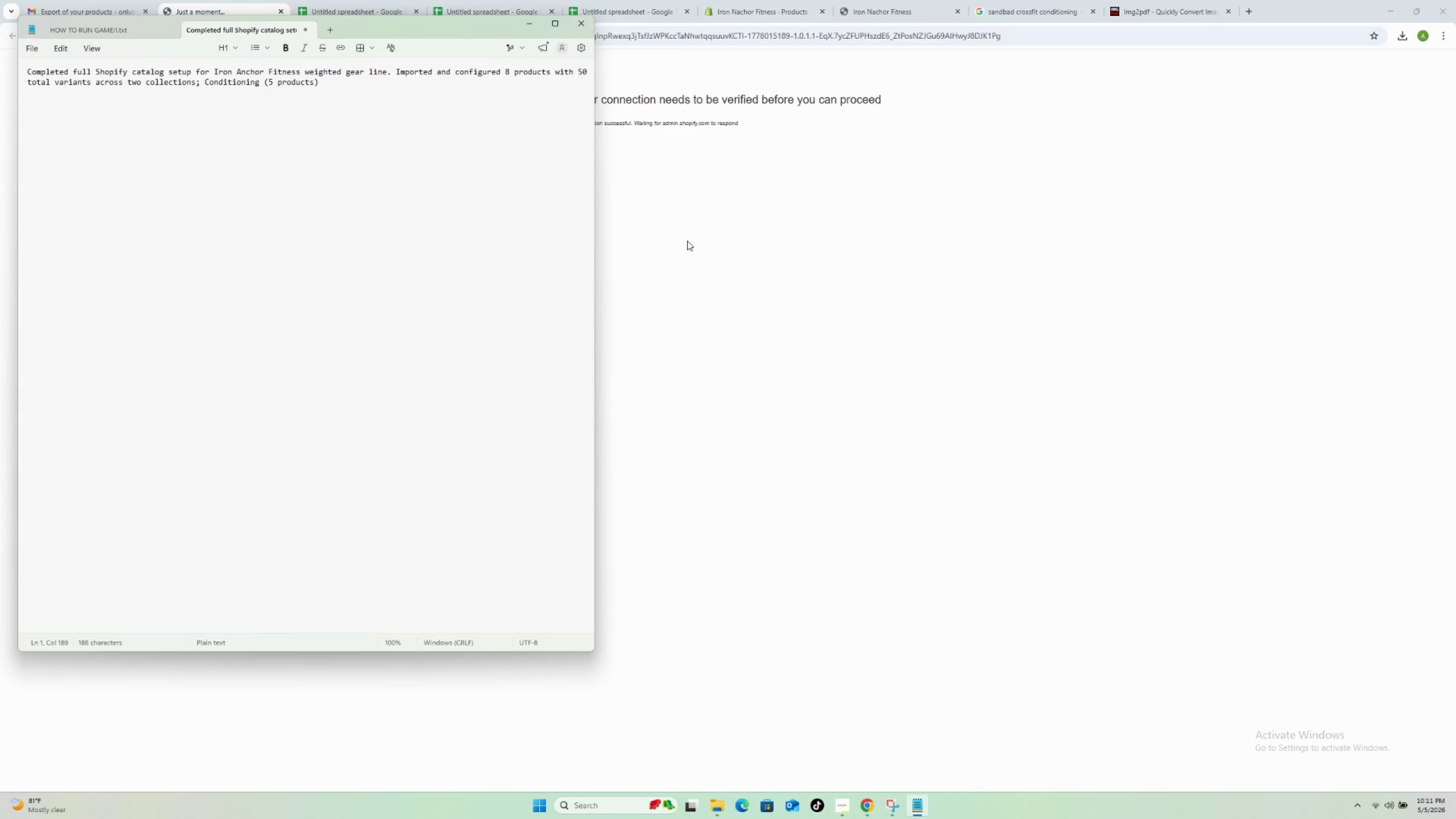 
type( and Strength Training ())
 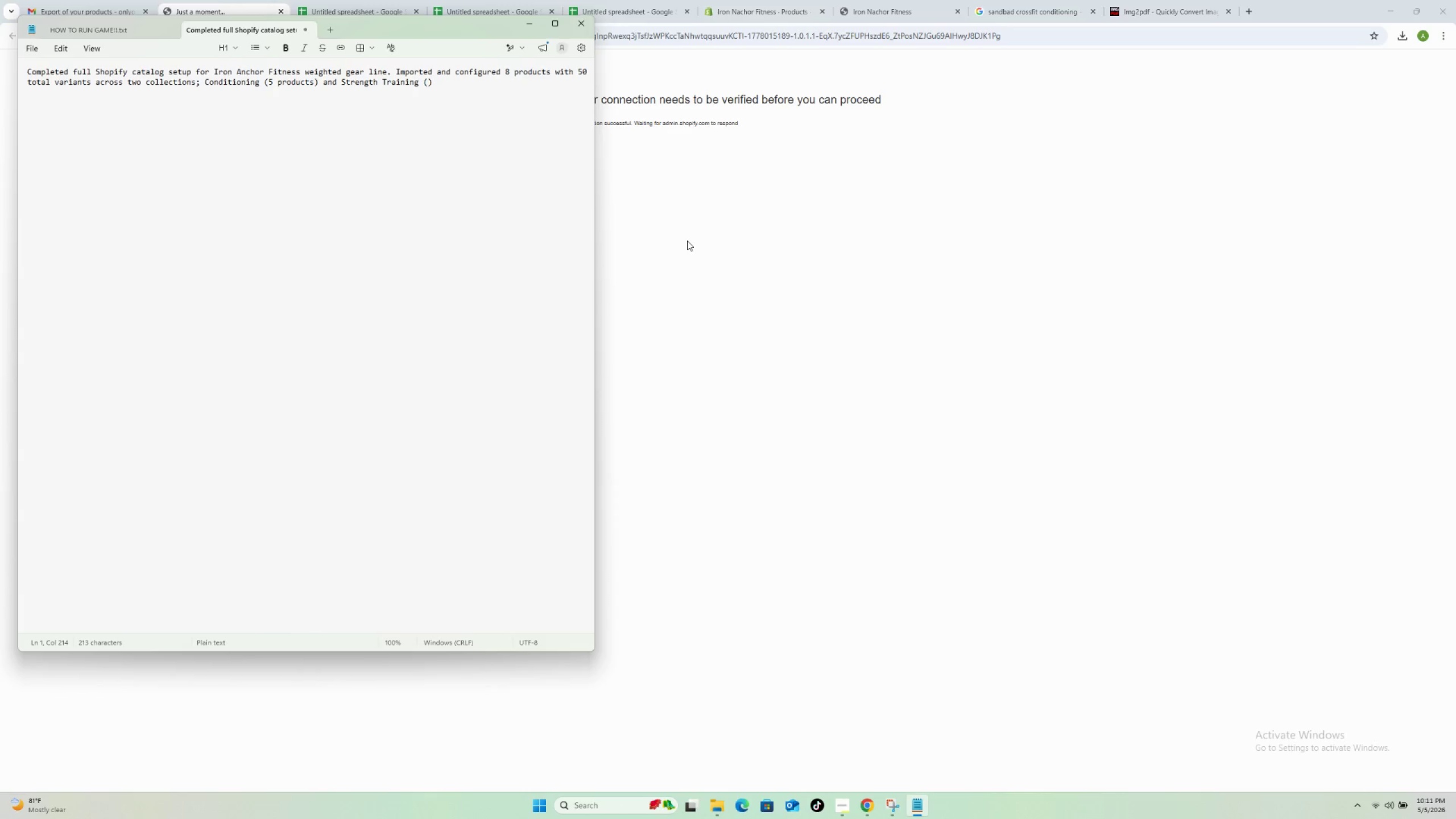 
key(ArrowLeft)
 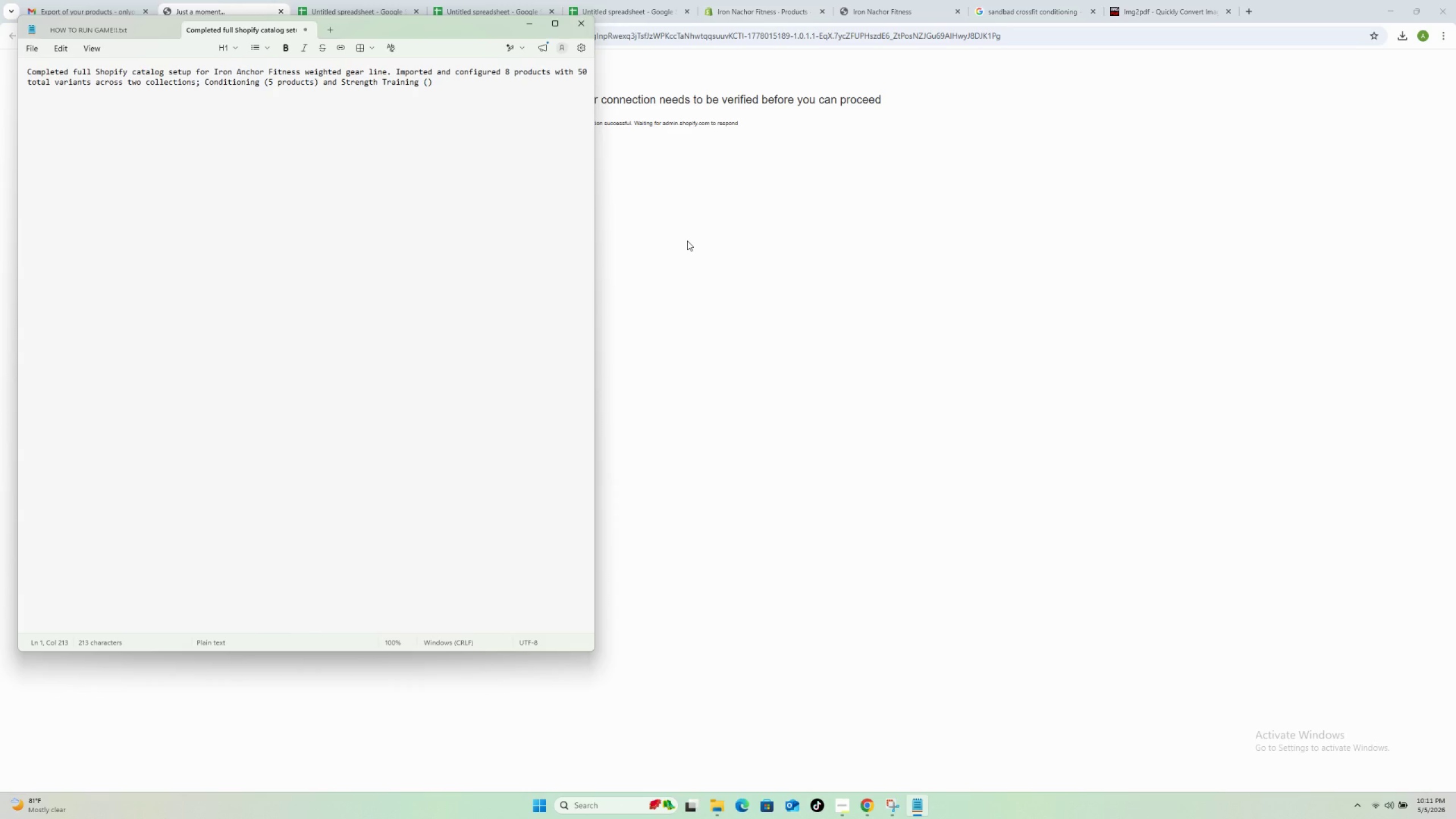 
type(3 products)
 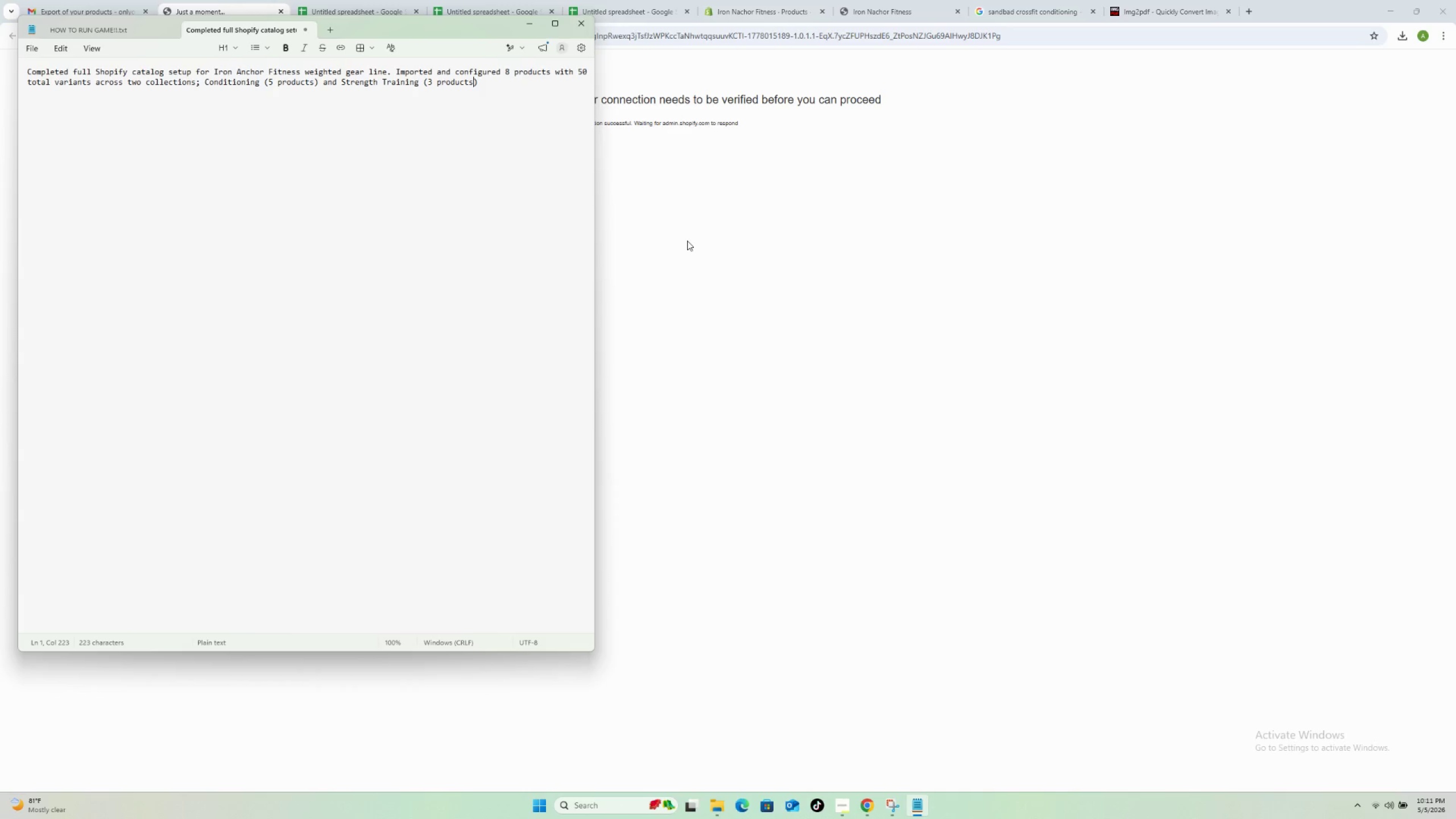 
key(ArrowRight)
 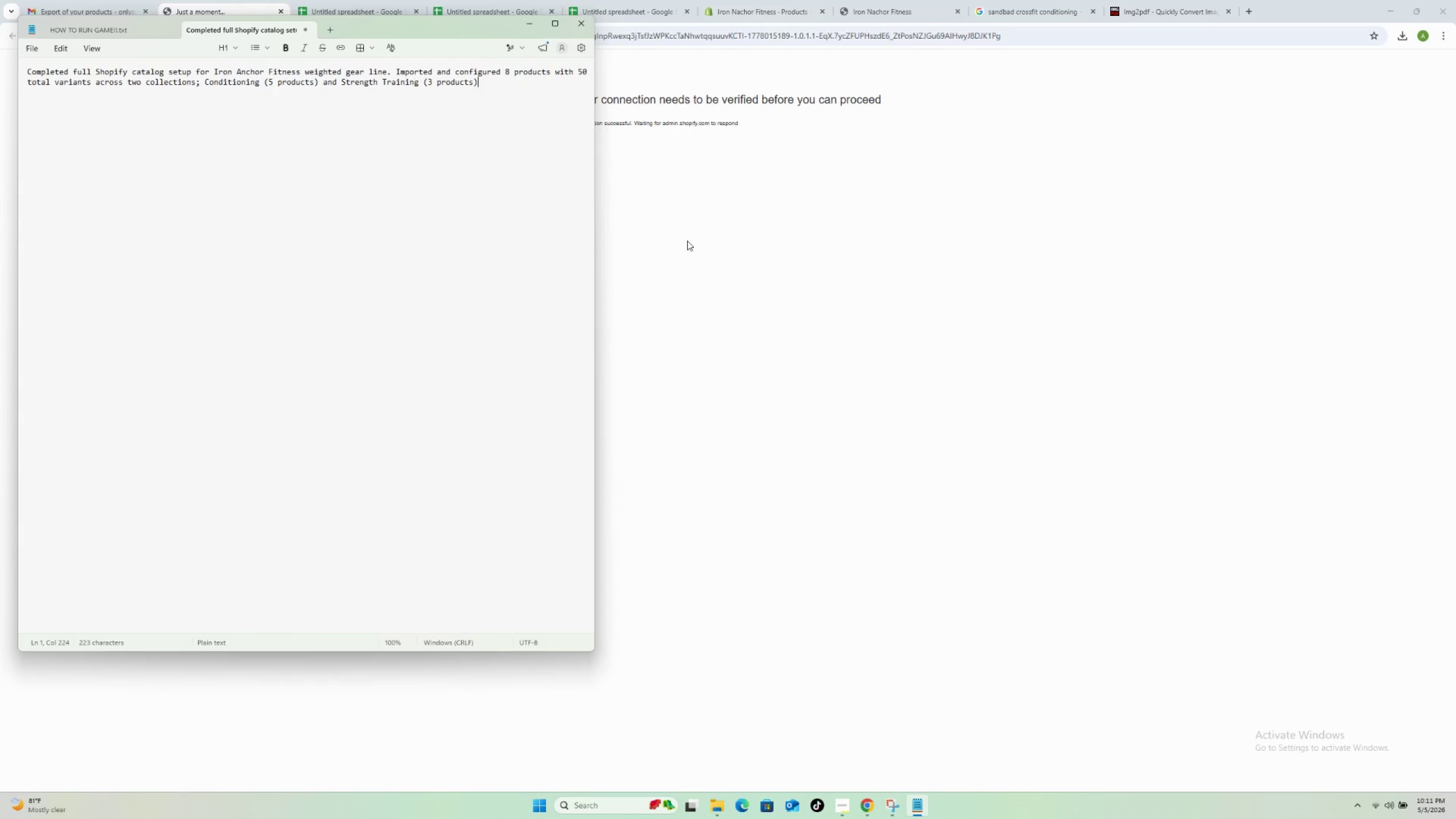 
type(, organized using Shopify Smrt Colcn)
key(Backspace)
key(Backspace)
key(Backspace)
key(Backspace)
key(Backspace)
key(Backspace)
key(Backspace)
key(Backspace)
key(Backspace)
key(Backspace)
type(art colcti)
 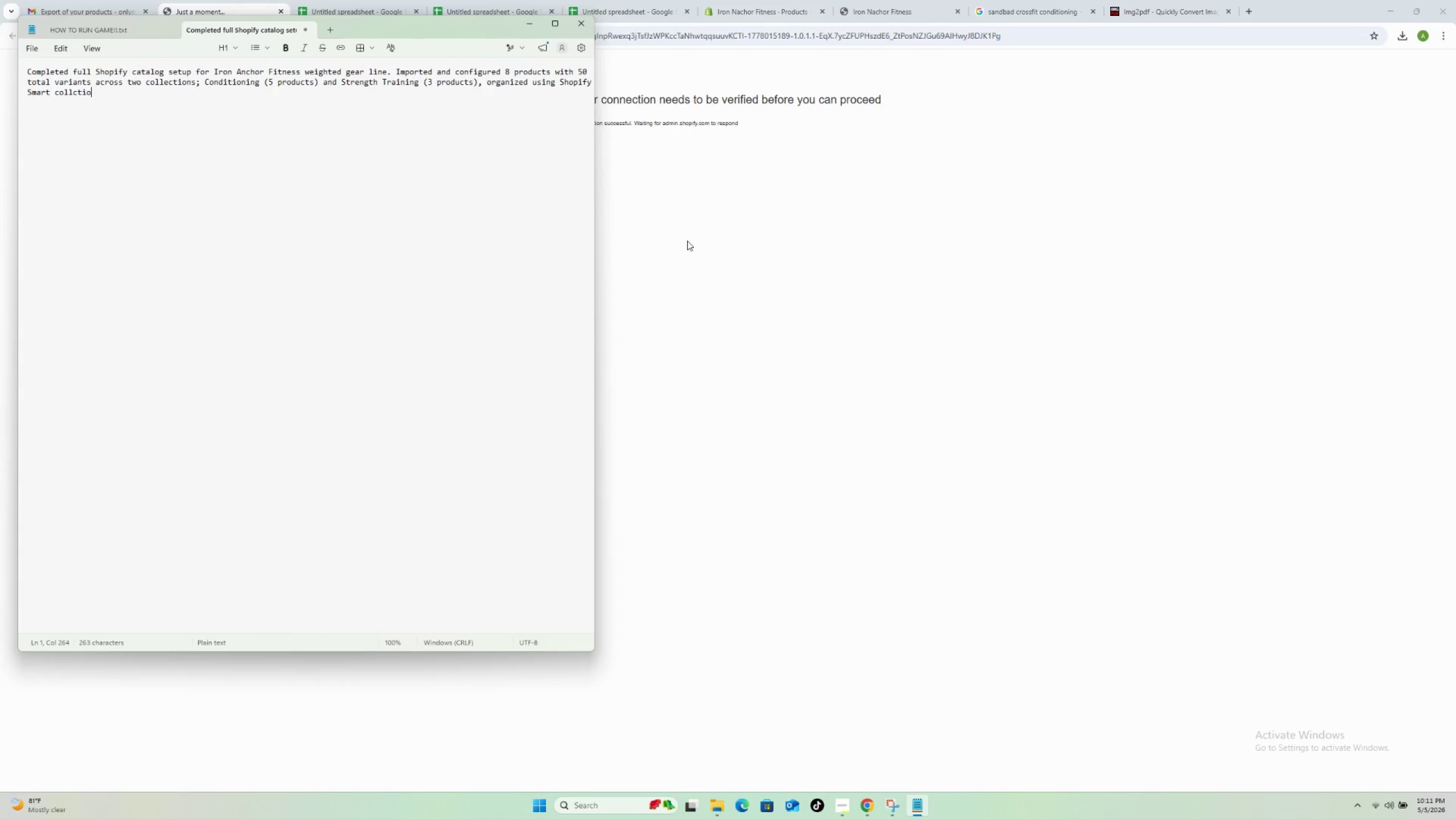 
 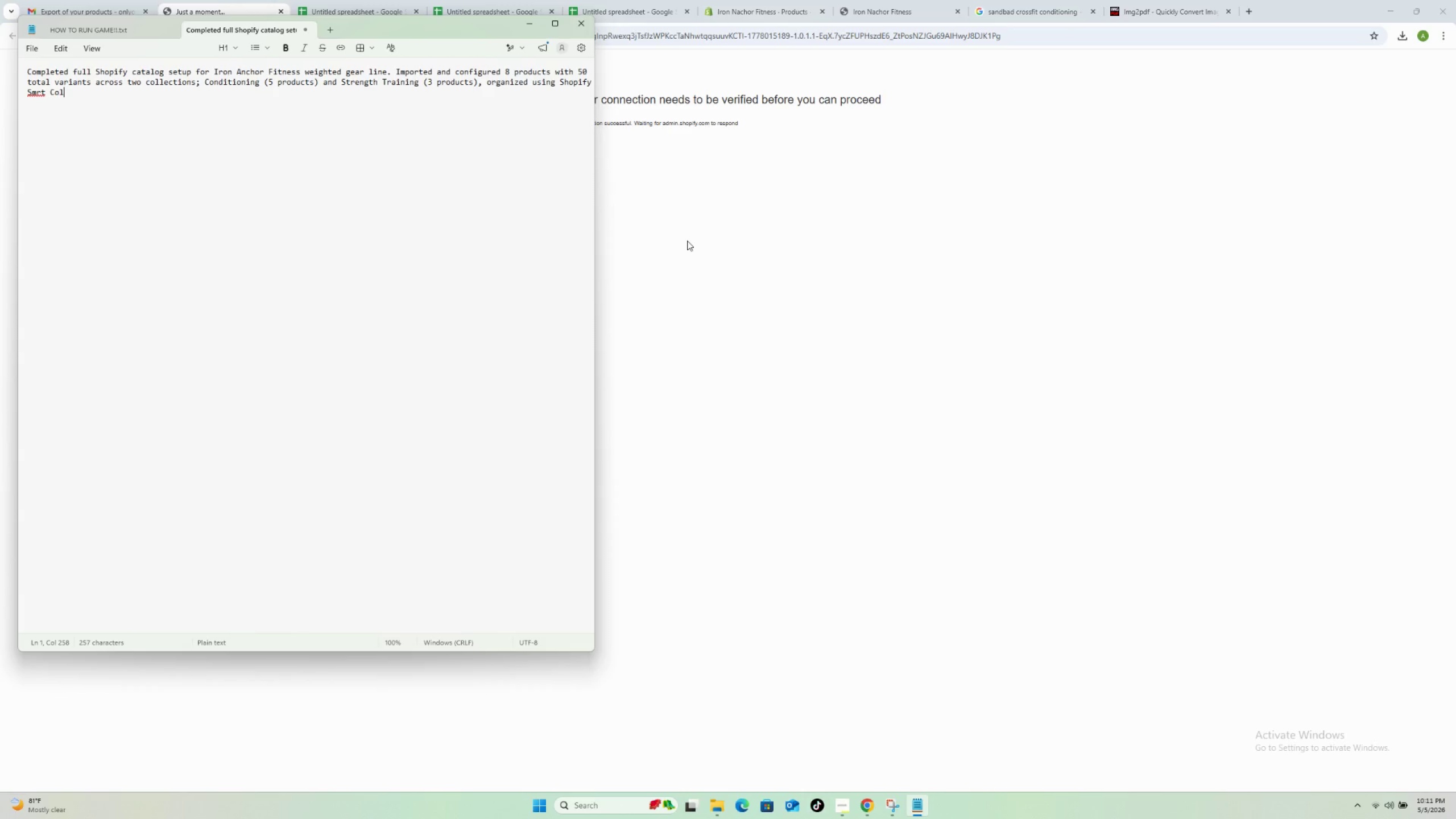 
hold_key(key=O, duration=0.33)
 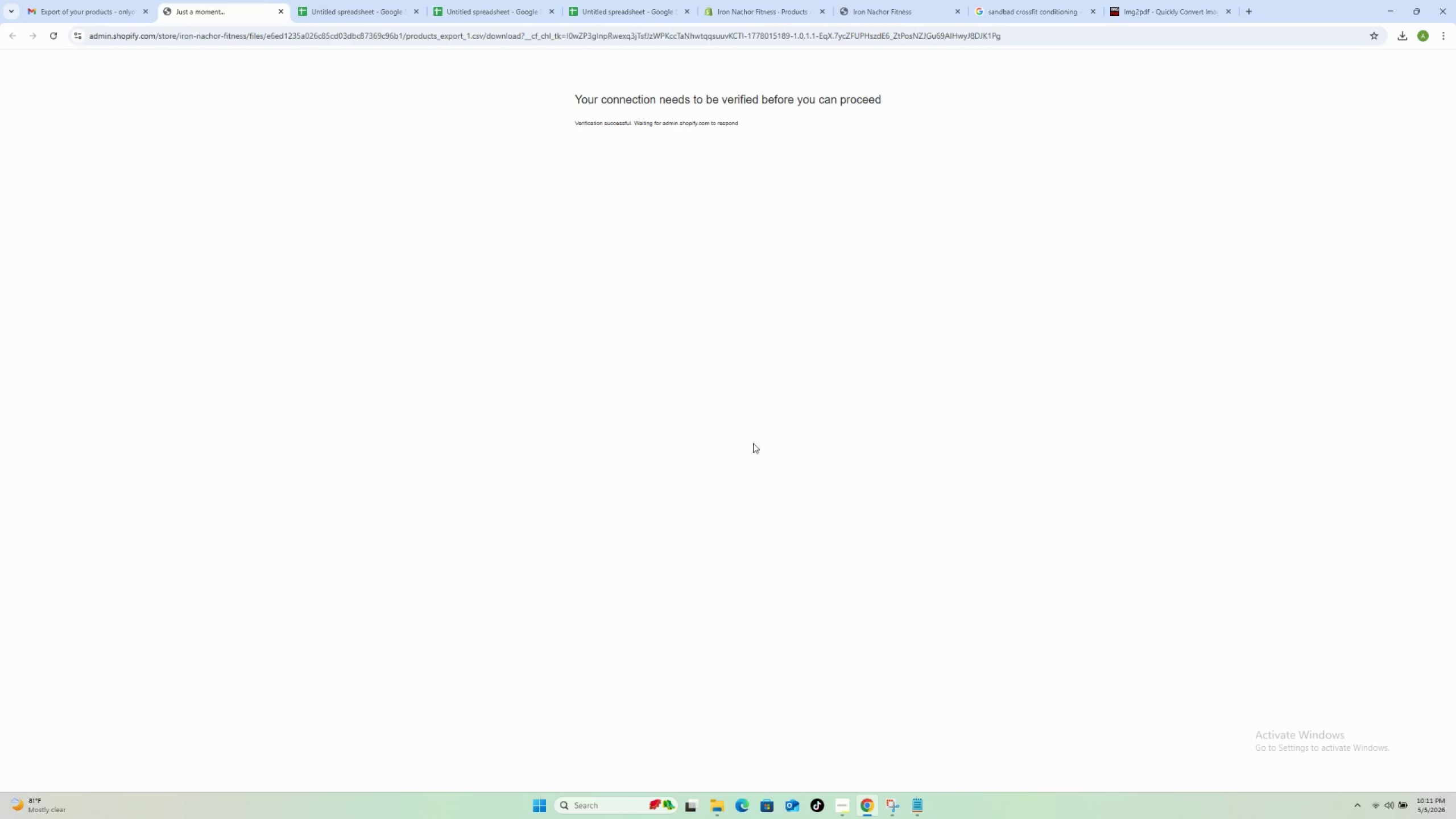 
wait(6.63)
 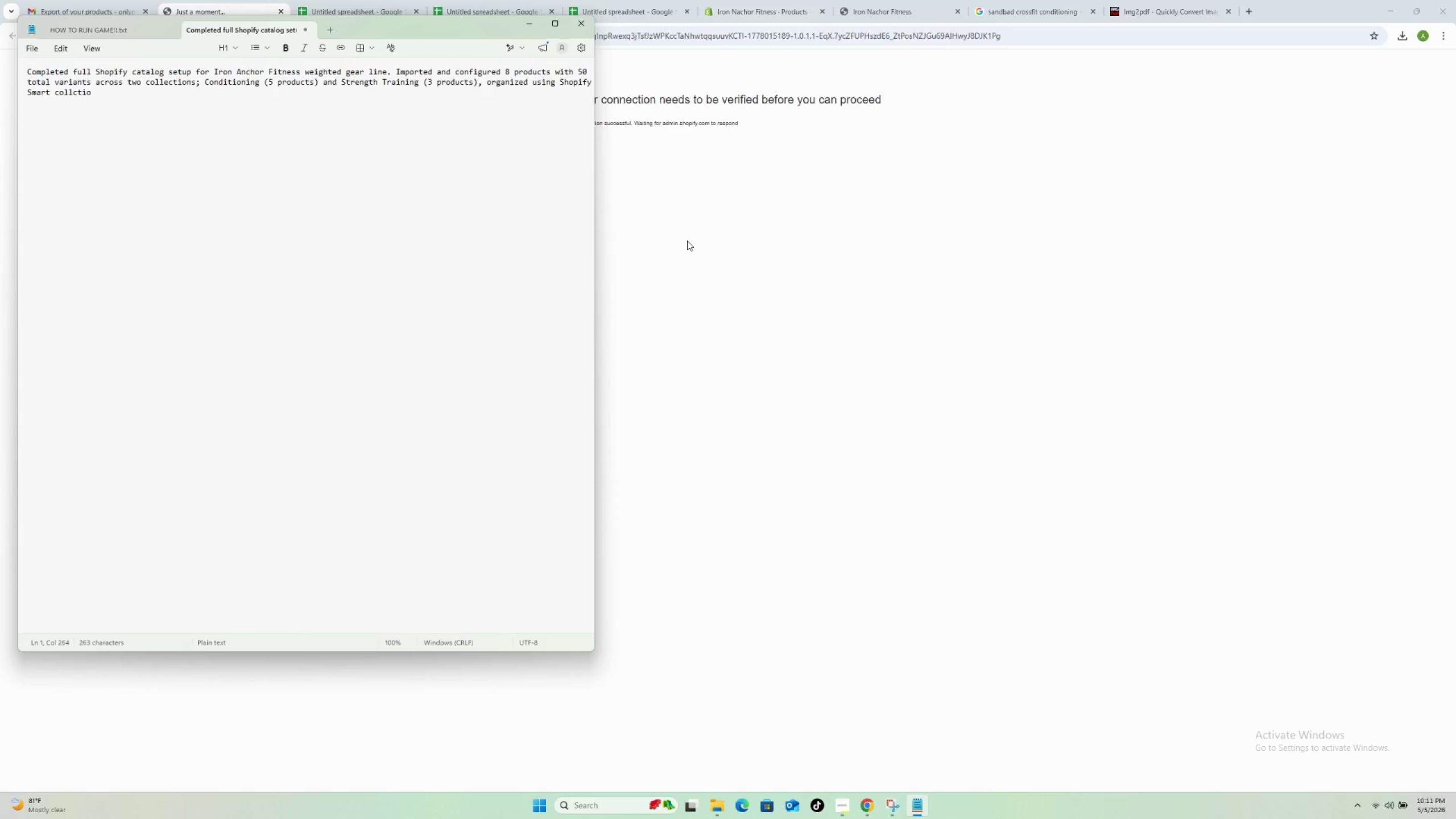 
mouse_move([849, 786])
 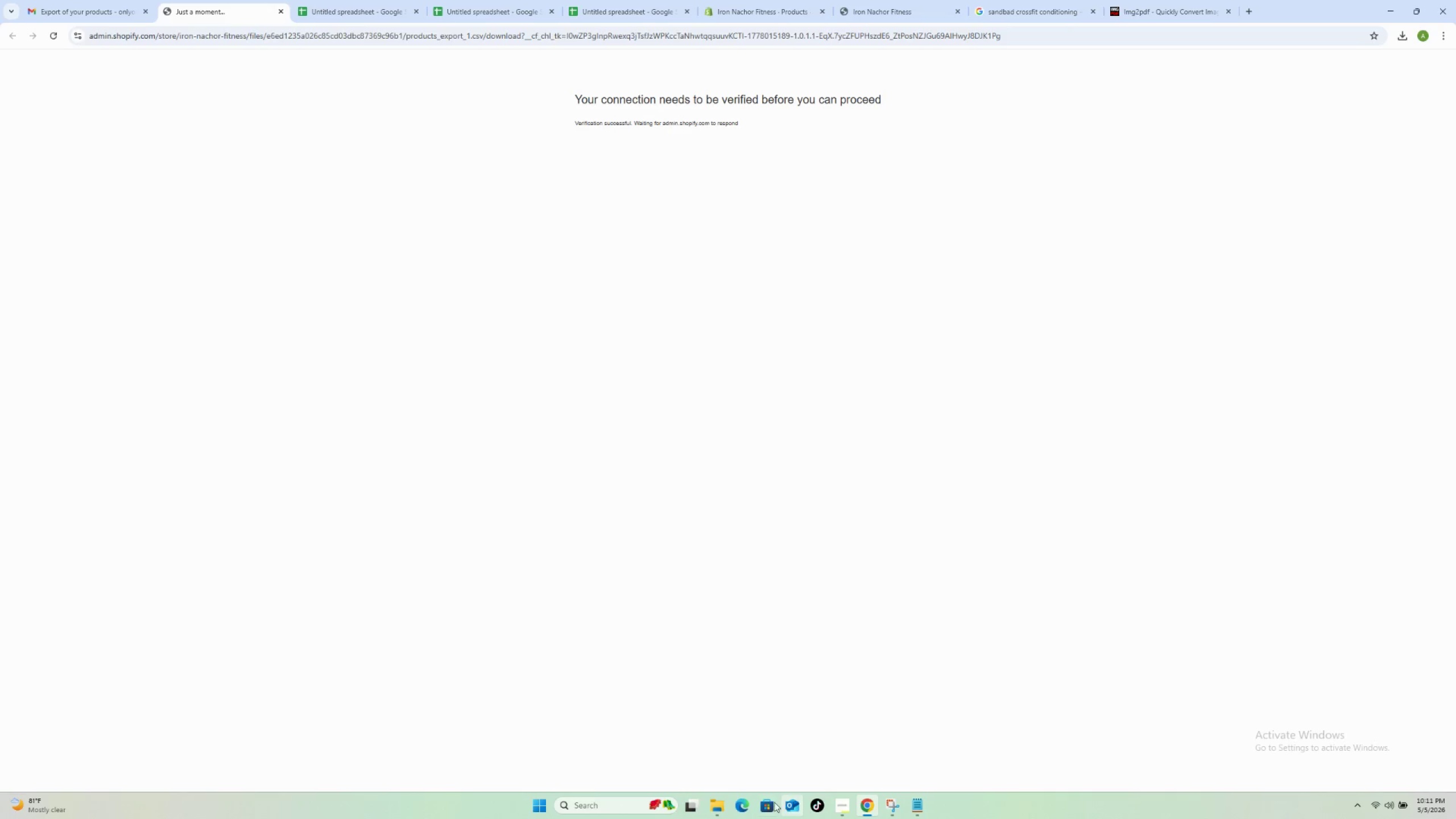 
left_click([919, 807])
 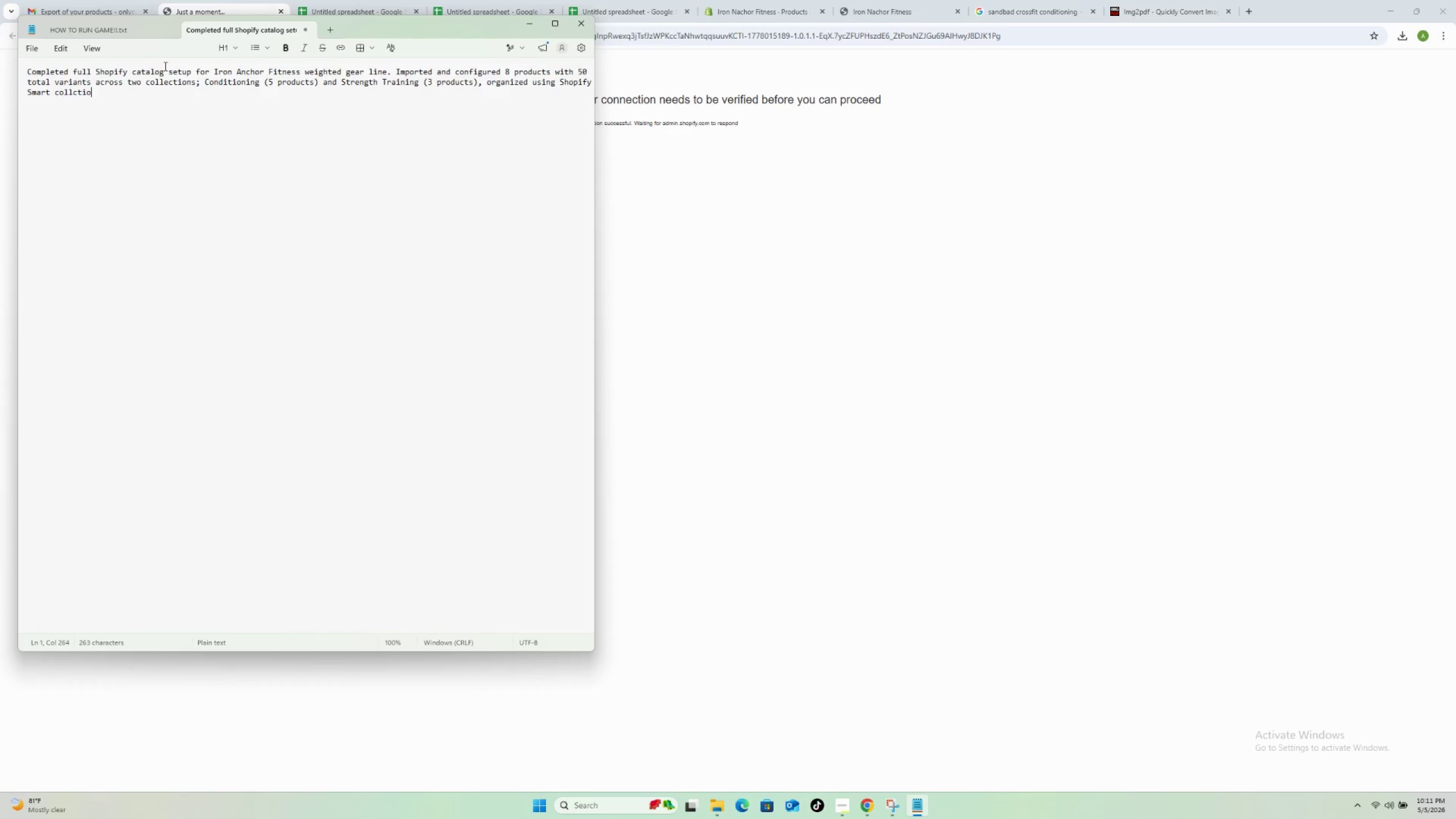 
key(Backspace)
key(Backspace)
key(Backspace)
key(Backspace)
type(ections.)
 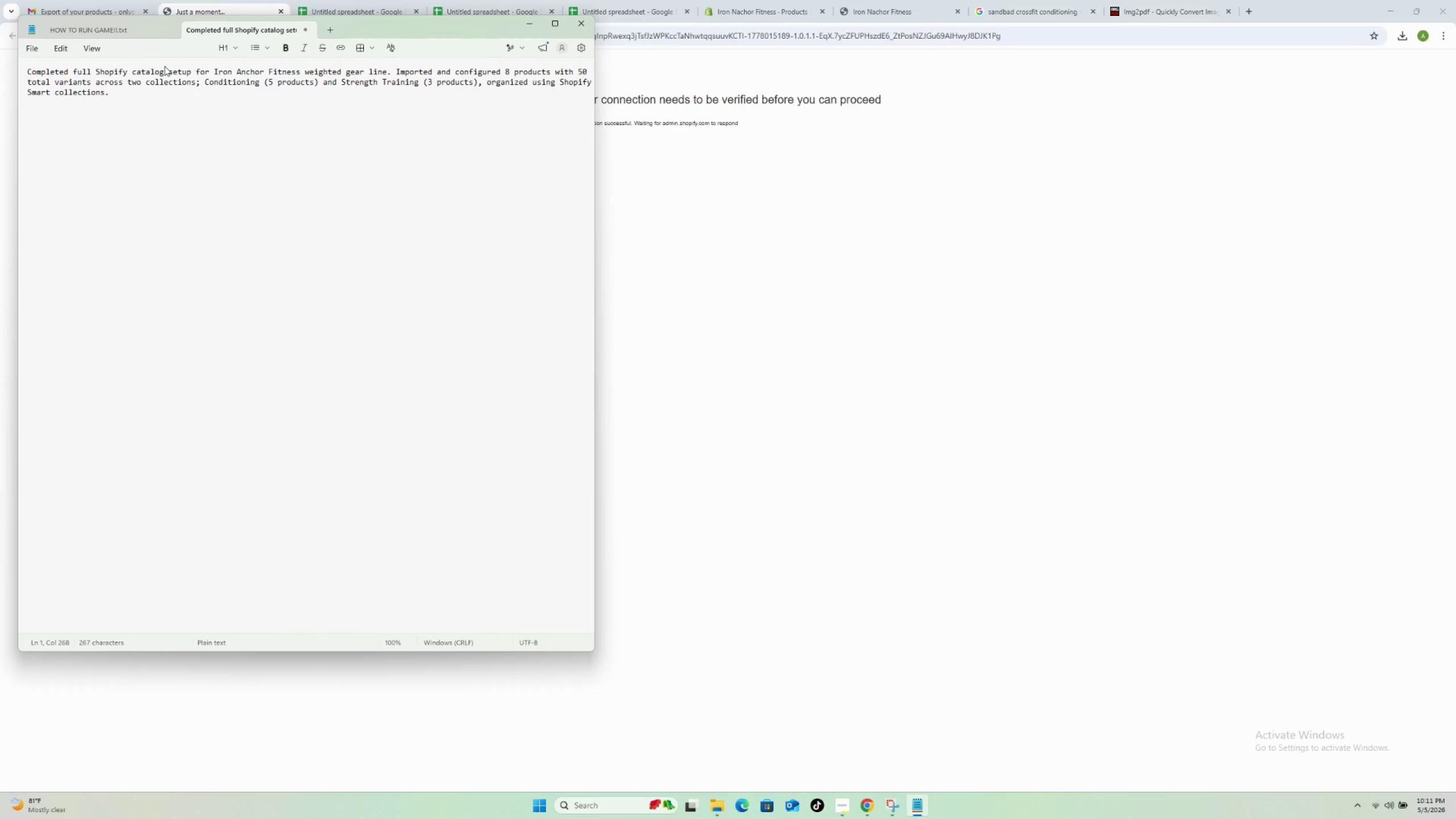 
hold_key(key=ShiftRight, duration=0.45)
 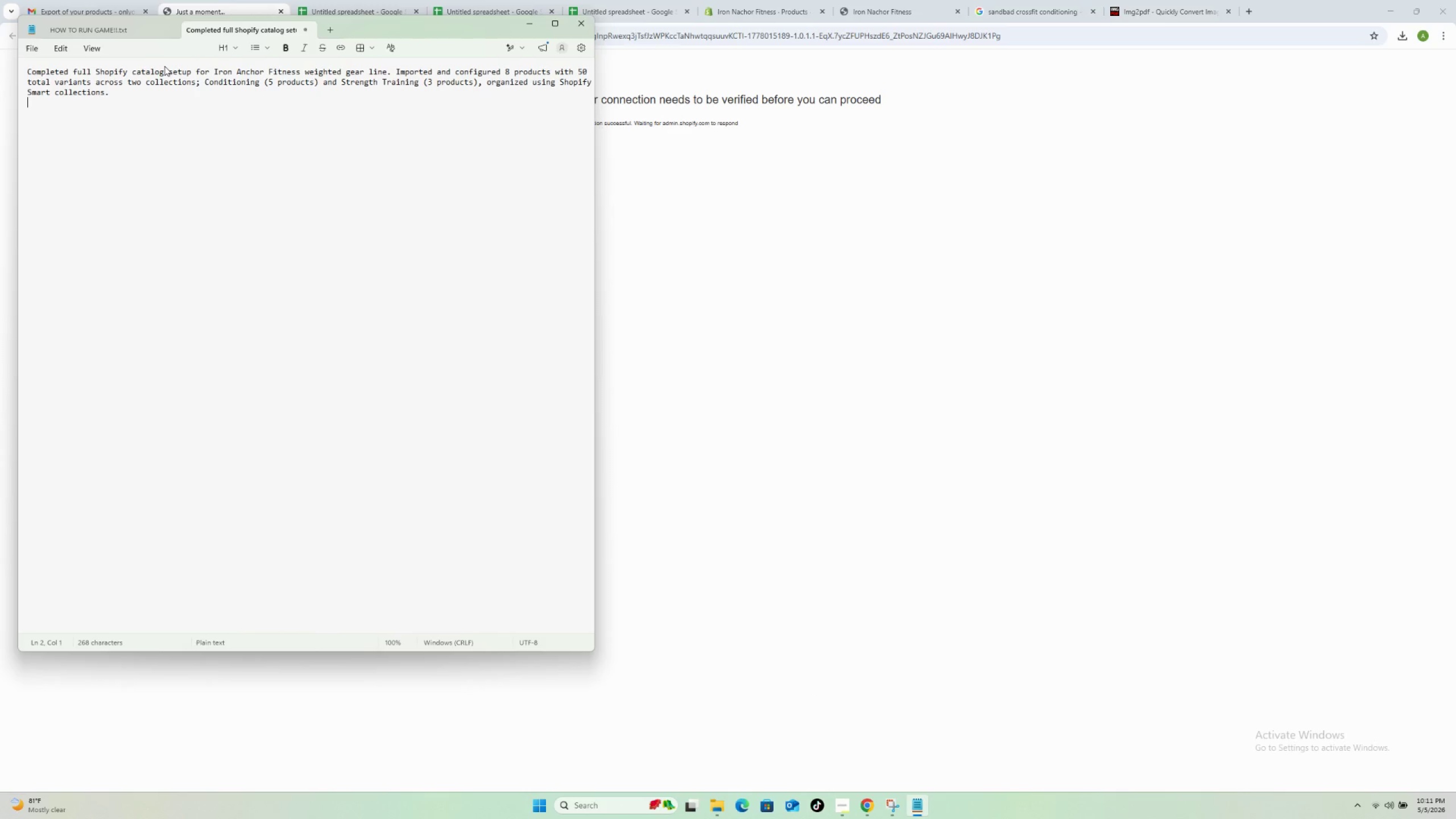 
type(Each product is configured with two variants )
key(Backspace)
key(Backspace)
type( options)
 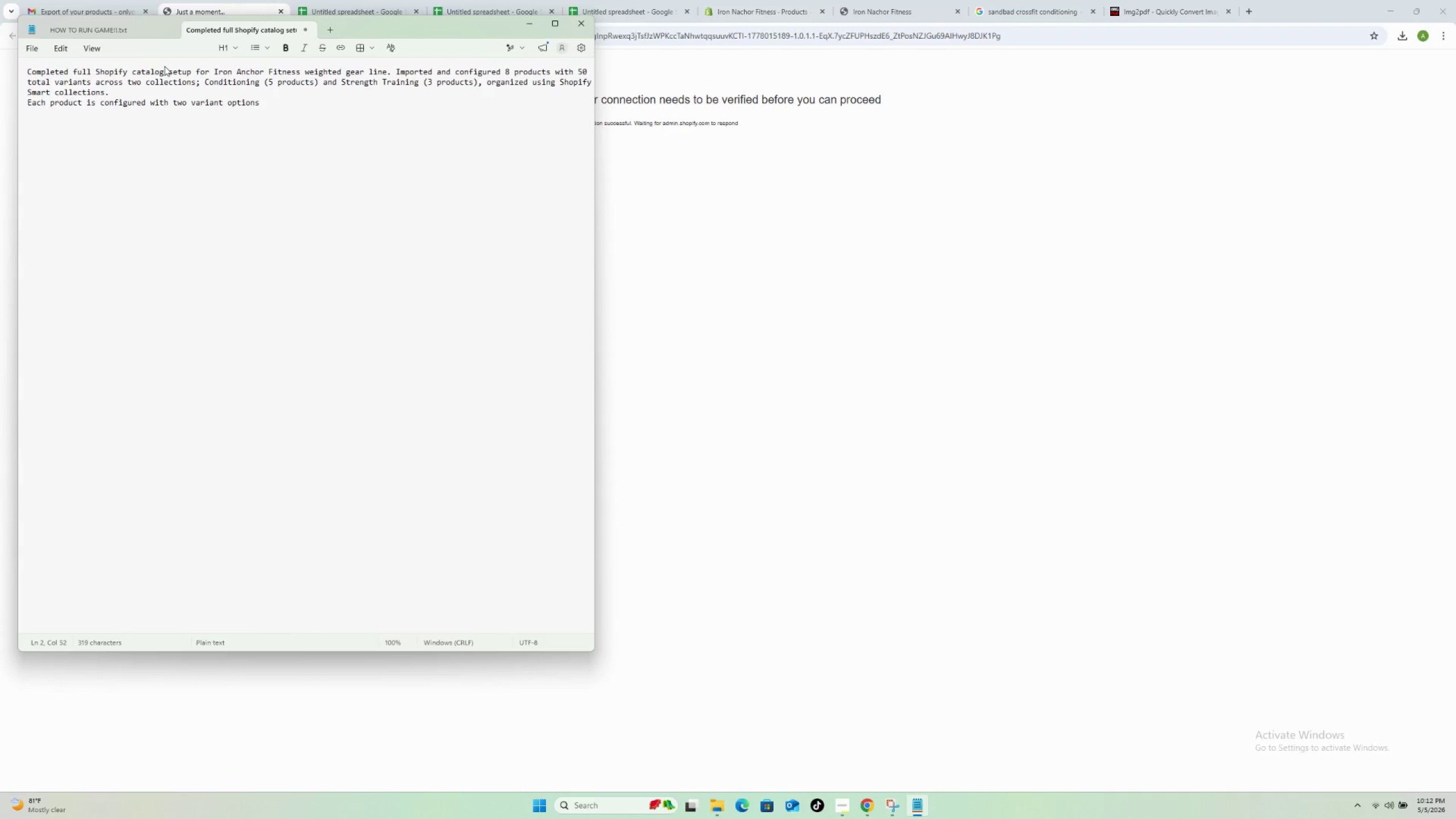 
key(Shift+Enter)
 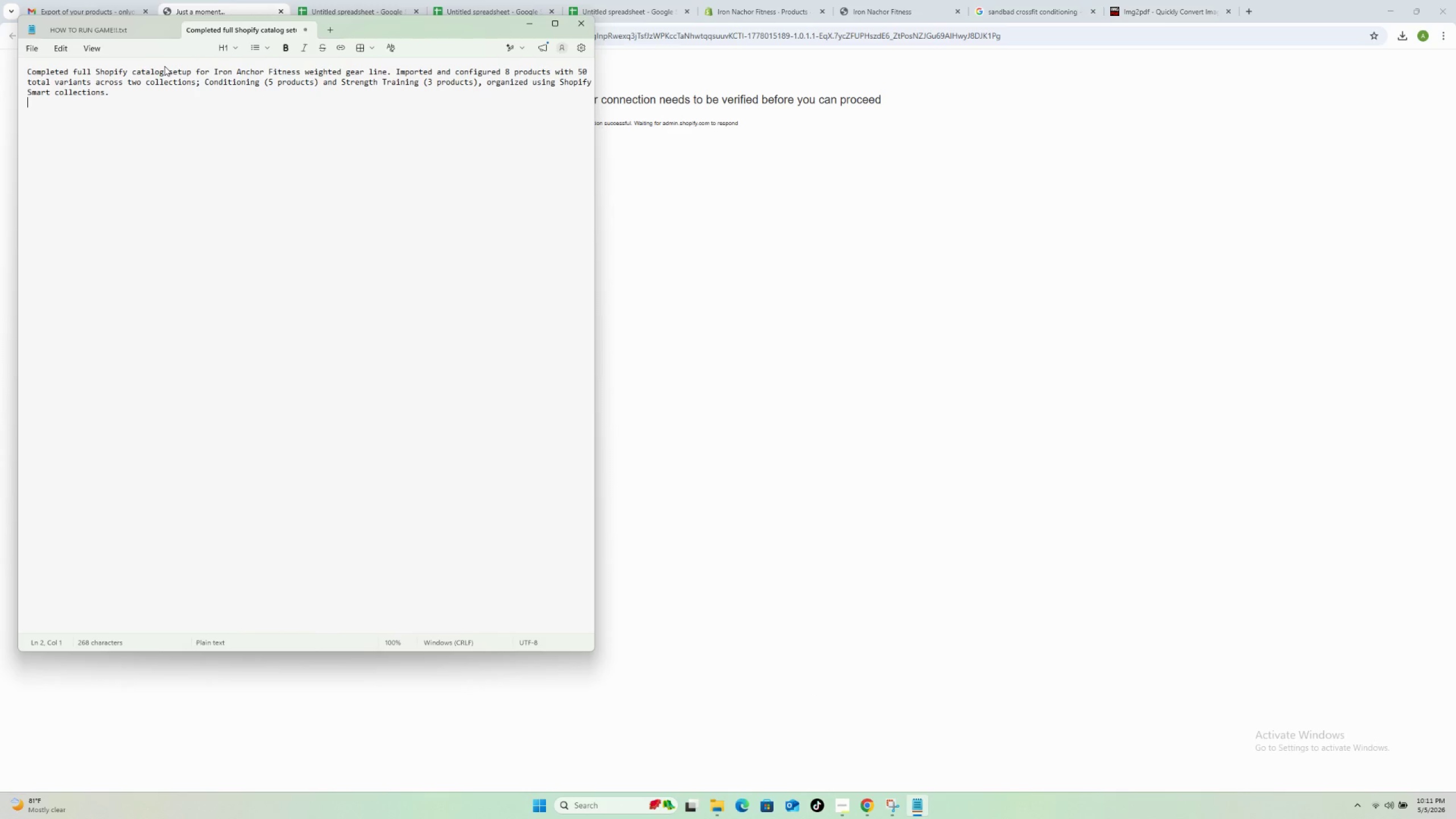 
type(: weight increment and Color, with retail pricing accurately mapped from the supplier starter data. All 50 SKUs are correctly assigned and inventory tracking is active on every variant.)
 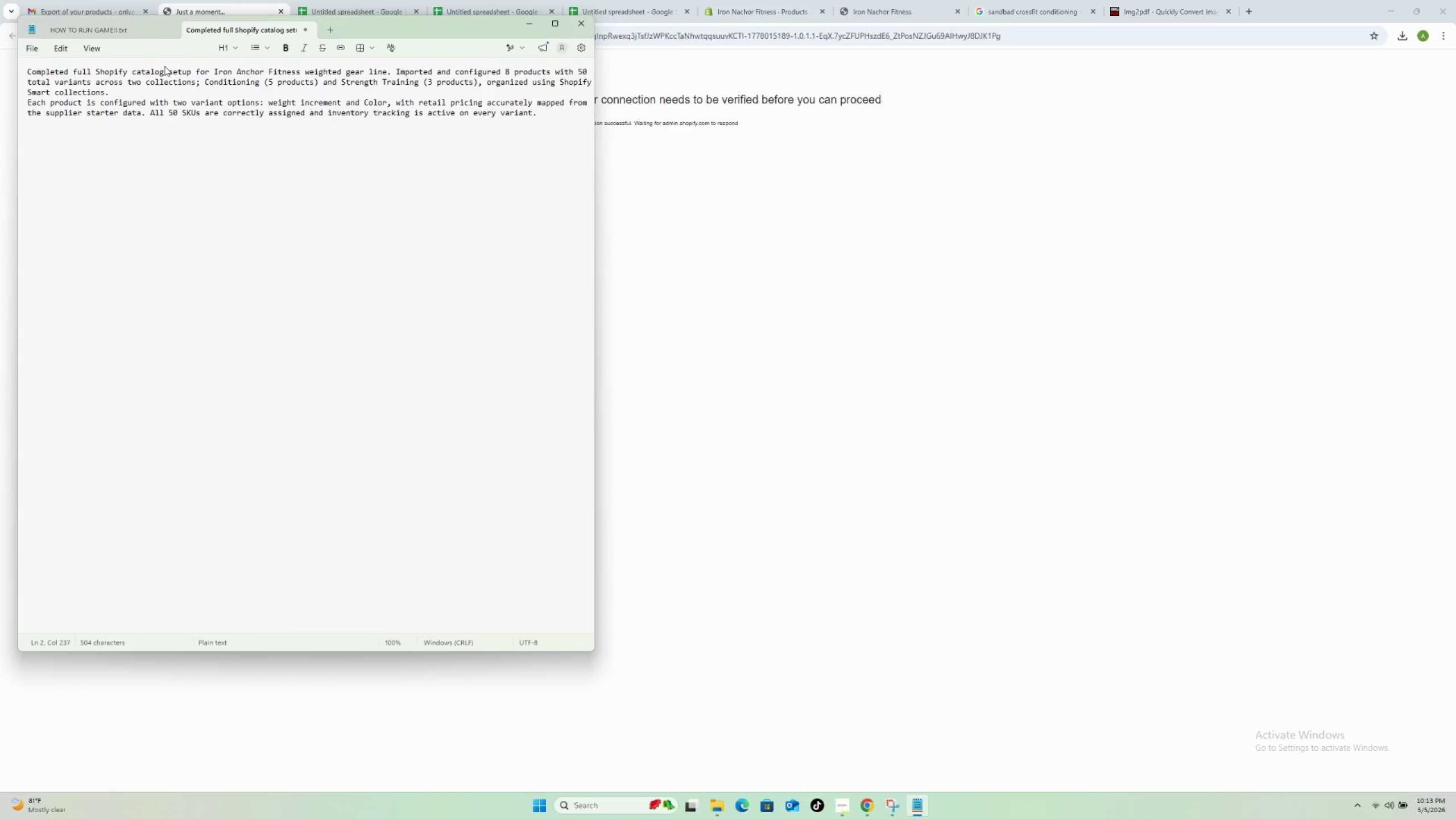 
key(Shift+Enter)
 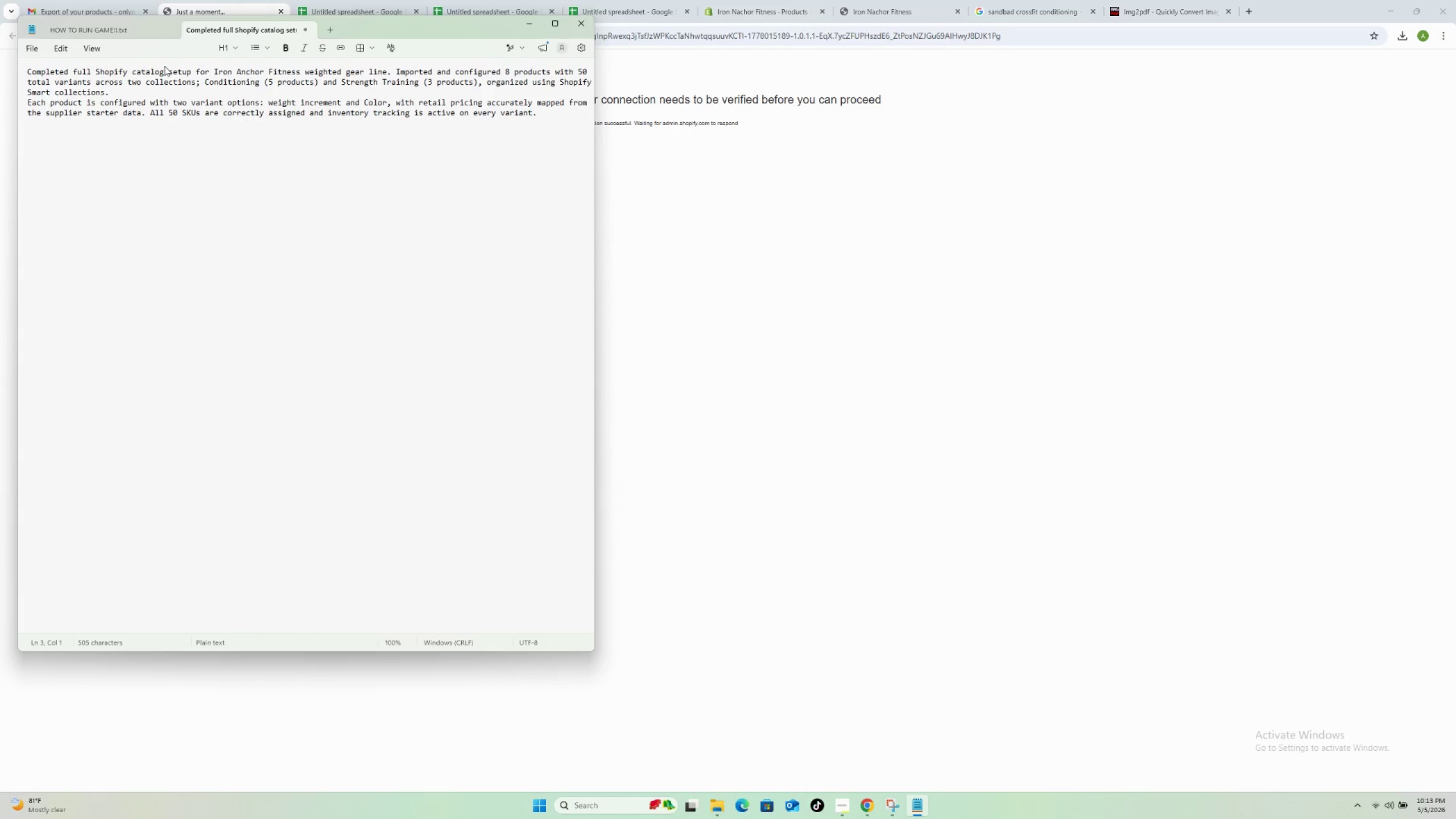 
key(Shift+Enter)
 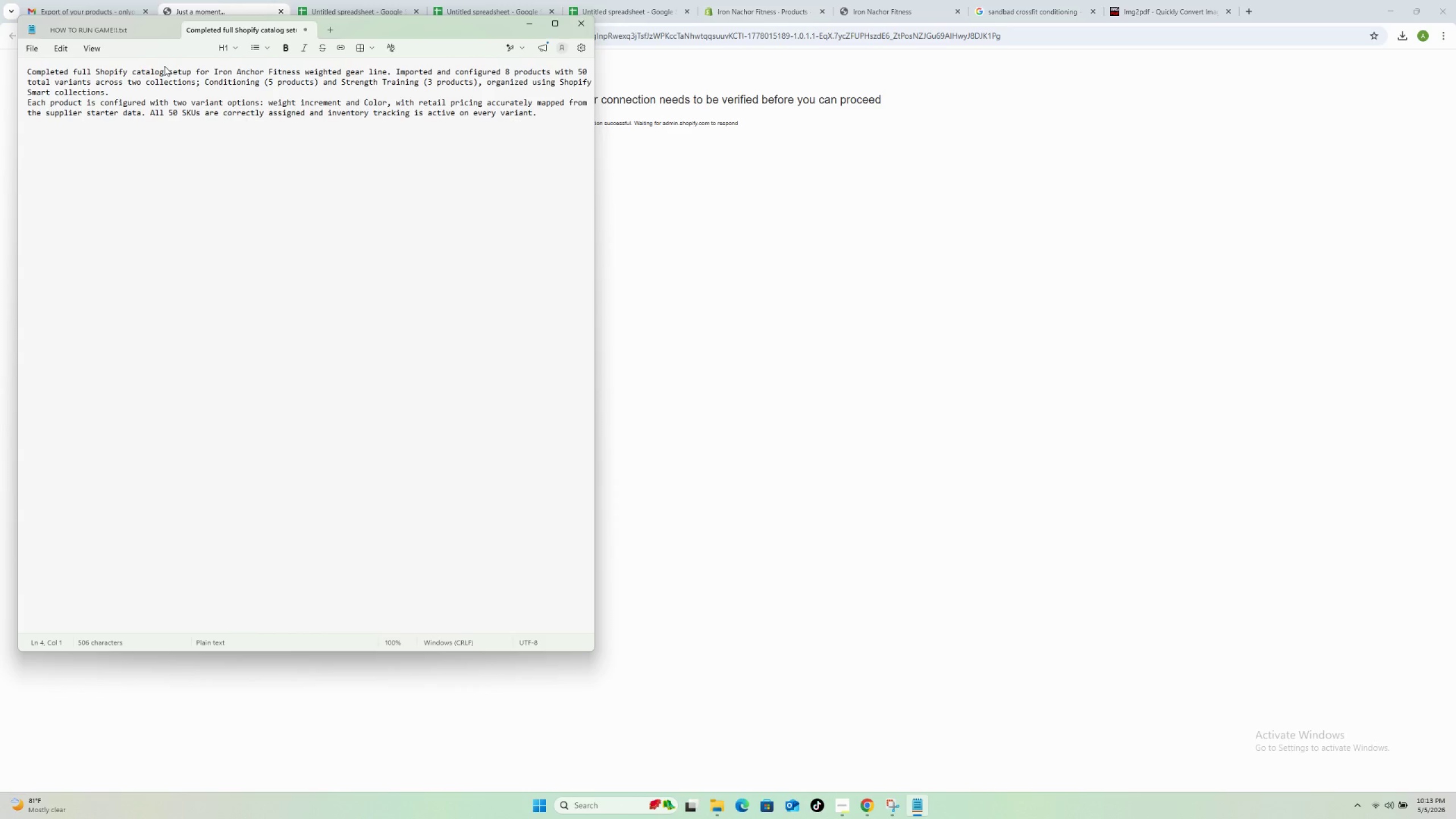 
key(Backspace)
type(Created a dedicated Heavy Gear shipping profile witha $24.99 flat rate fop)
key(Backspace)
type(r )
 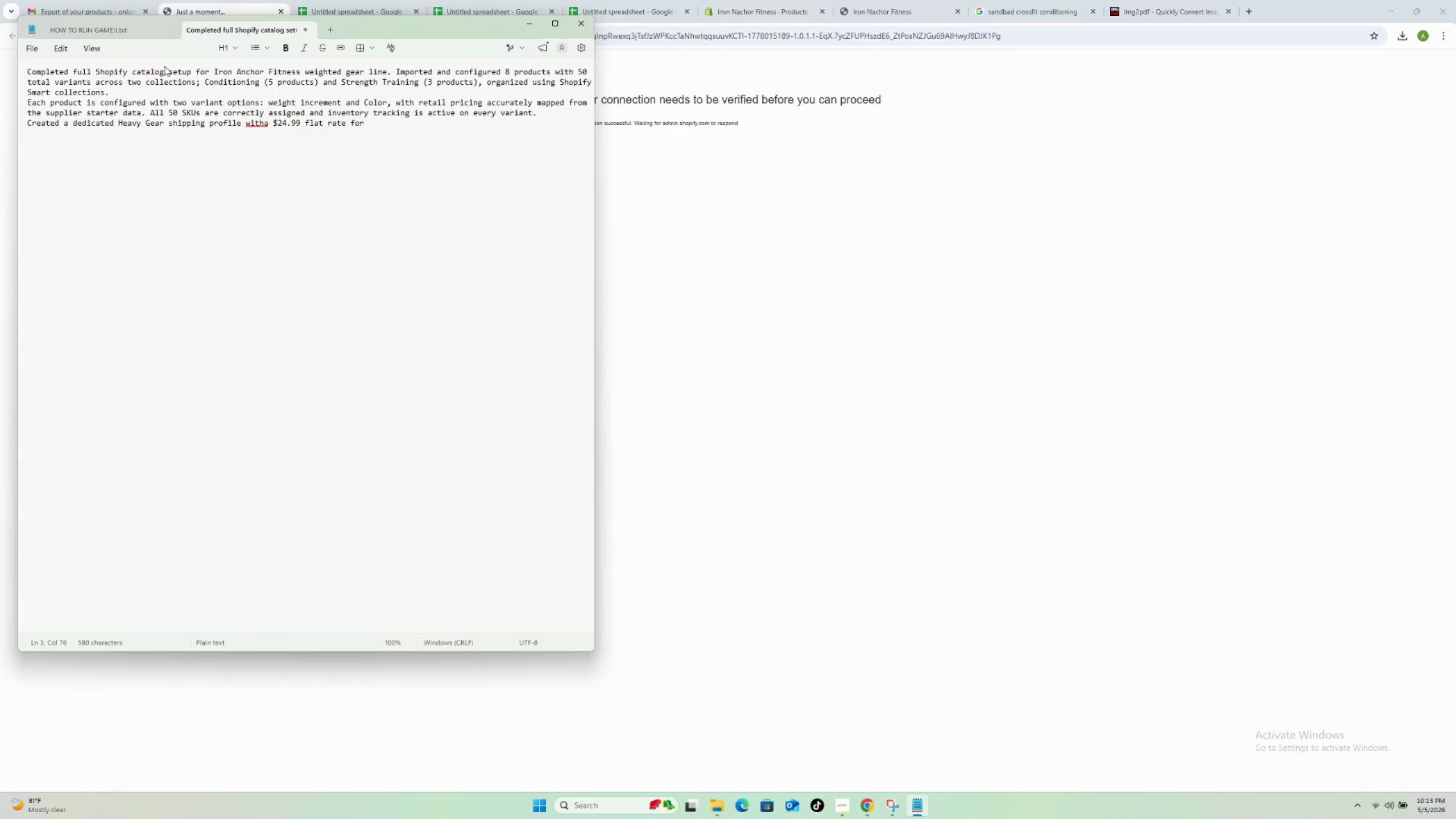 
hold_key(key=ArrowLeft, duration=1.25)
 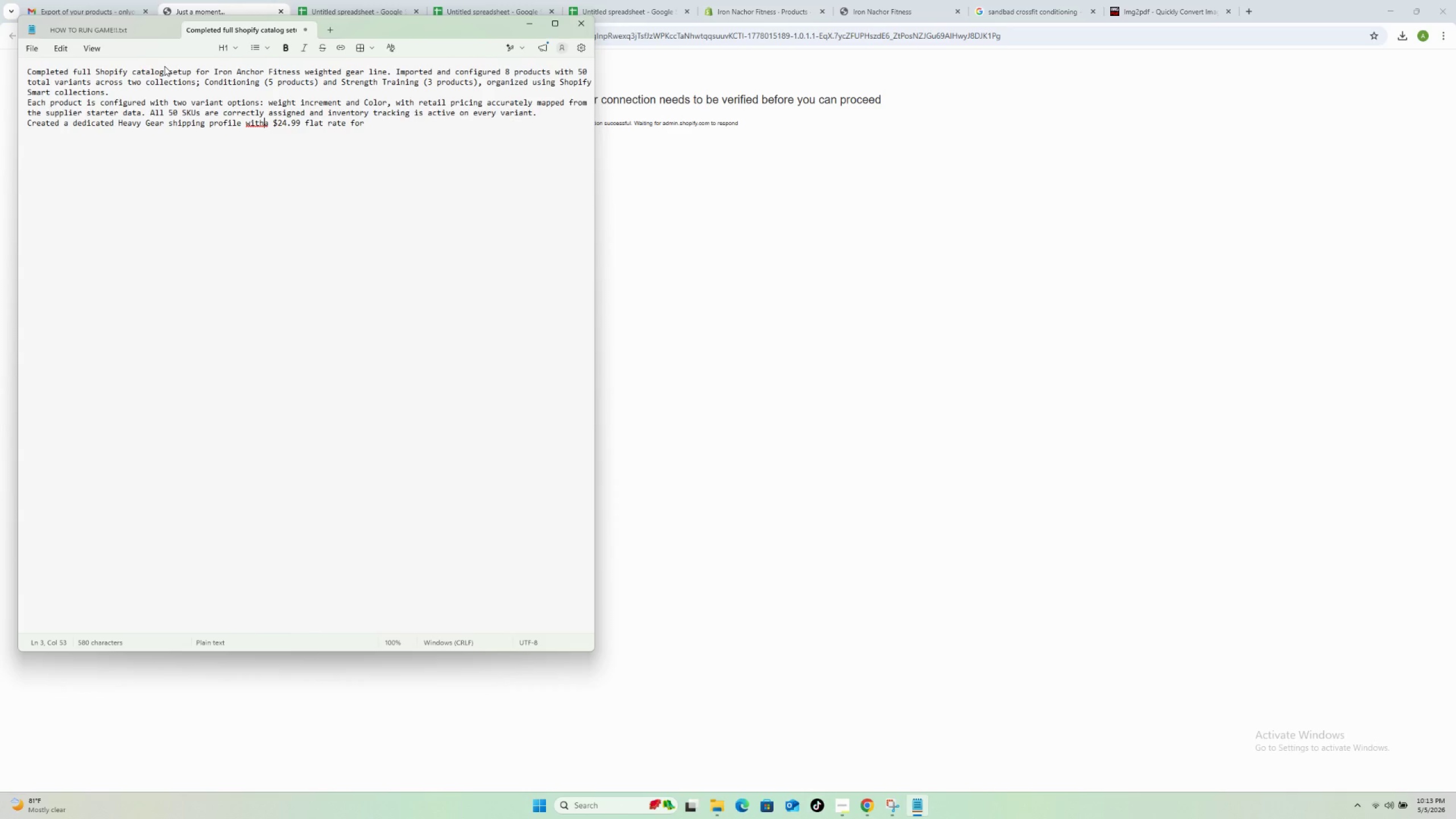 
key(ArrowRight)
 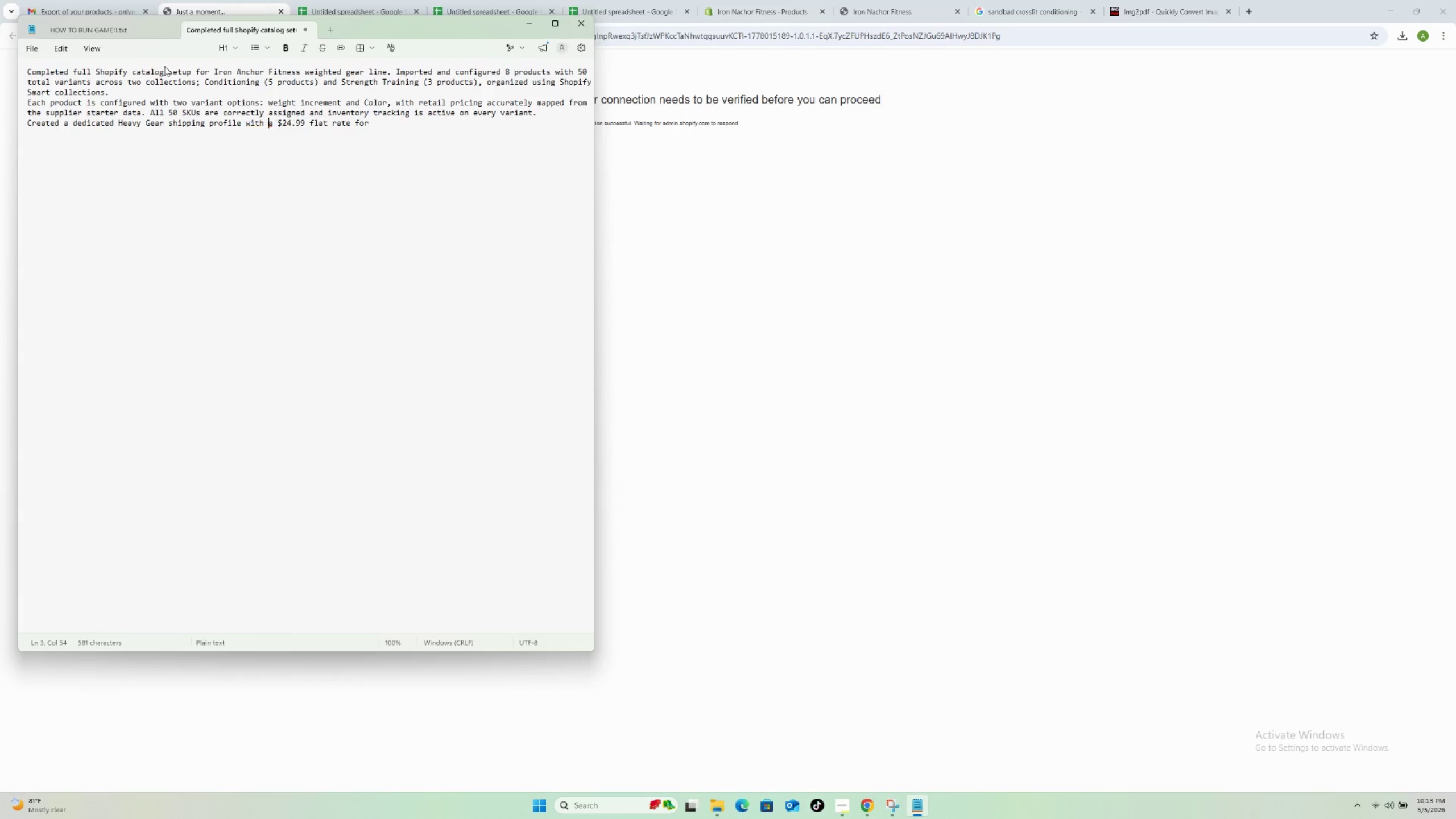 
type( all )
 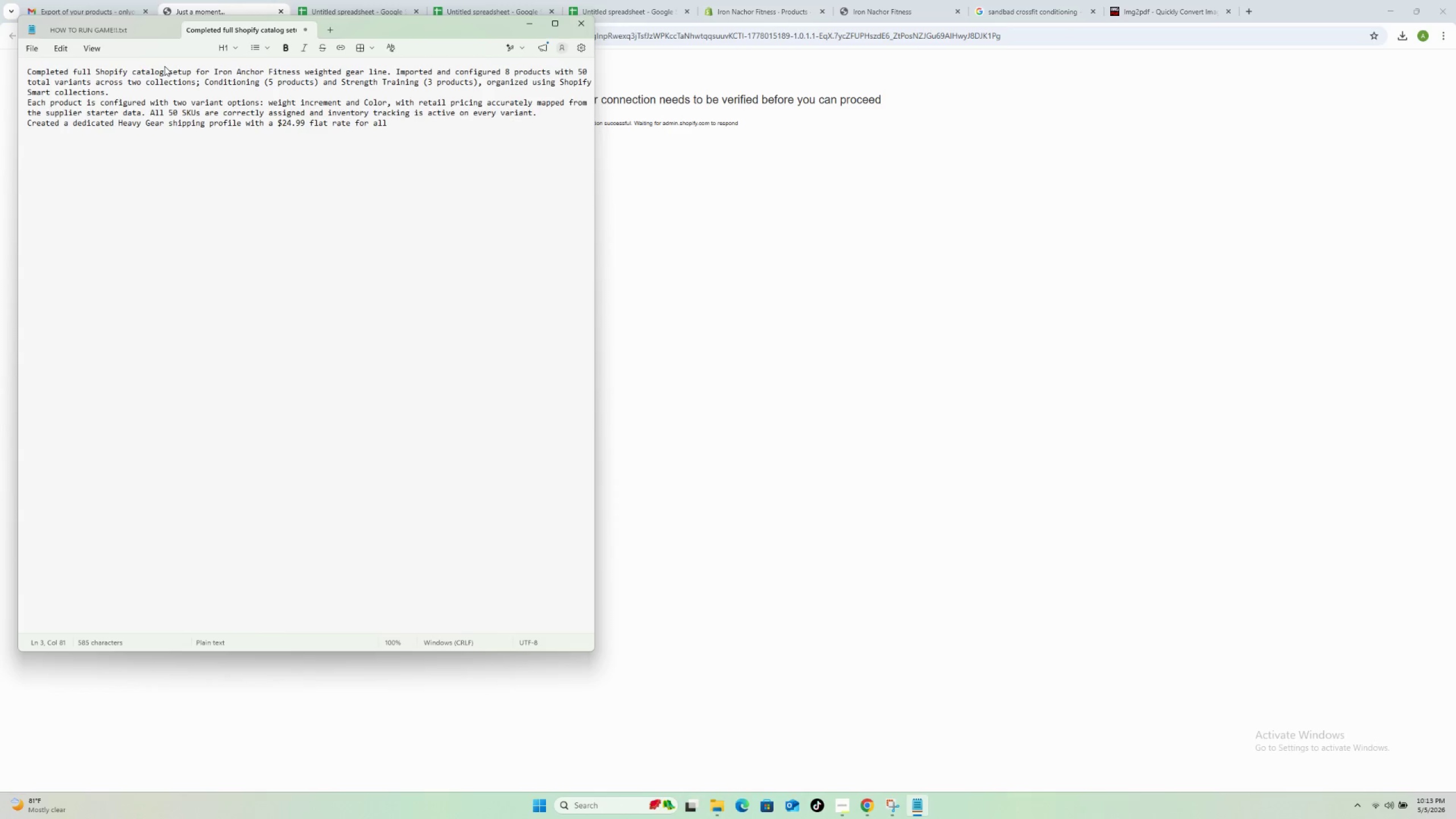 
hold_key(key=ArrowRight, duration=1.41)
 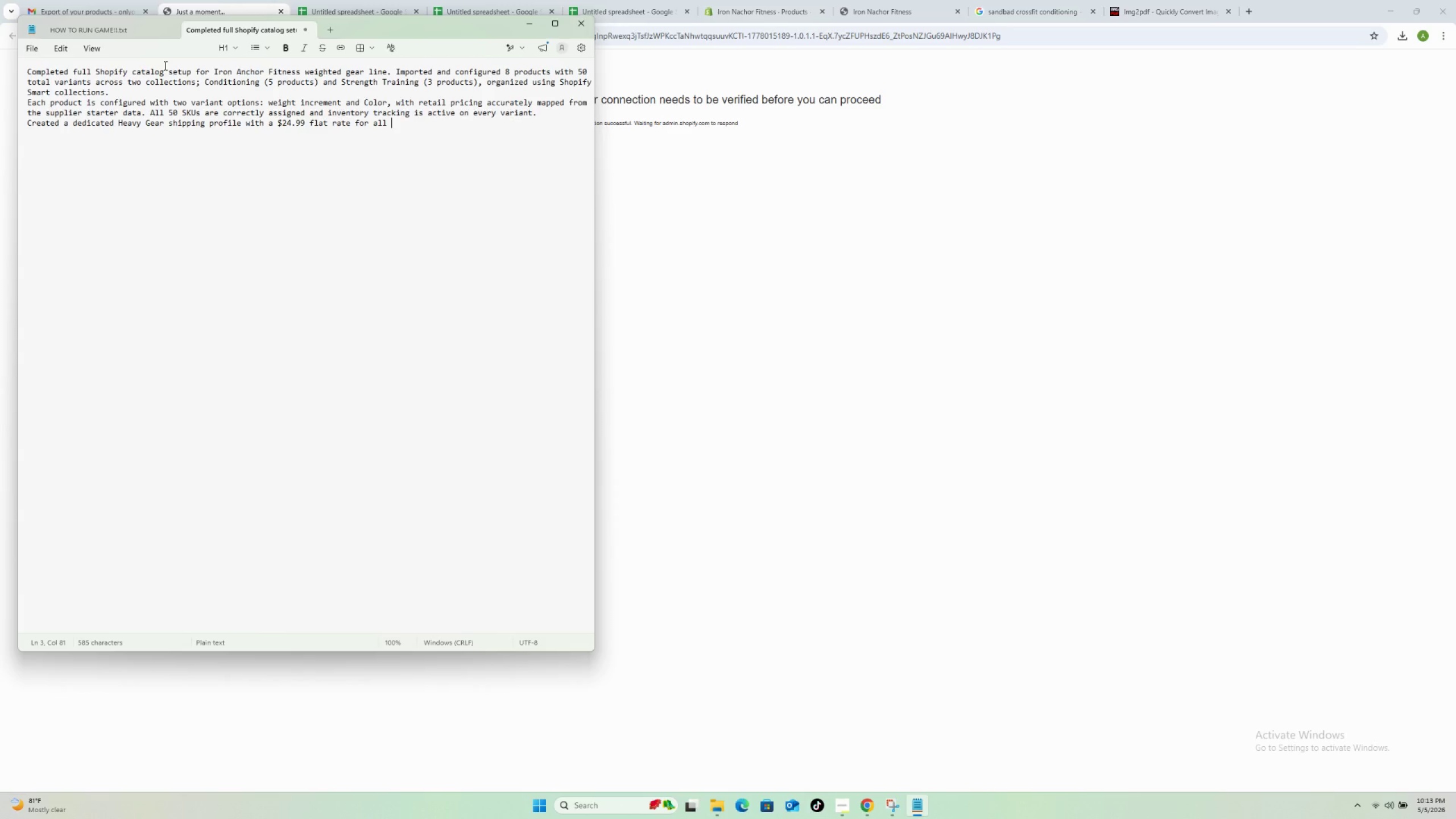 
wait(8.33)
 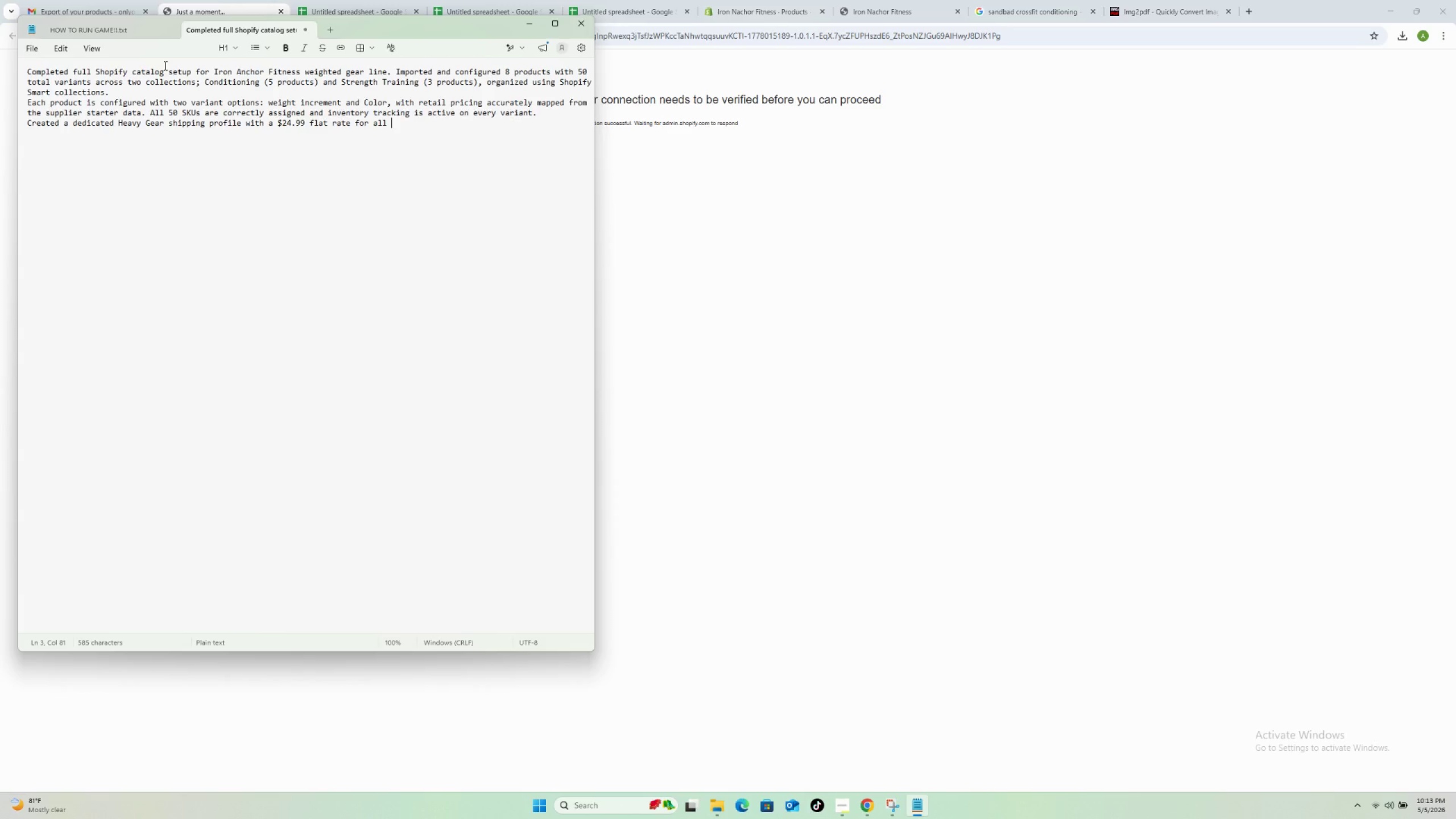 
type(variants over 15lbs )
key(Backspace)
type(, 30 c)
key(Backspace)
type(varui)
key(Backspace)
key(Backspace)
type(iants total assigned to this profile. Lighter variants remain p)
key(Backspace)
type(on the General shipping profile for standard rates.)
 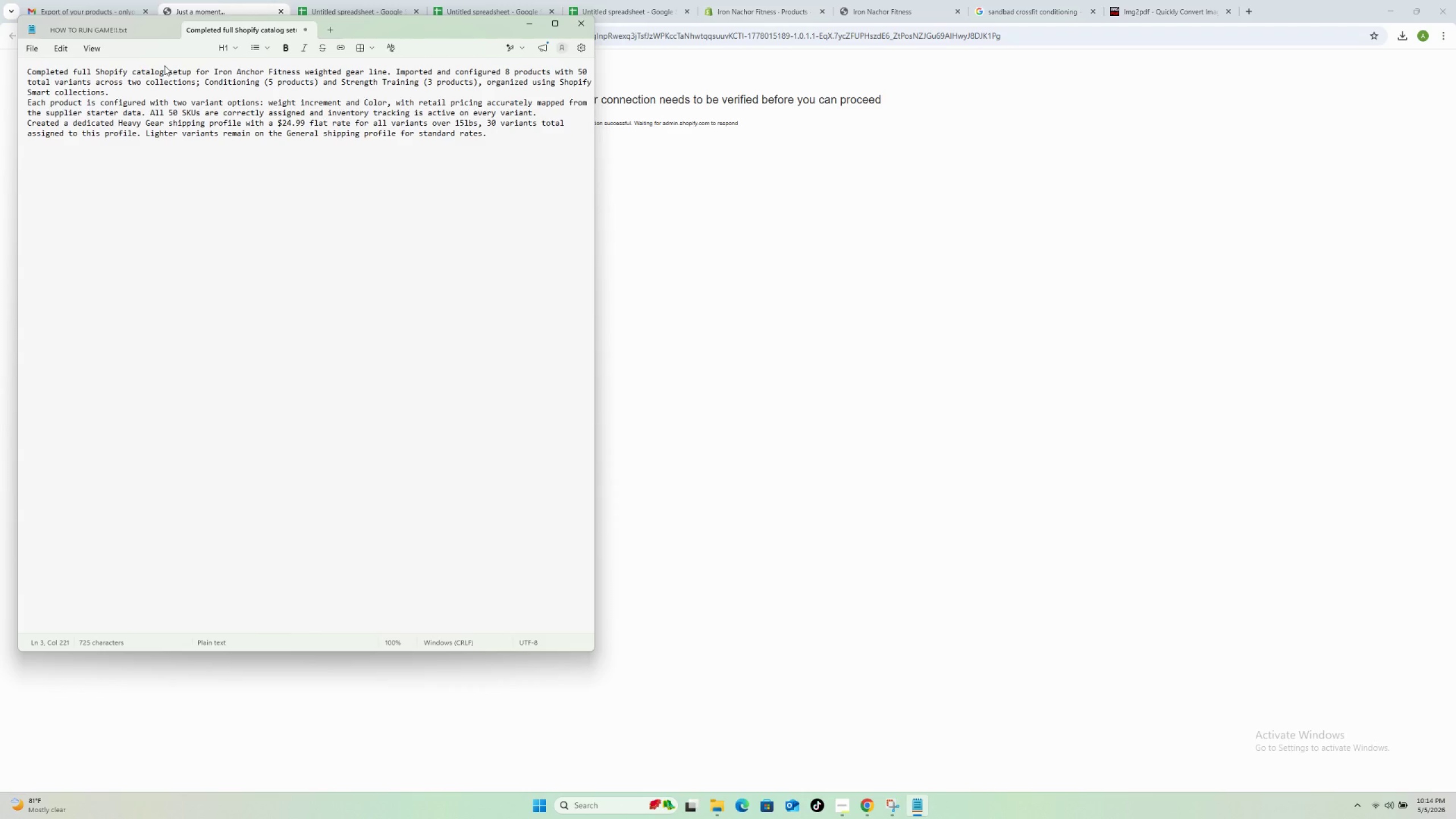 
key(Shift+Enter)
 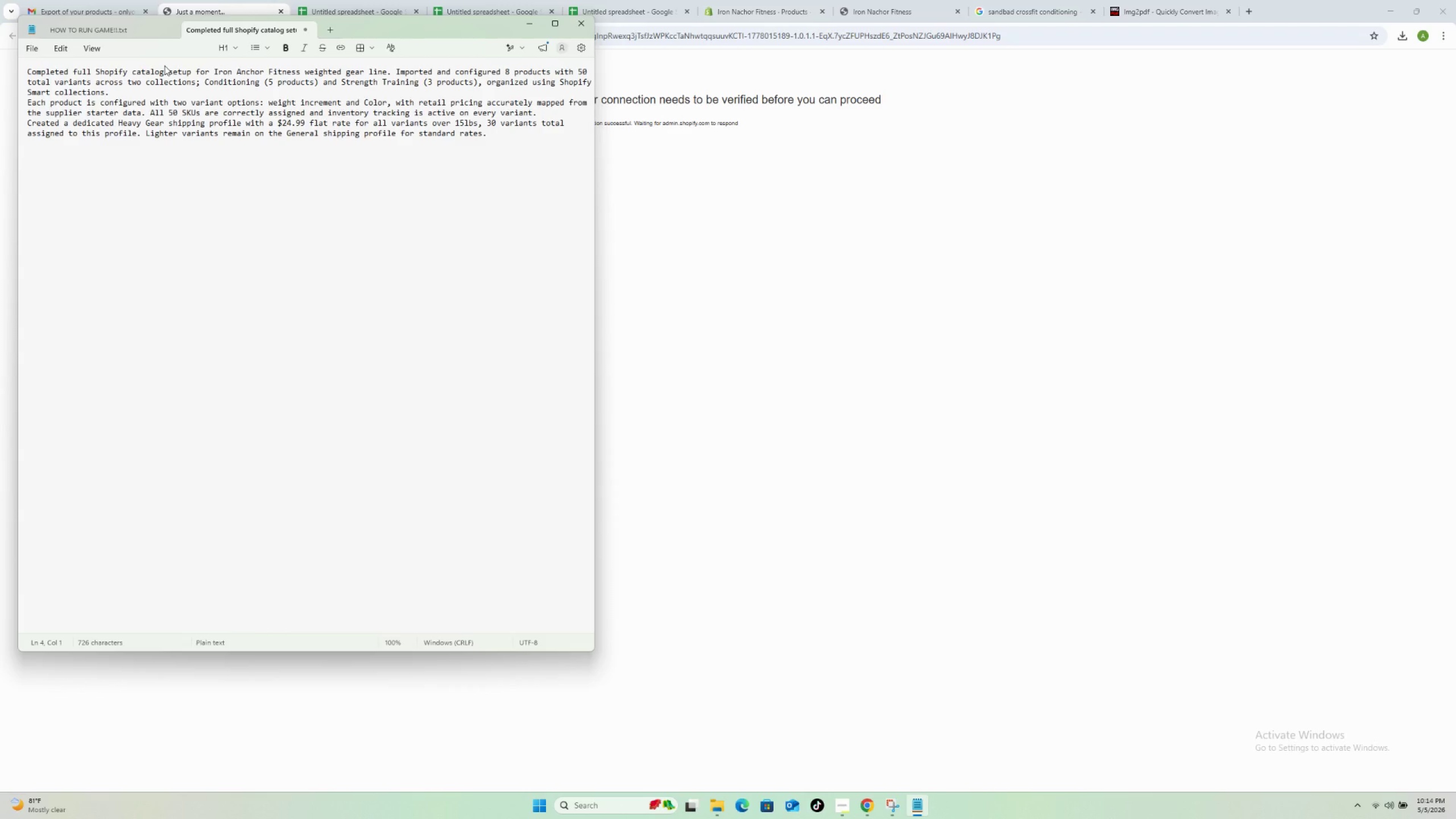 
type(All )
key(Backspace)
key(Backspace)
key(Backspace)
type(ll 8 products include benefit-driven HTML descriptions using gym-specific industry ters including WOD-ready, progressive overload, and erh)
key(Backspace)
type(gonomic fit. Every product has a unique search-intent SEO meta tir)
key(Backspace)
type(tle under 60 characters and m,e)
key(Backspace)
key(Backspace)
type(eta description under 160 characters.)
 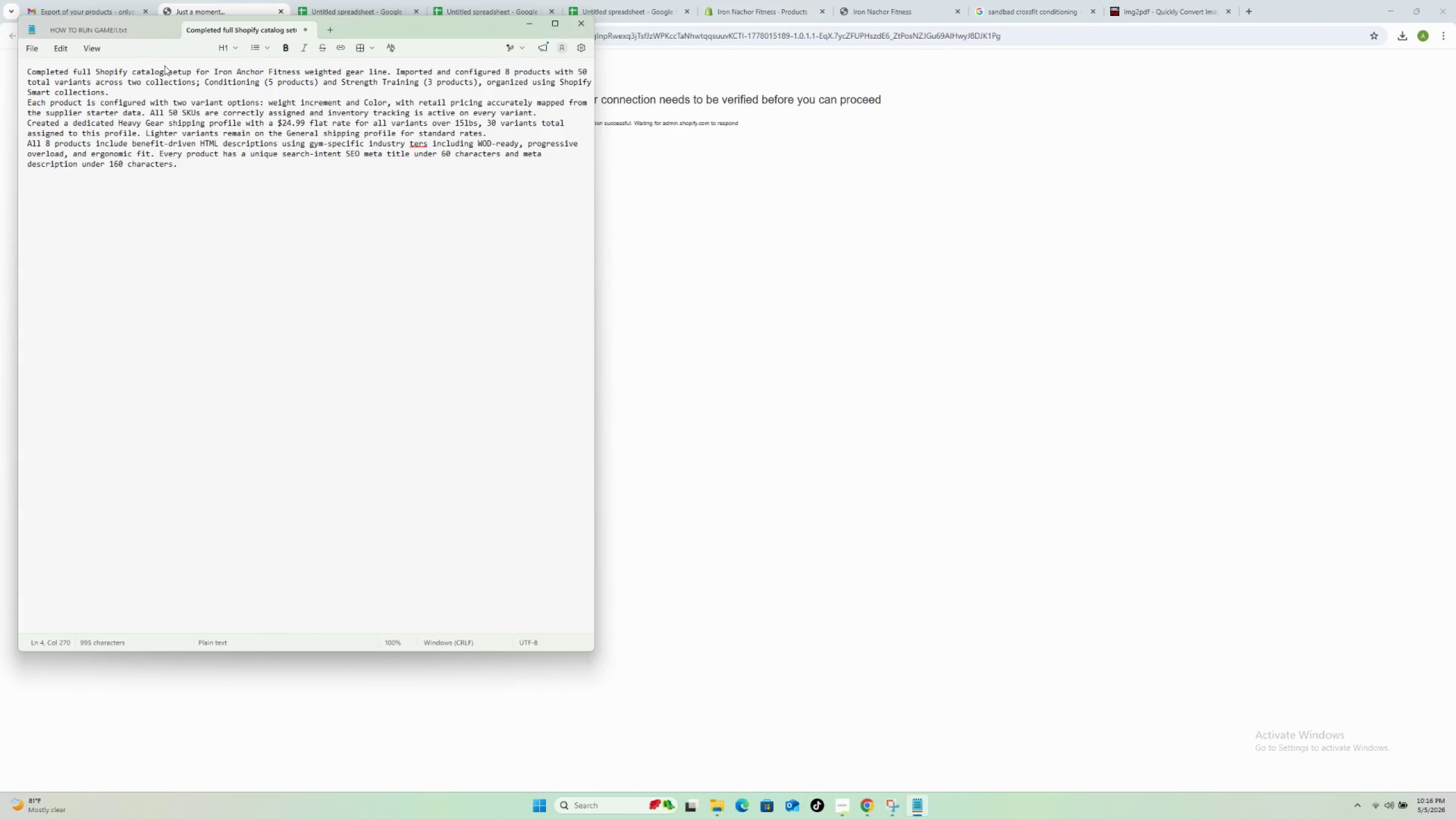 
key(Shift+Enter)
 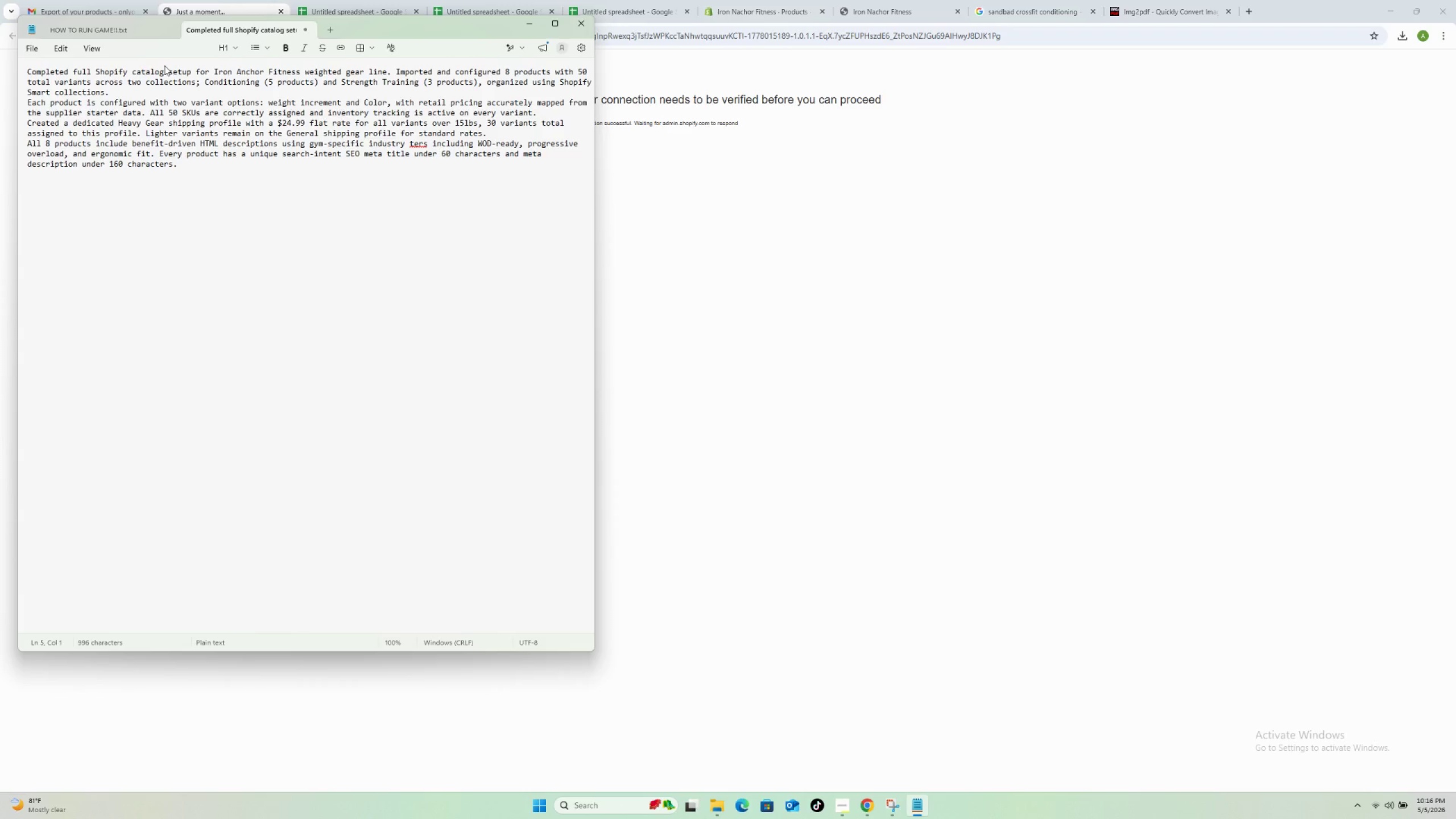 
type(Descriptive alt text applied to all product images.)
 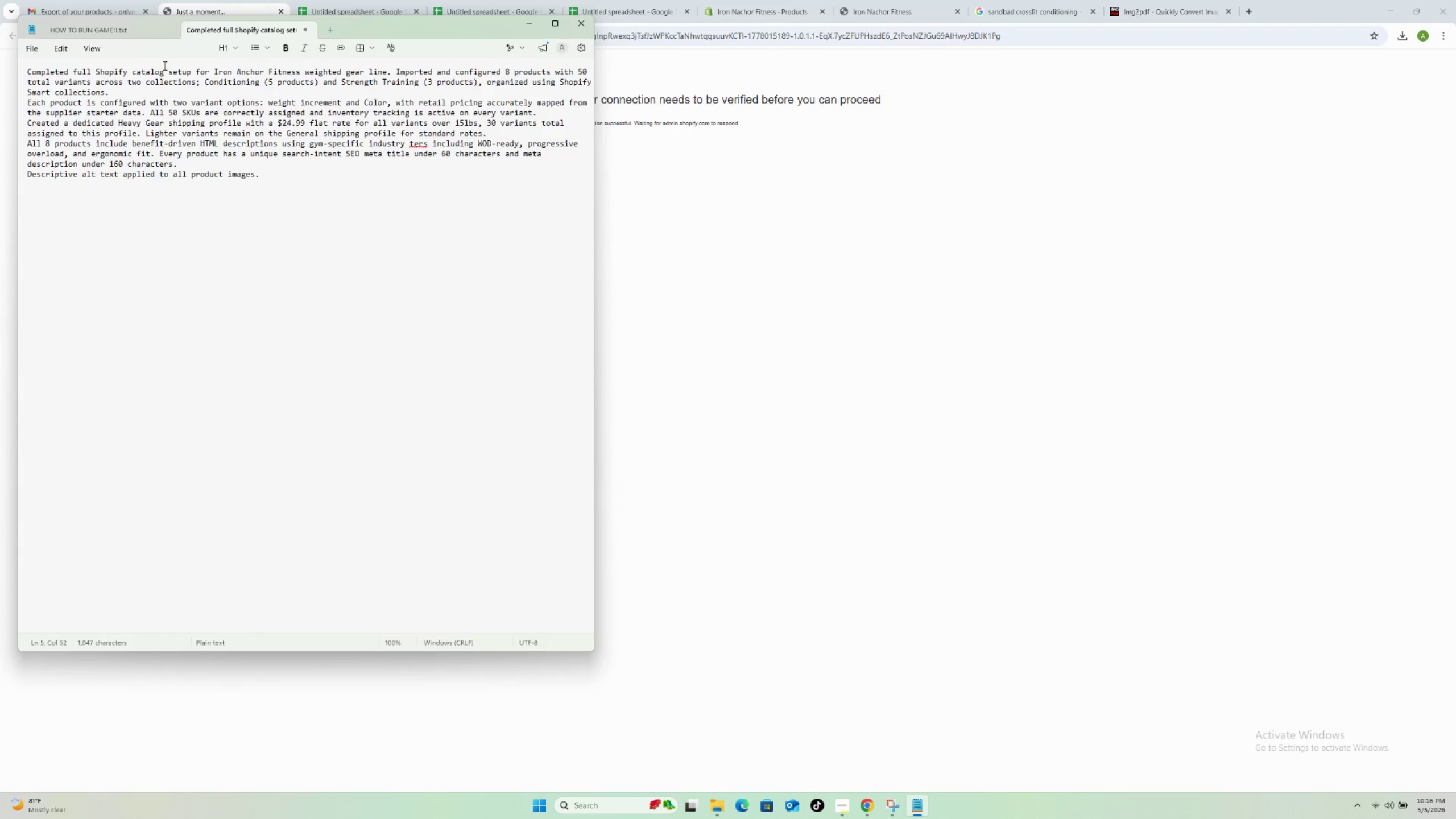 
key(Shift+Enter)
 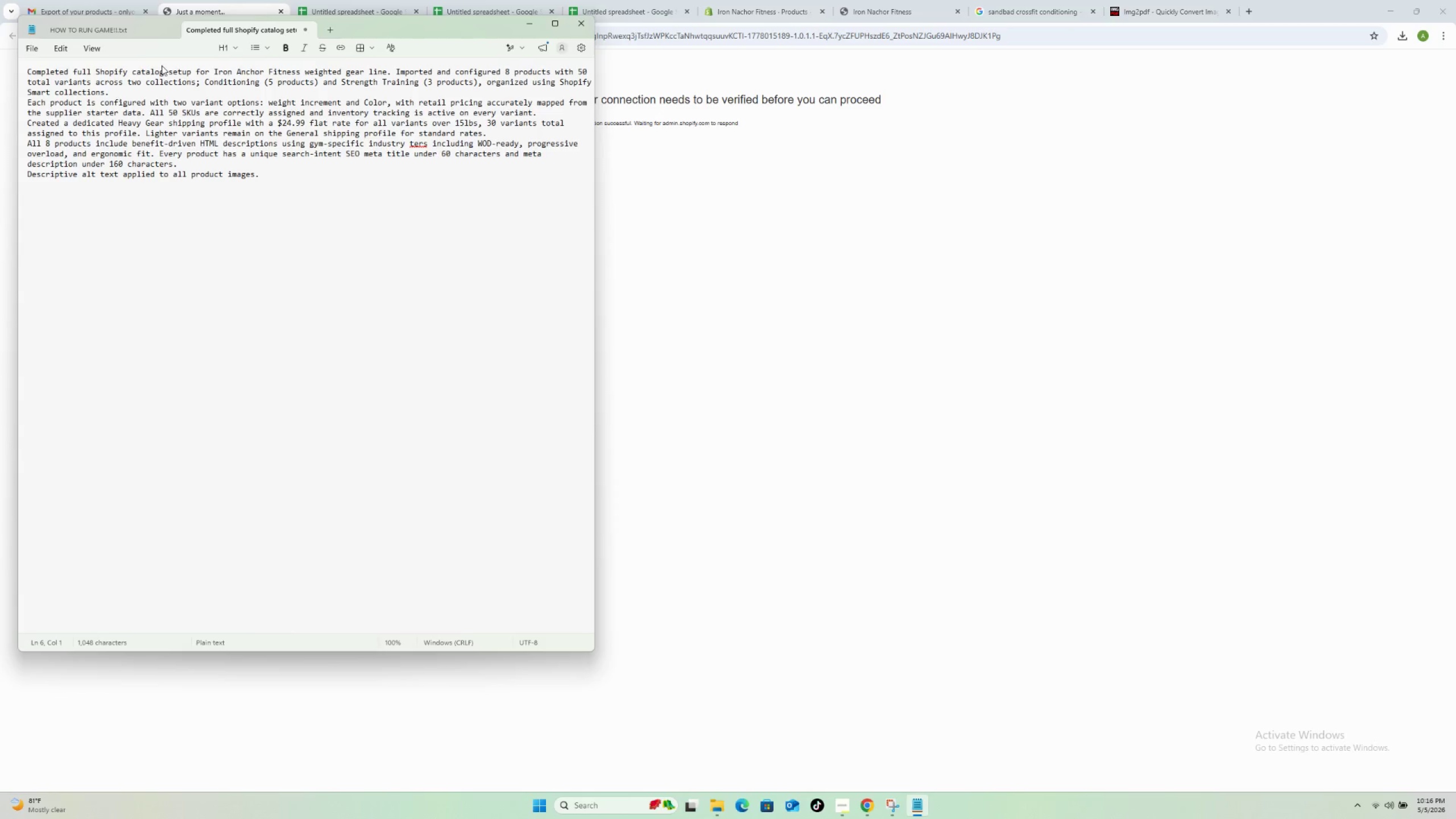 
key(Shift+Enter)
 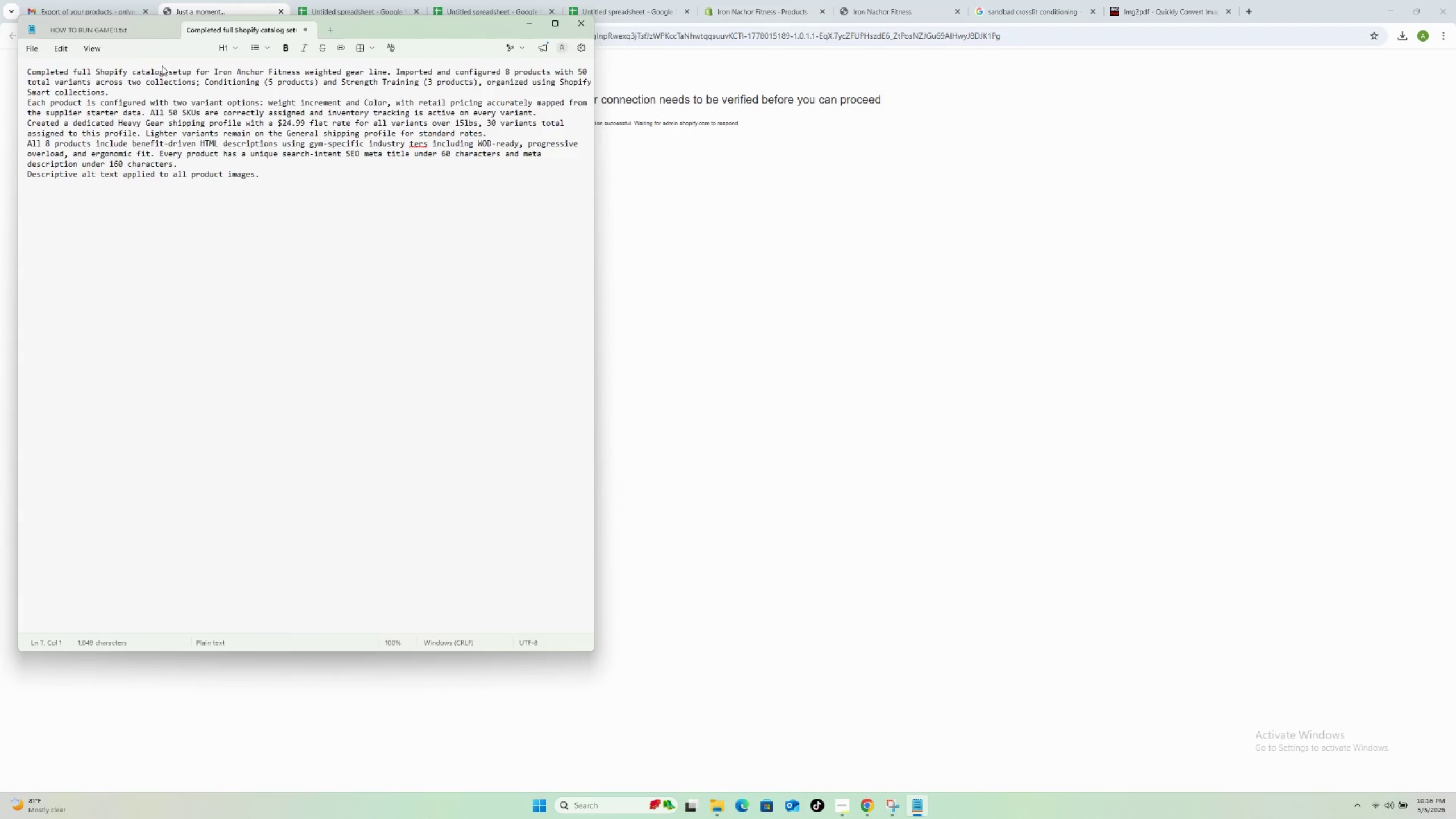 
type(Store is password protected)
key(Backspace)
type(. Password is: )
 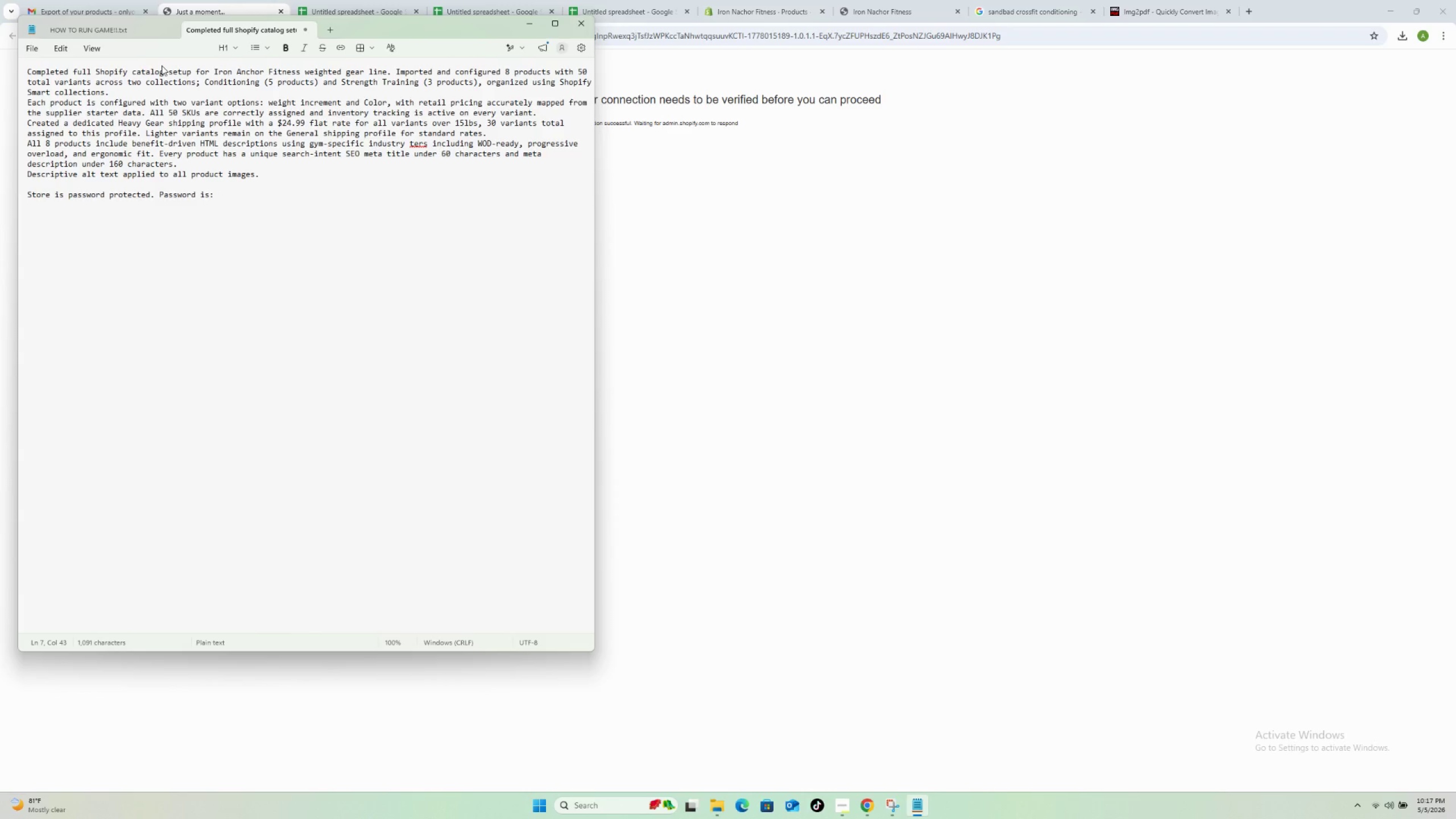 
key(Meta+V)
 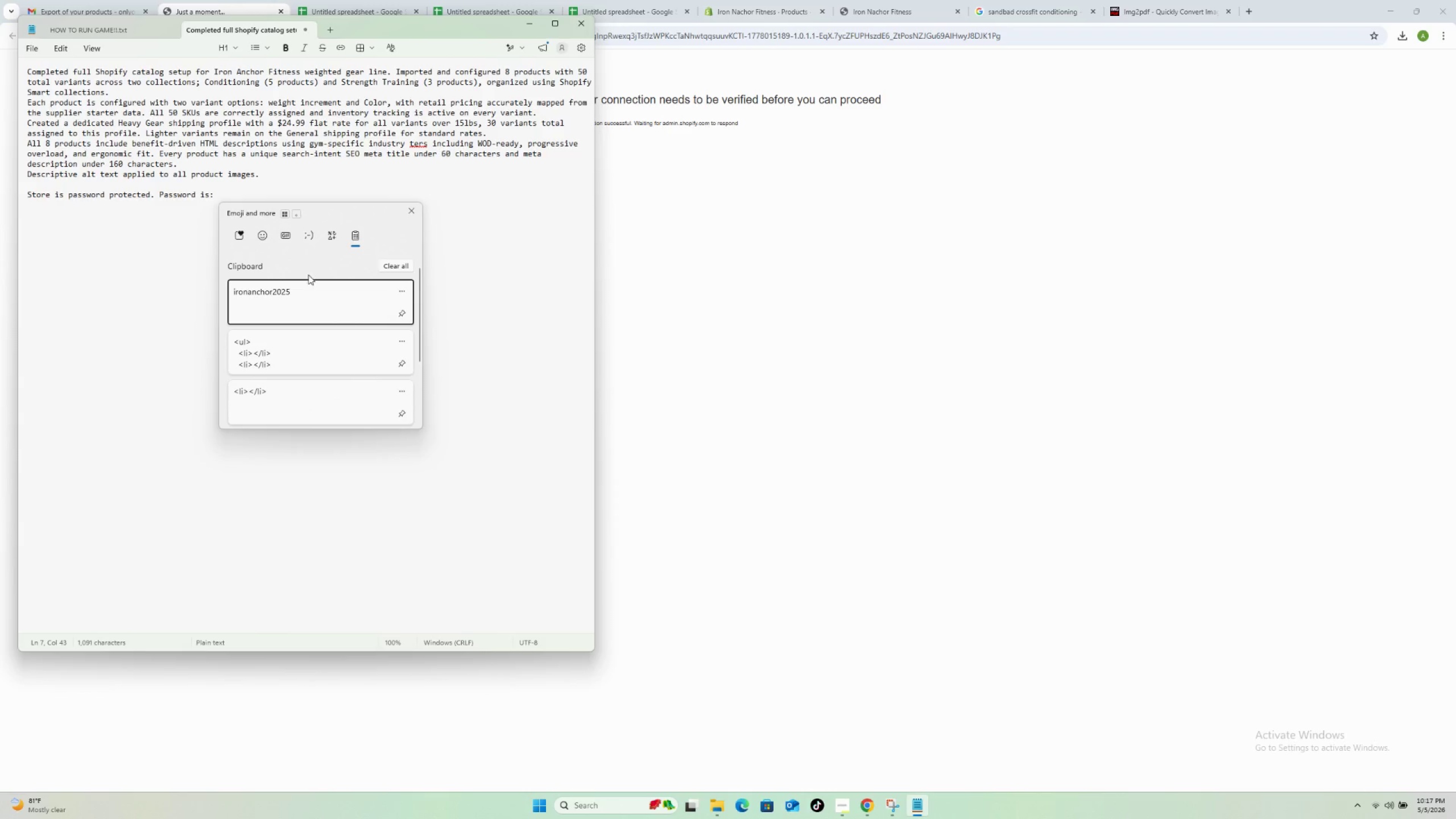 
left_click([298, 301])
 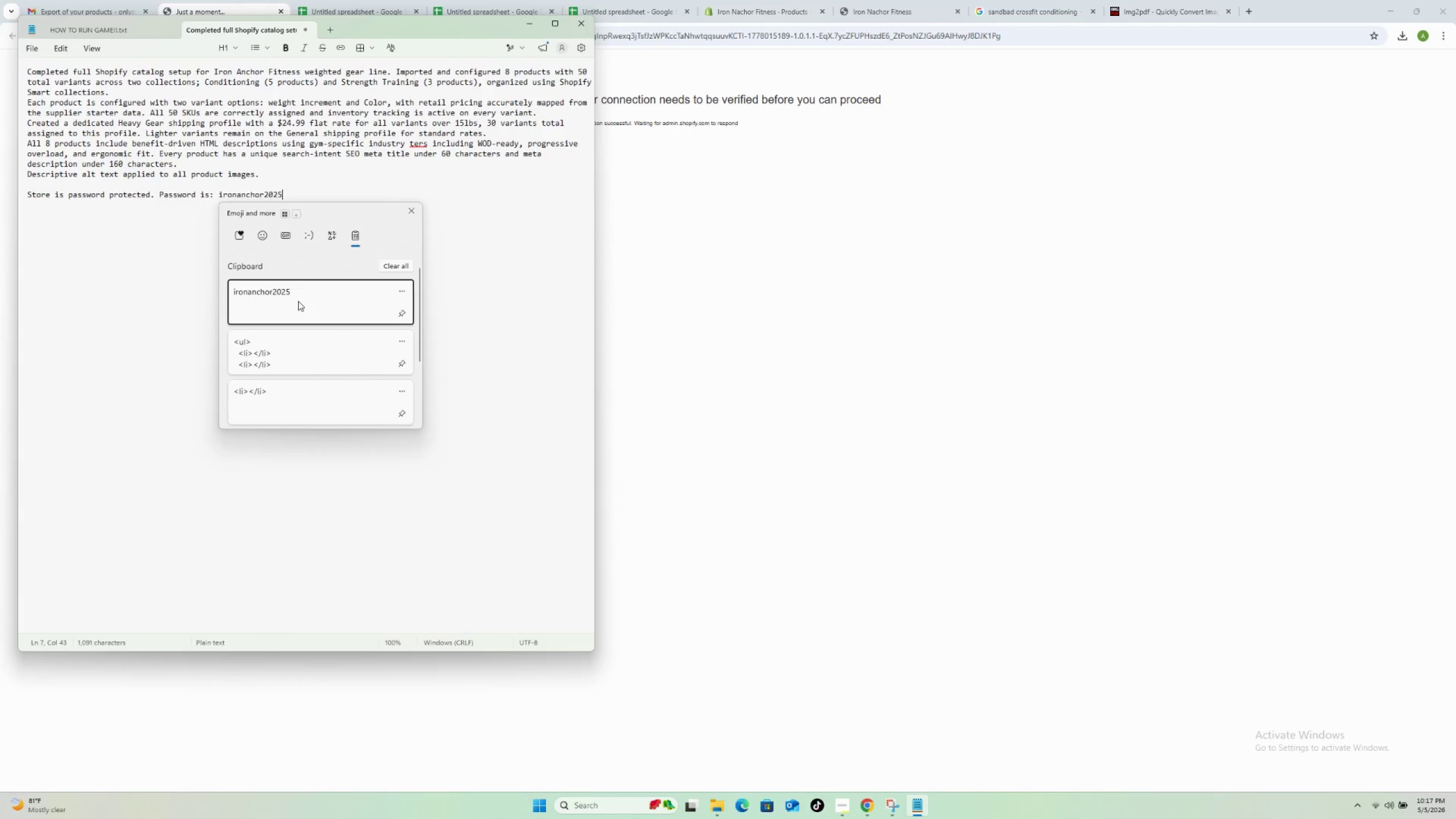 
key(Control+ControlLeft)
 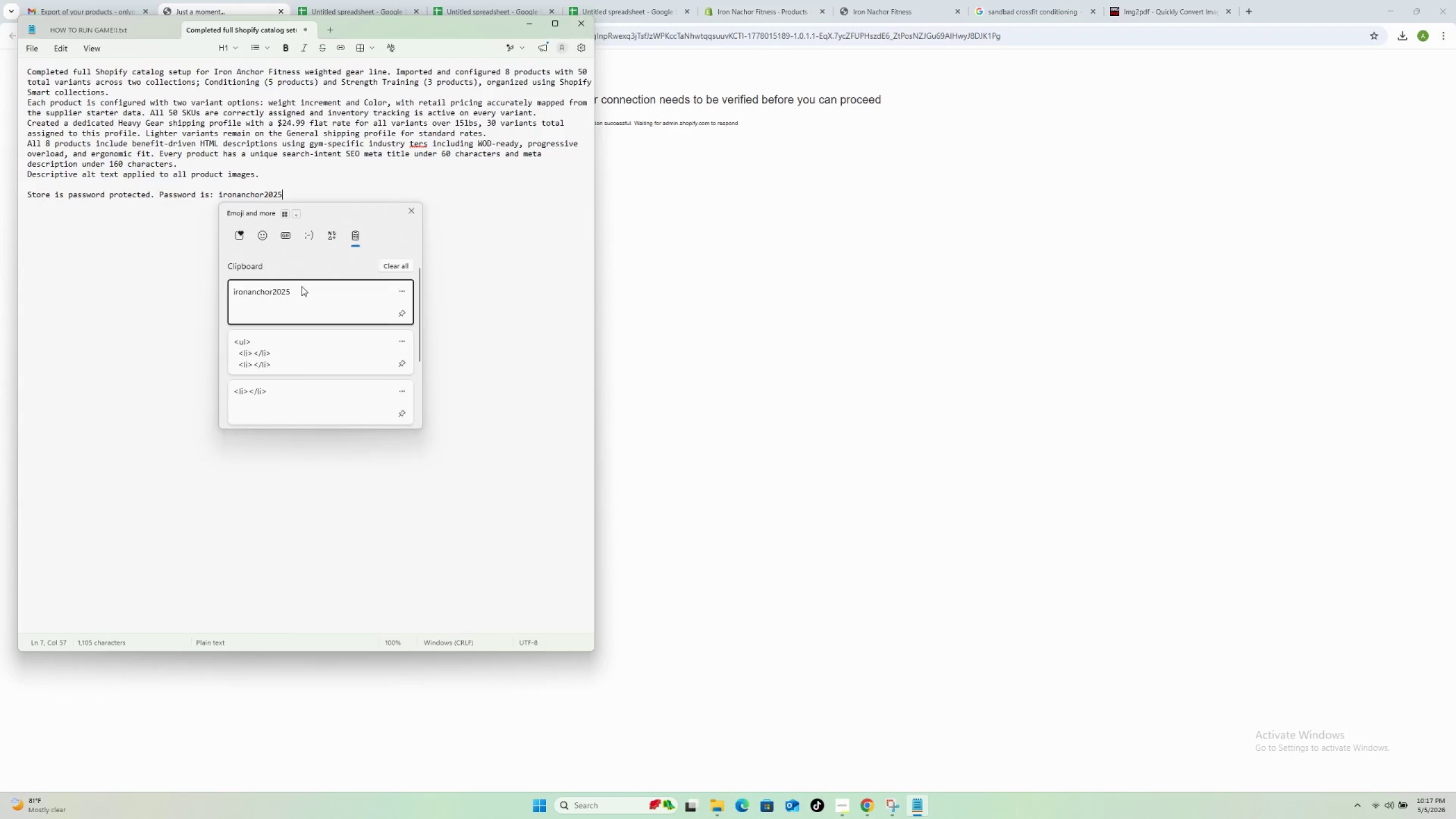 
key(Control+V)
 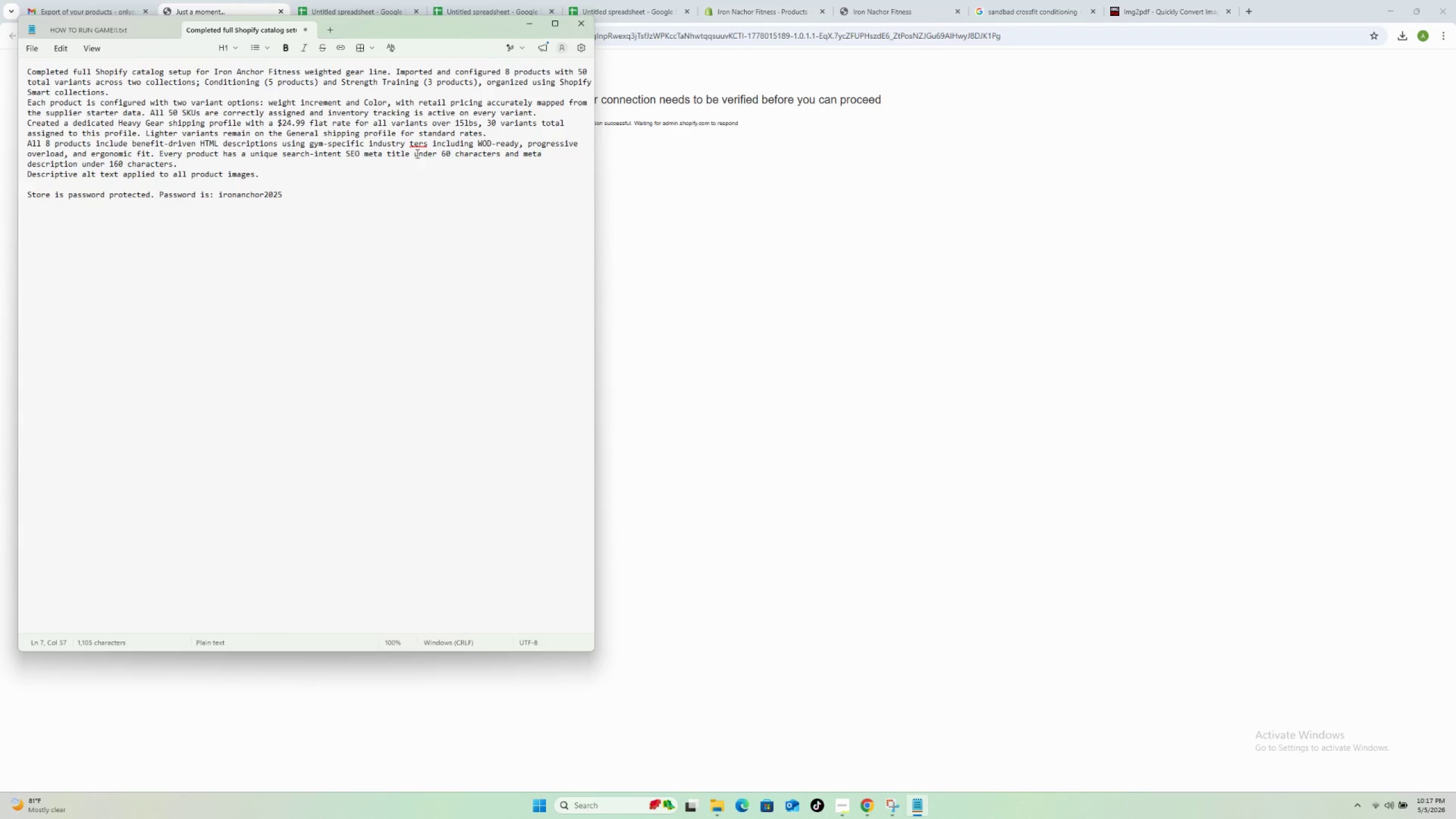 
left_click([418, 144])
 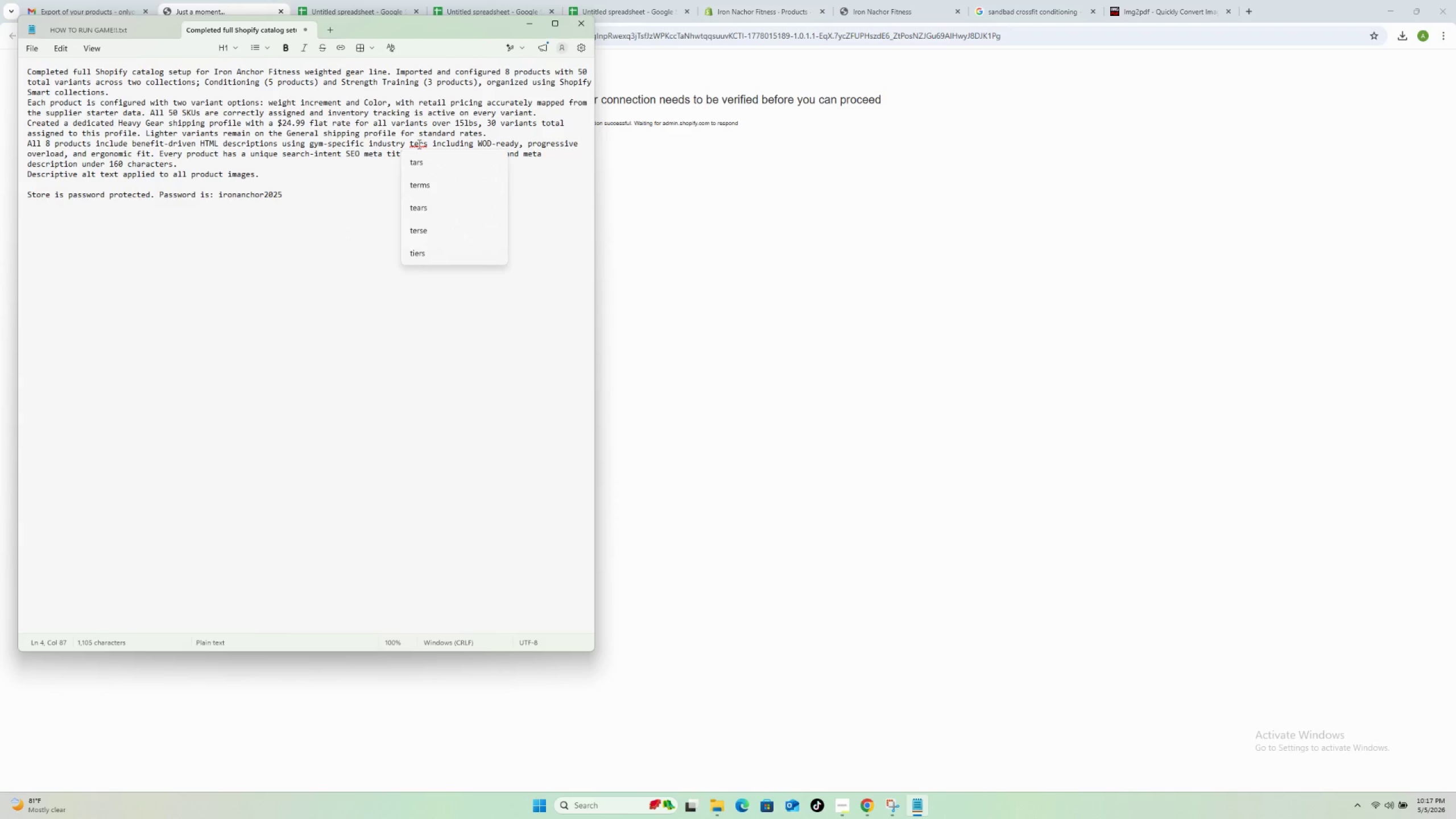 
left_click([418, 144])
 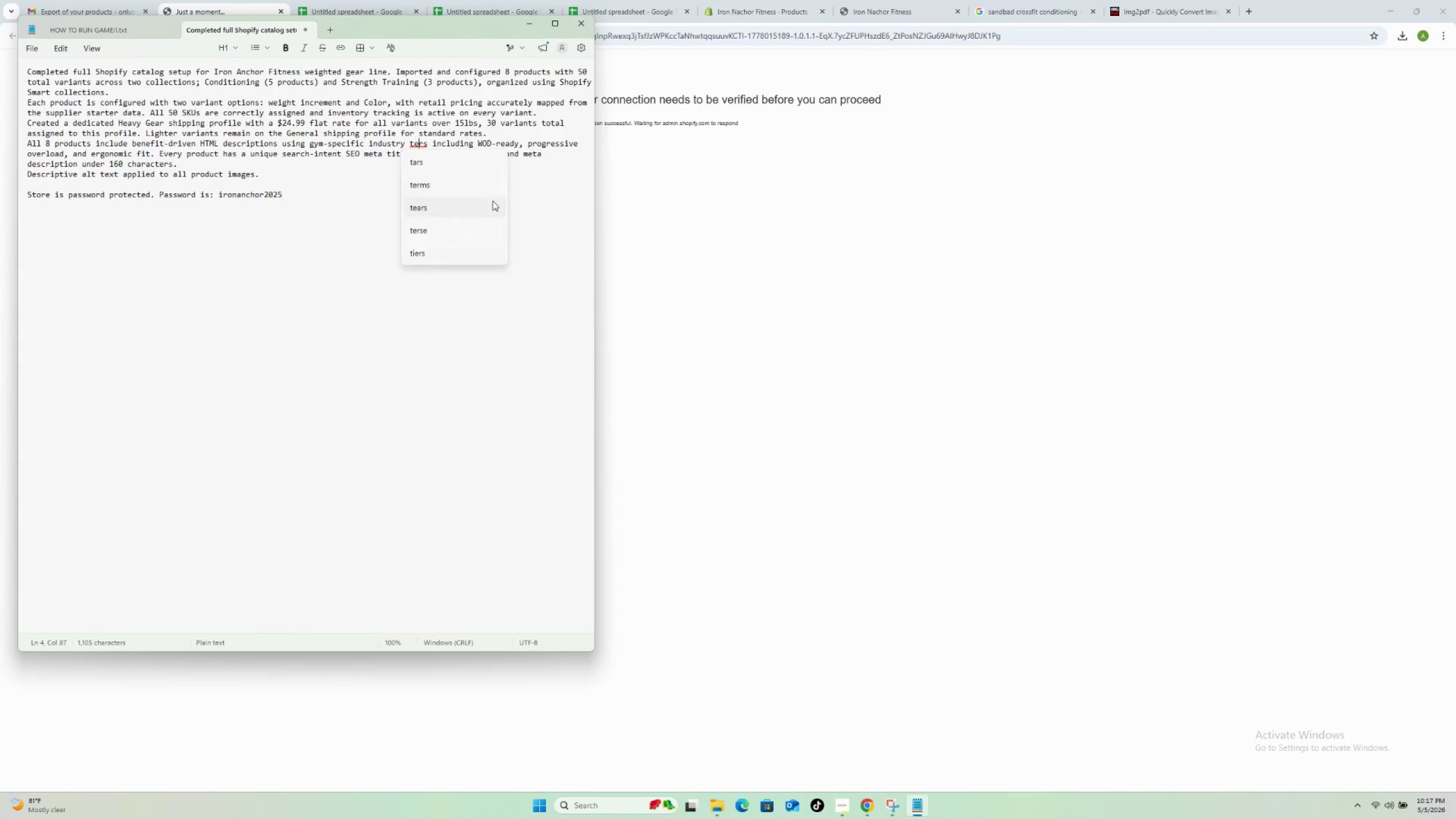 
left_click([481, 188])
 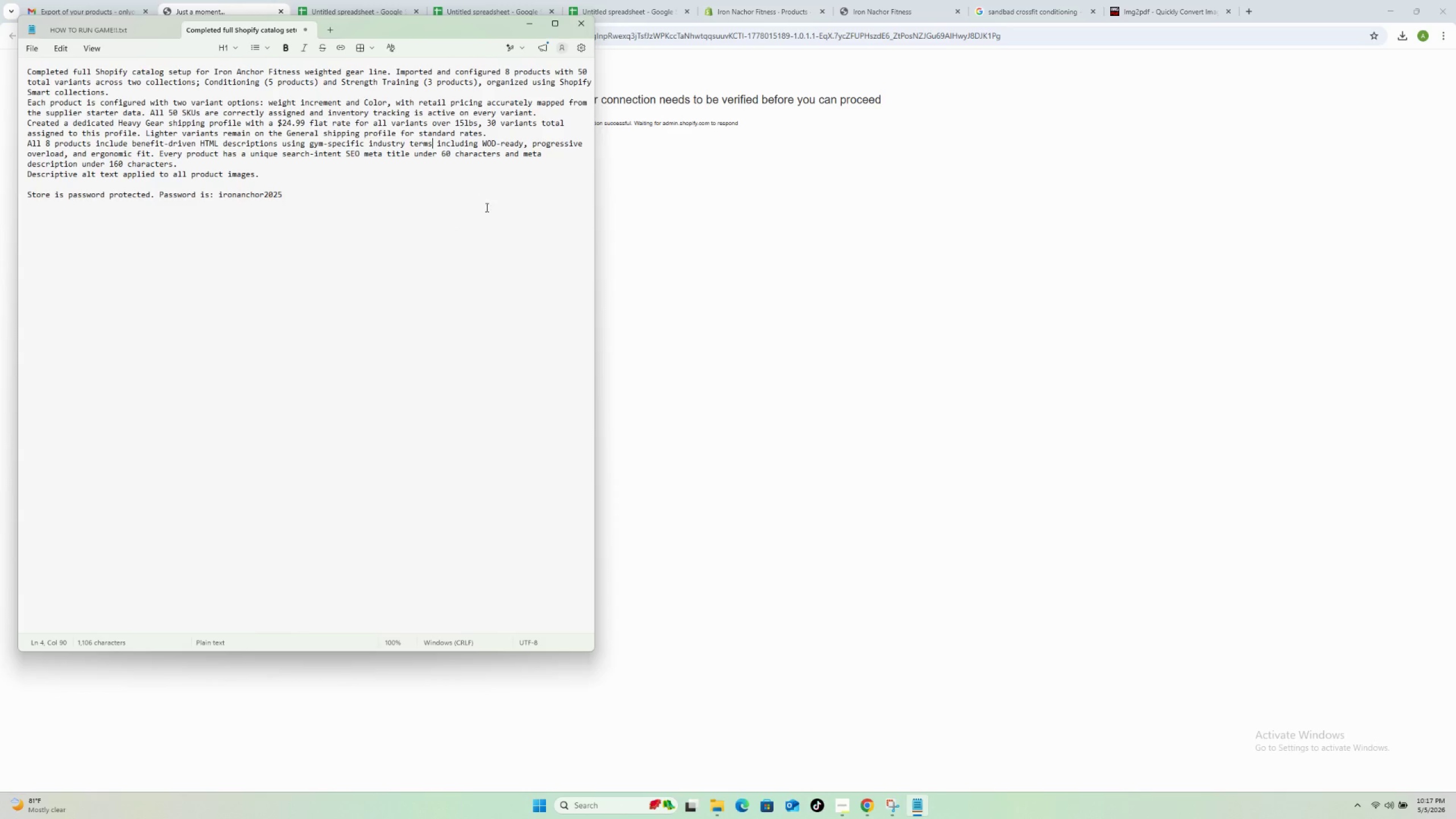 
left_click([489, 218])
 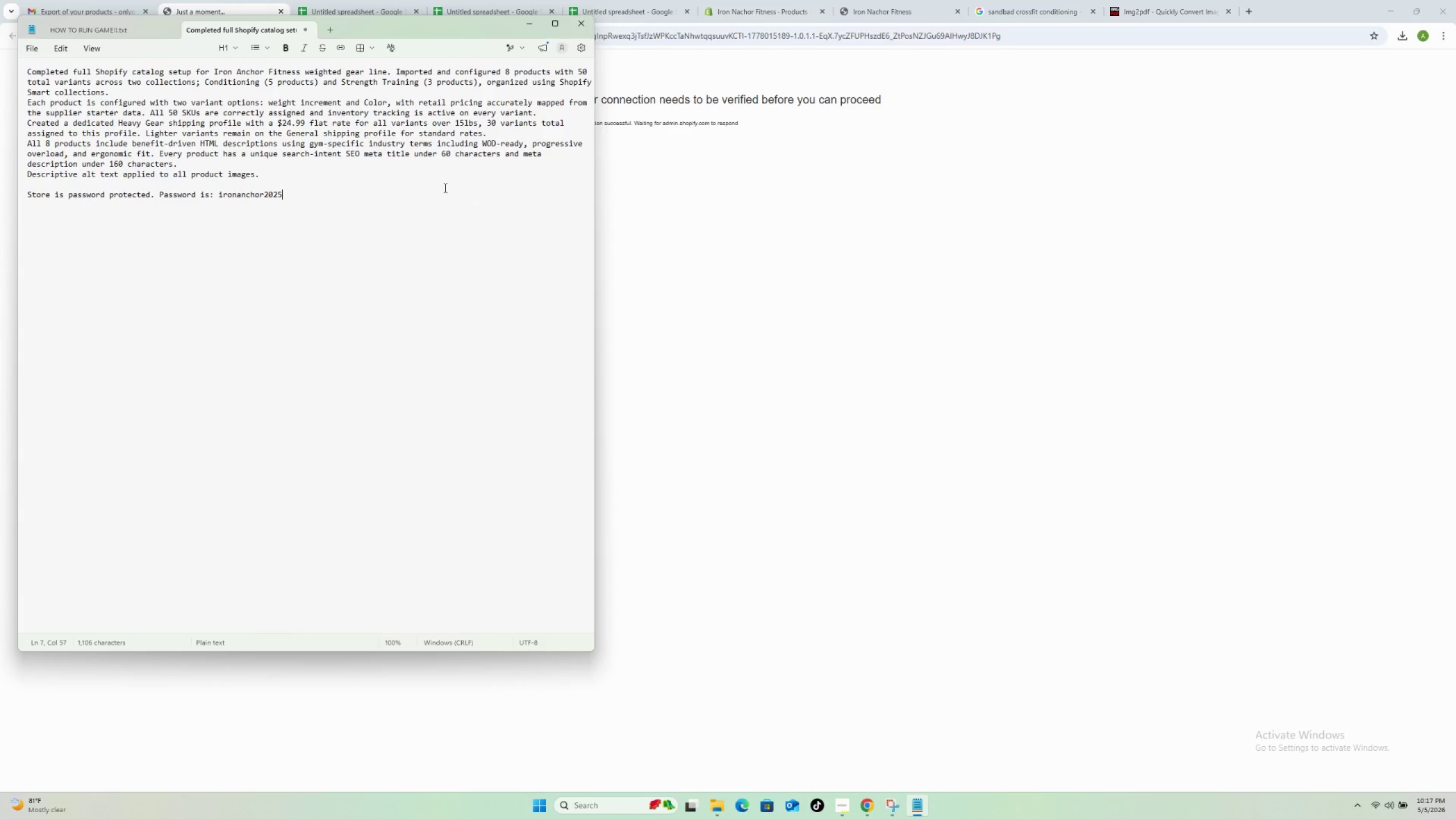 
hold_key(key=ControlLeft, duration=1.28)
 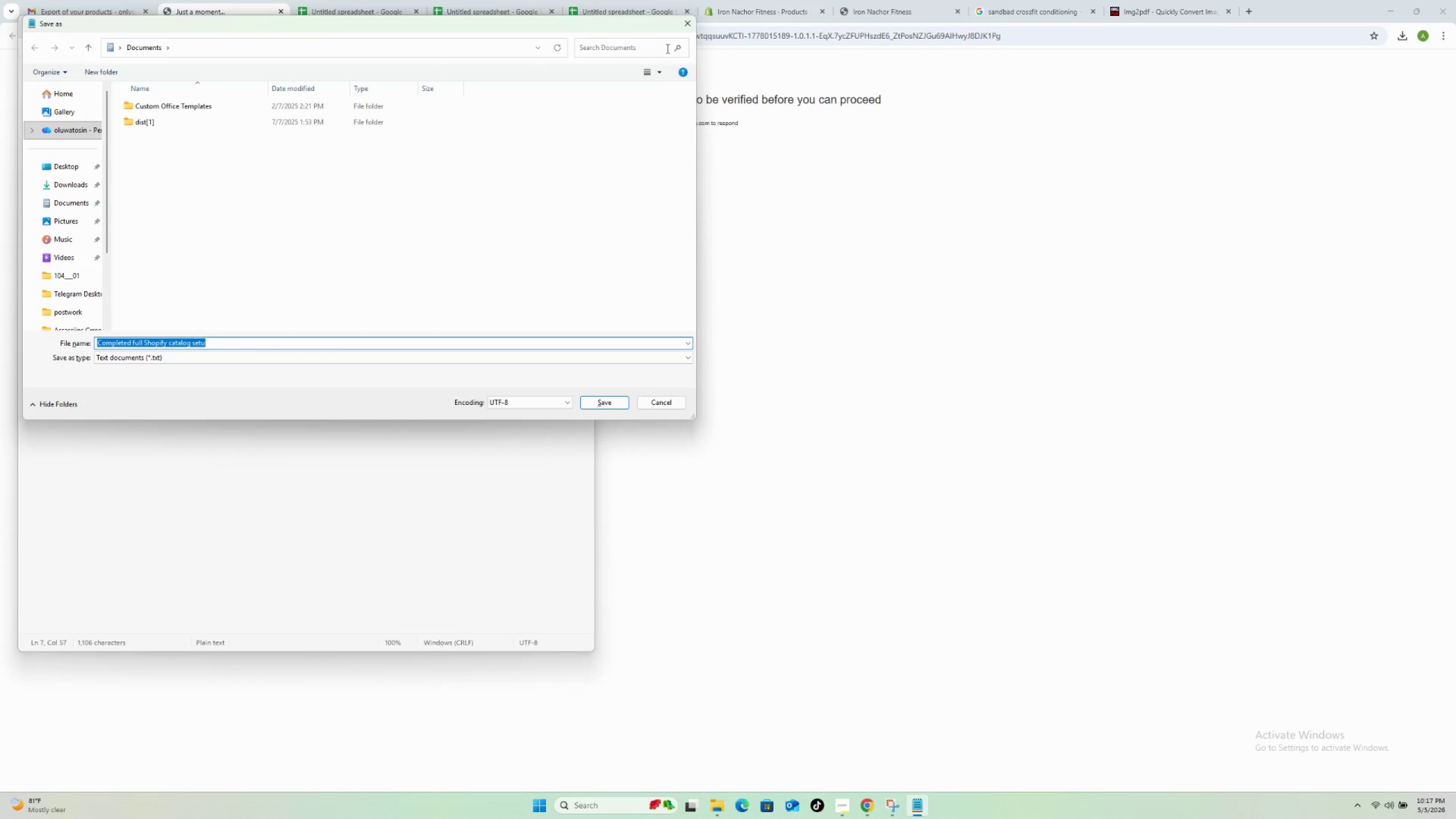 
hold_key(key=S, duration=0.56)
 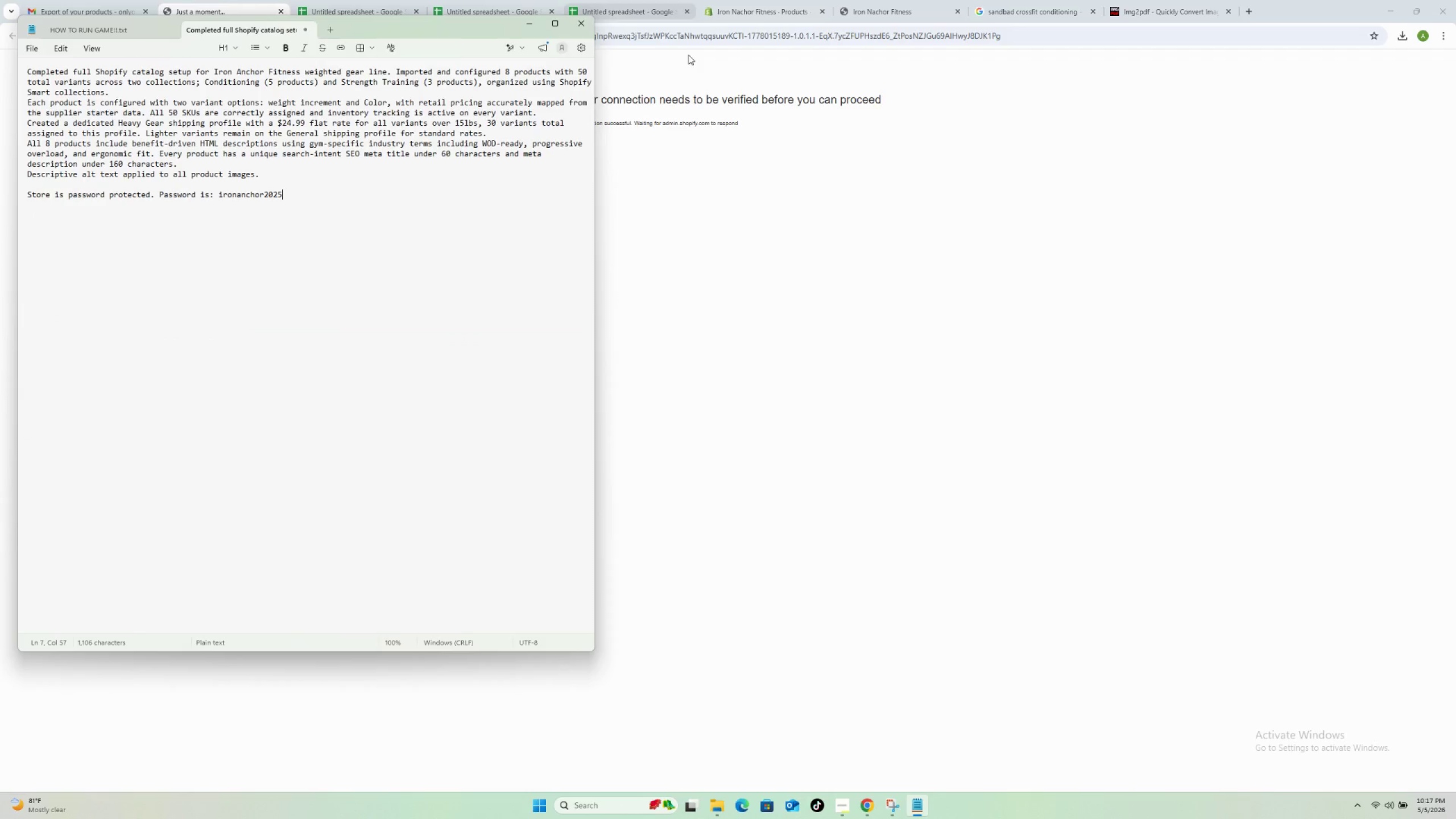 
left_click([850, 422])
 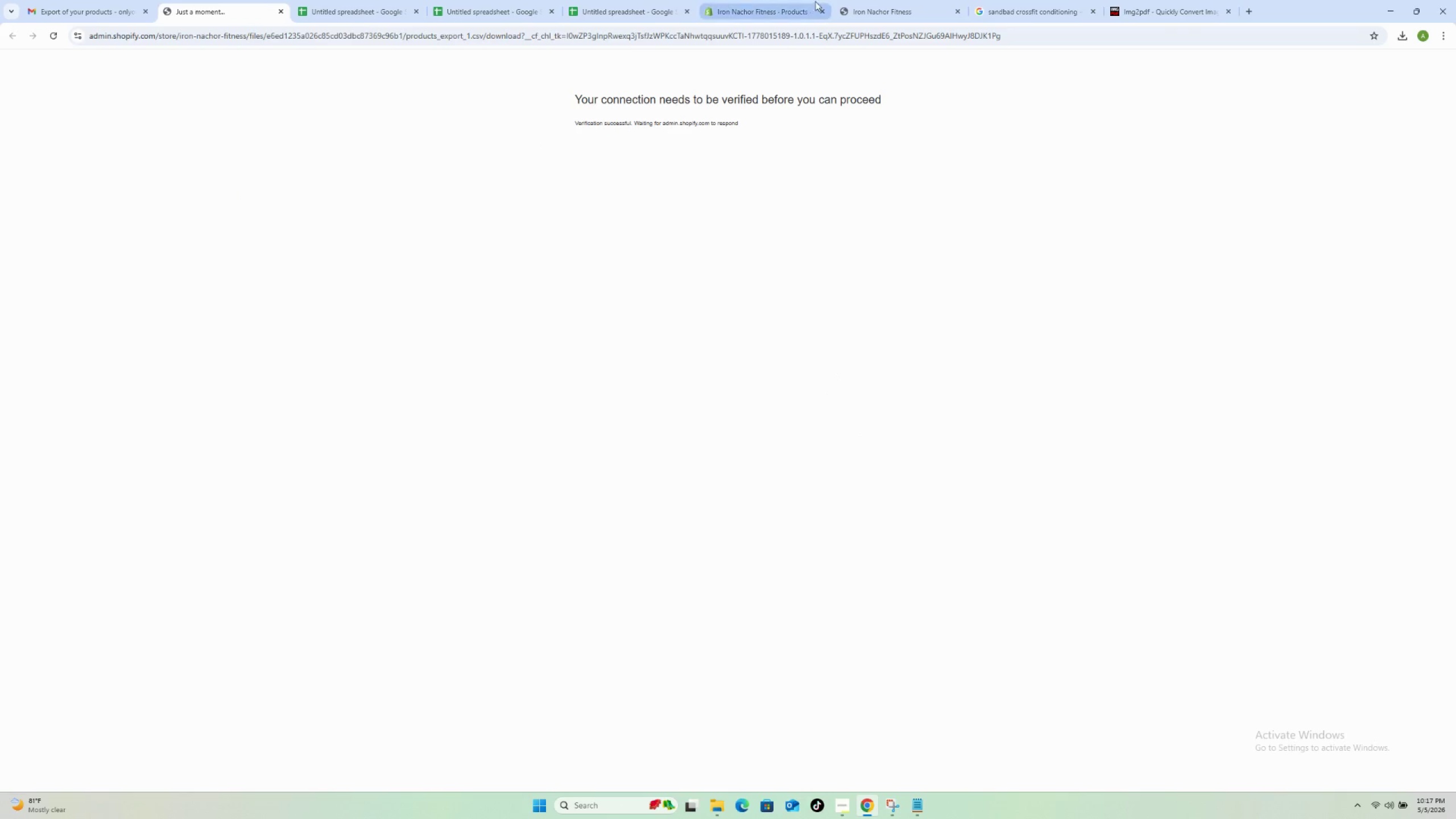 
left_click([892, 2])
 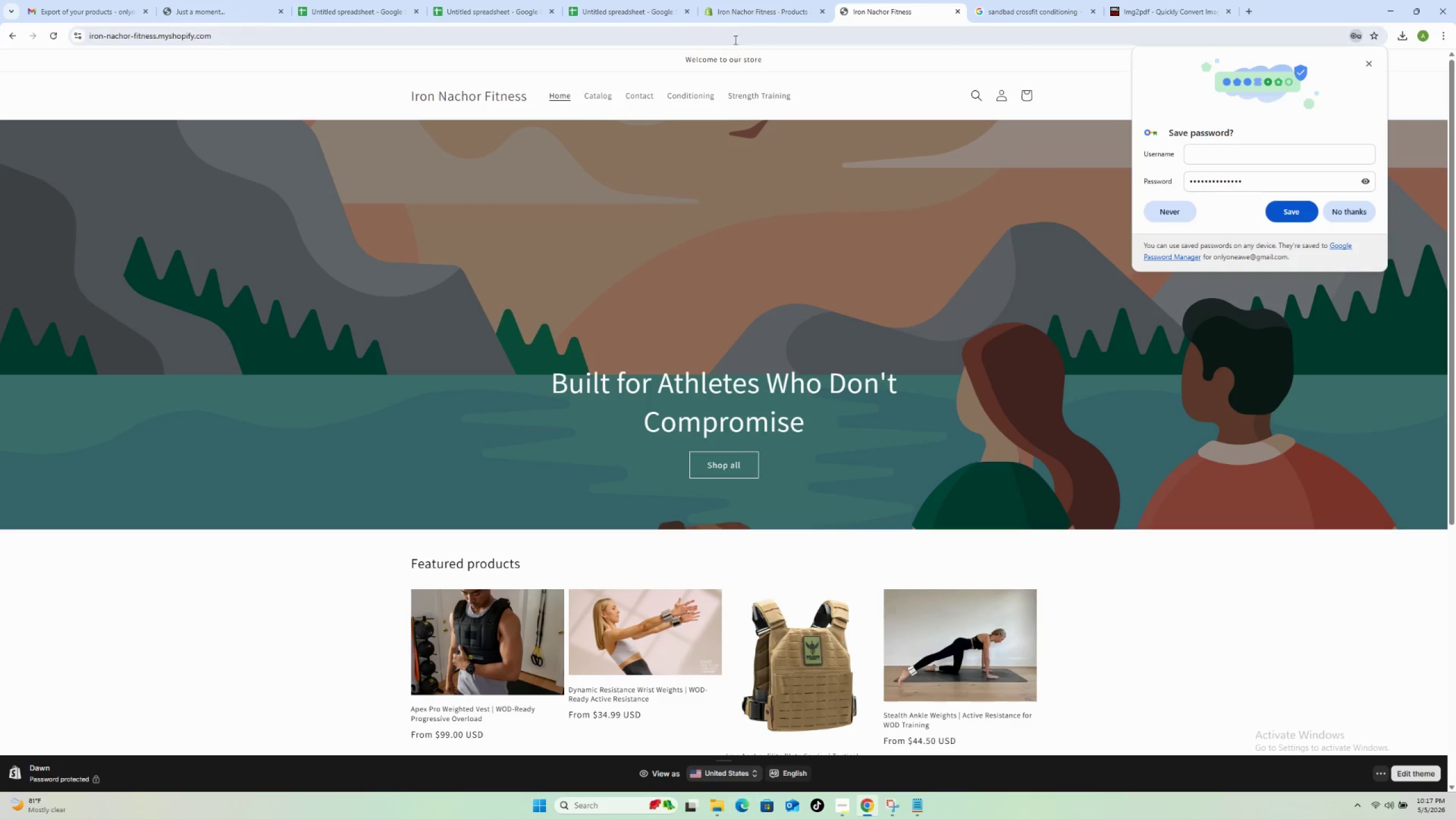 
left_click([734, 38])
 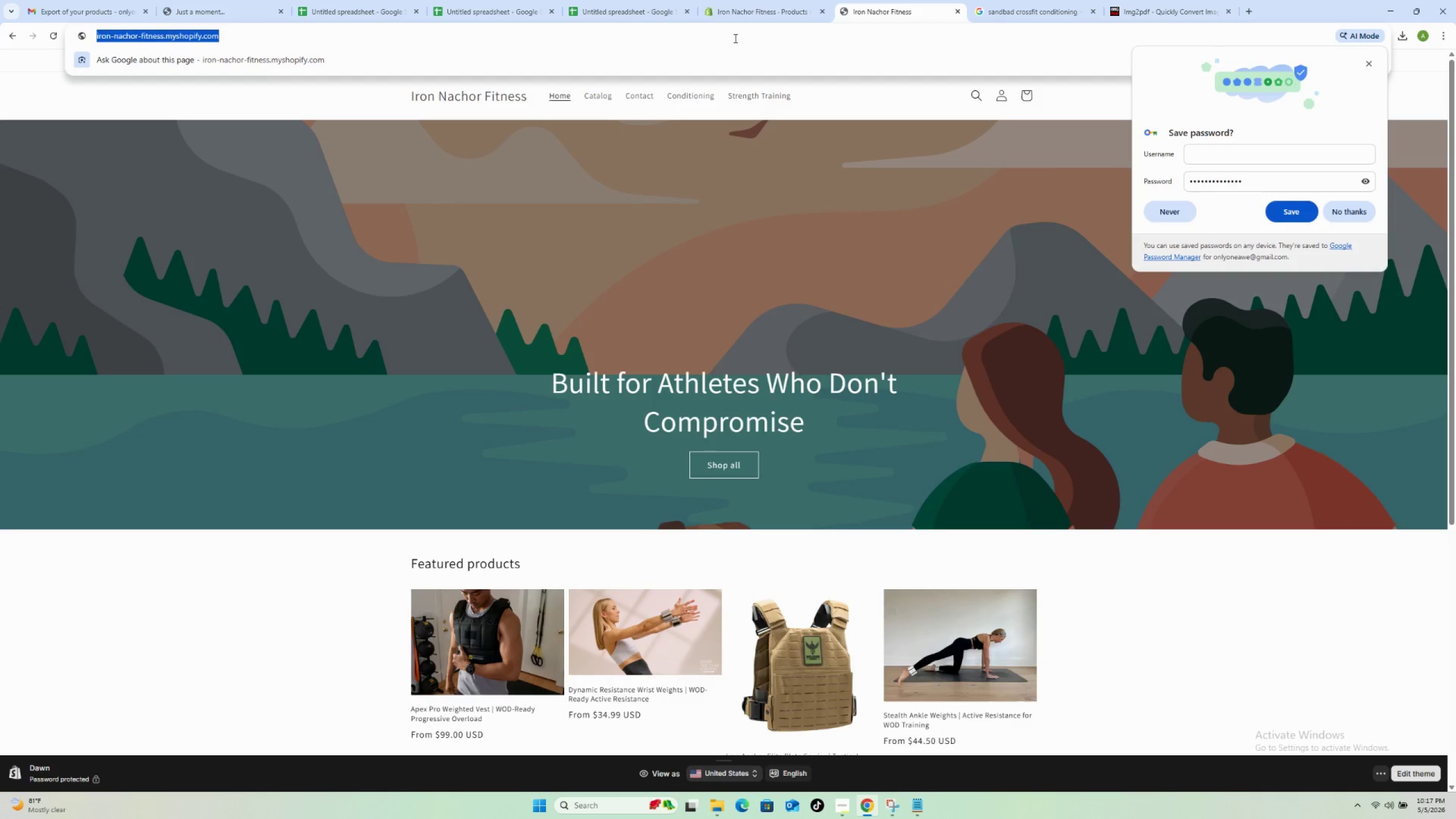 
hold_key(key=ControlLeft, duration=0.33)
 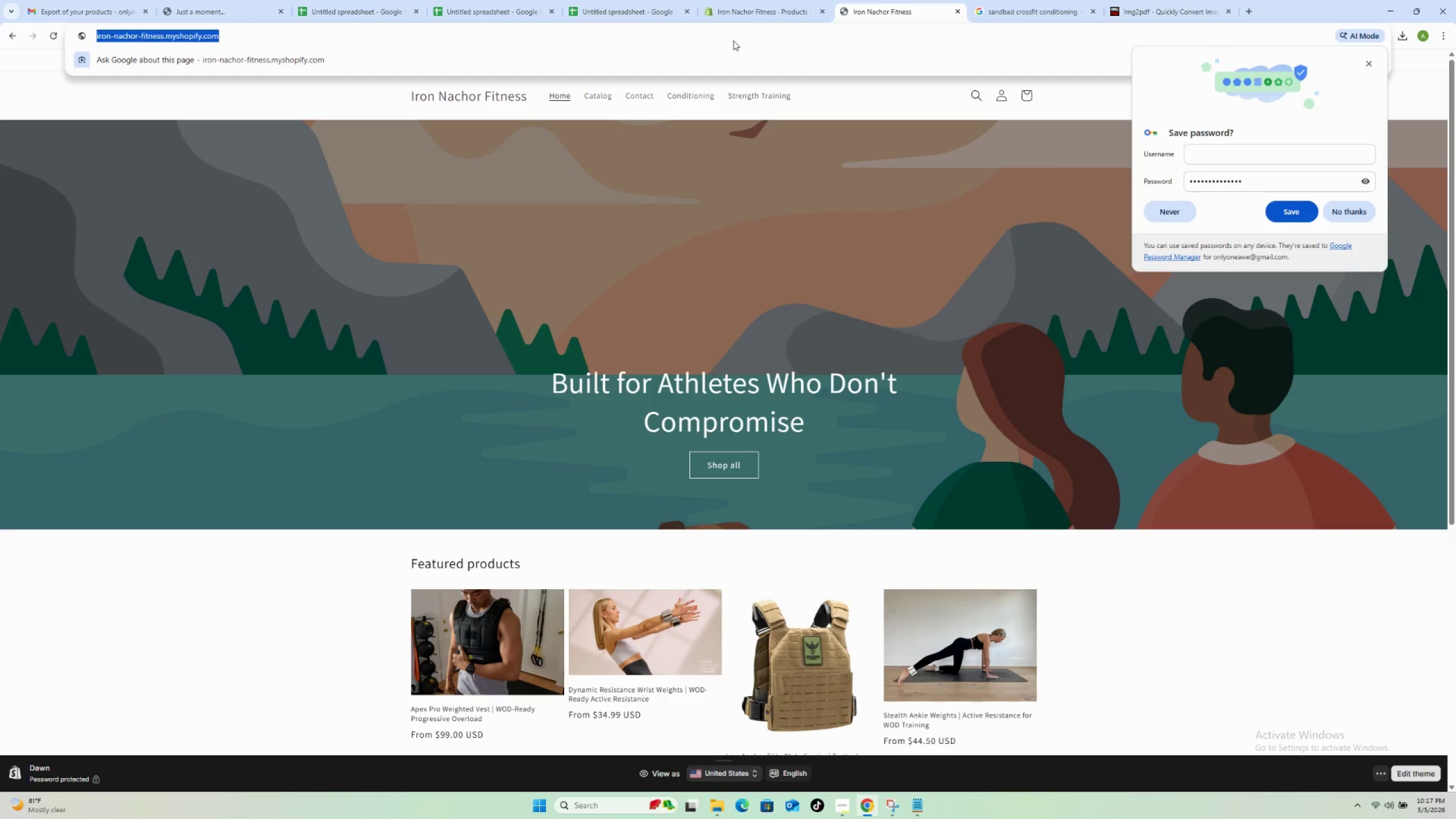 
hold_key(key=ControlLeft, duration=0.5)
 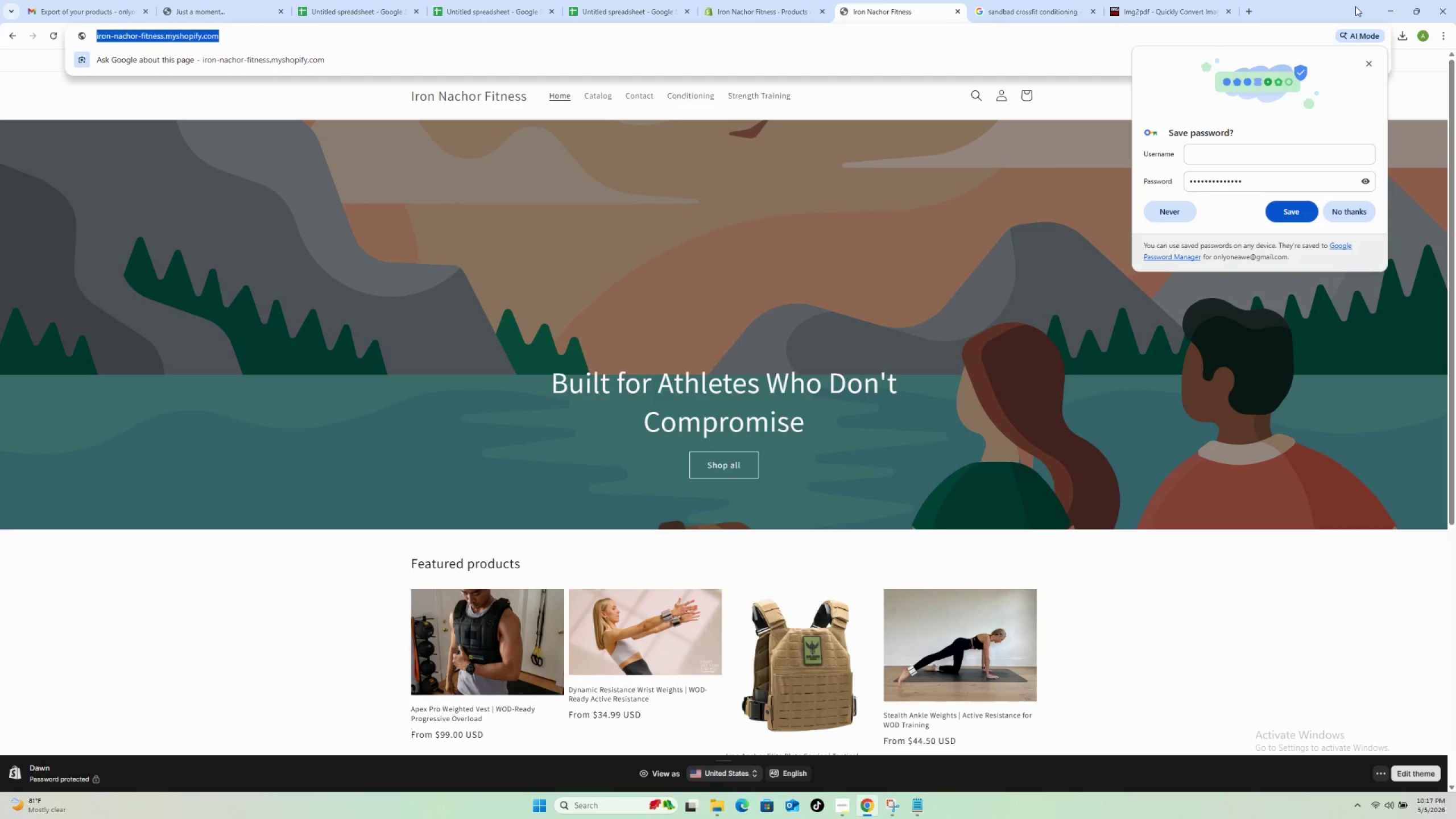 